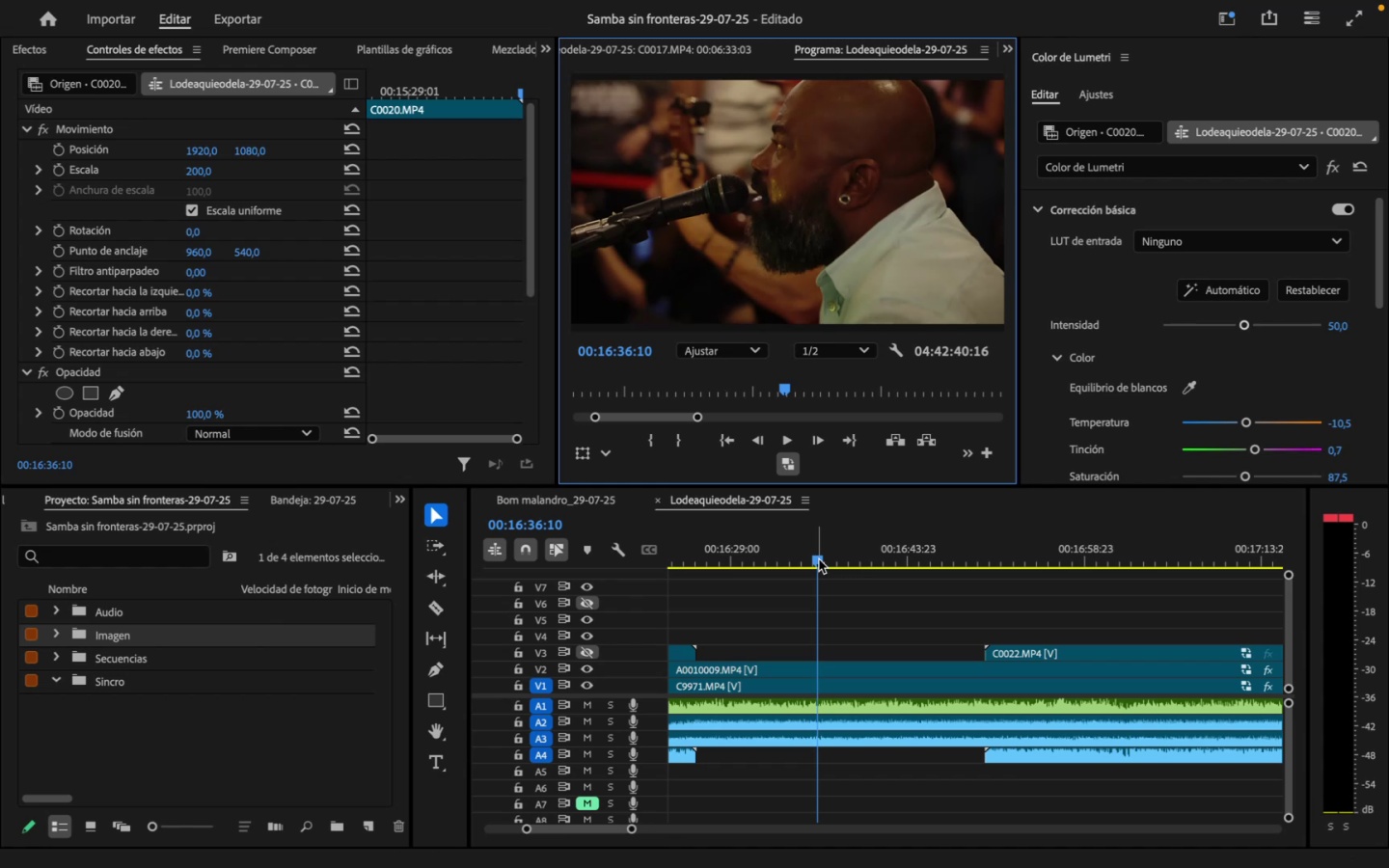 
wait(17.65)
 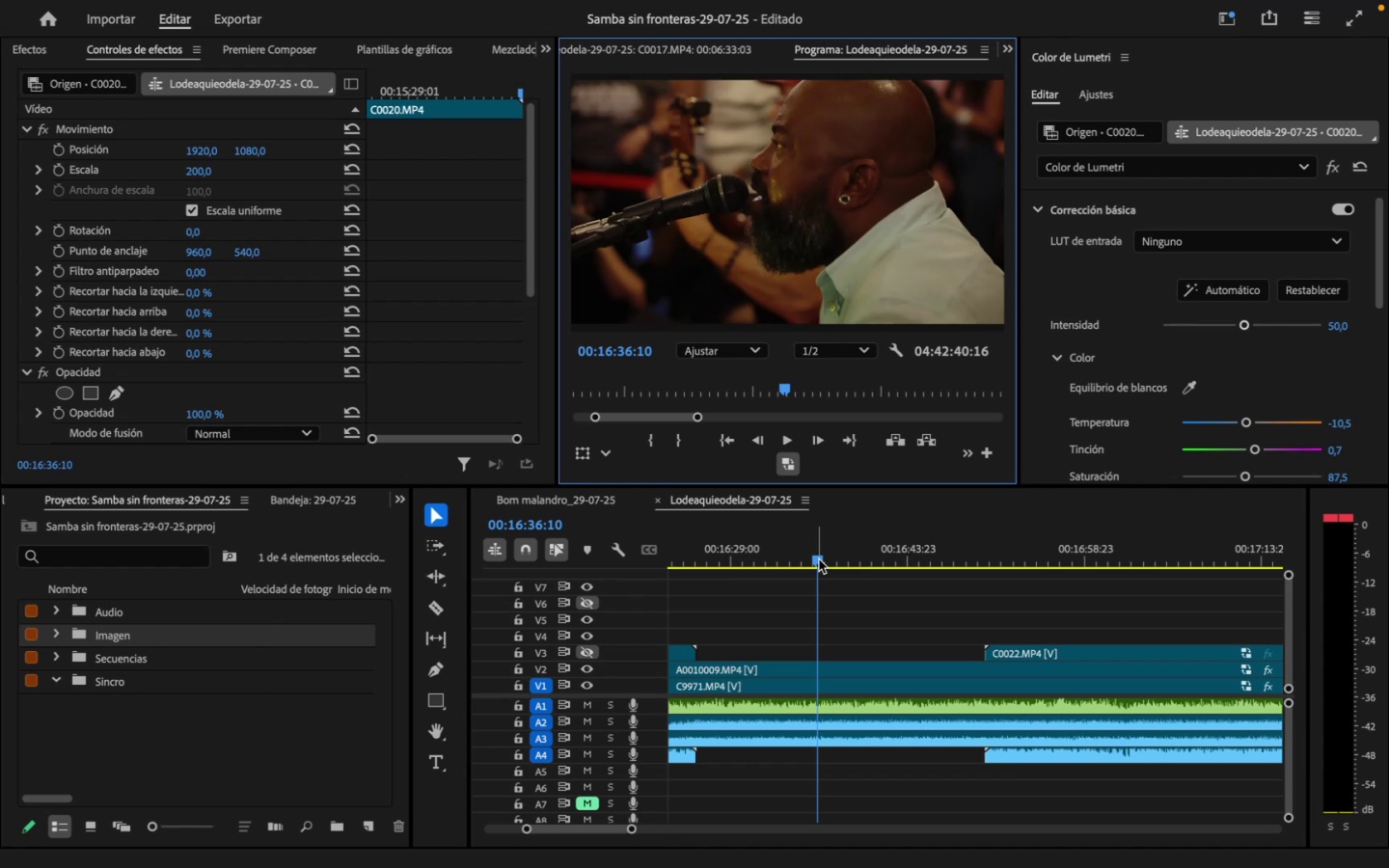 
mouse_move([621, 659])
 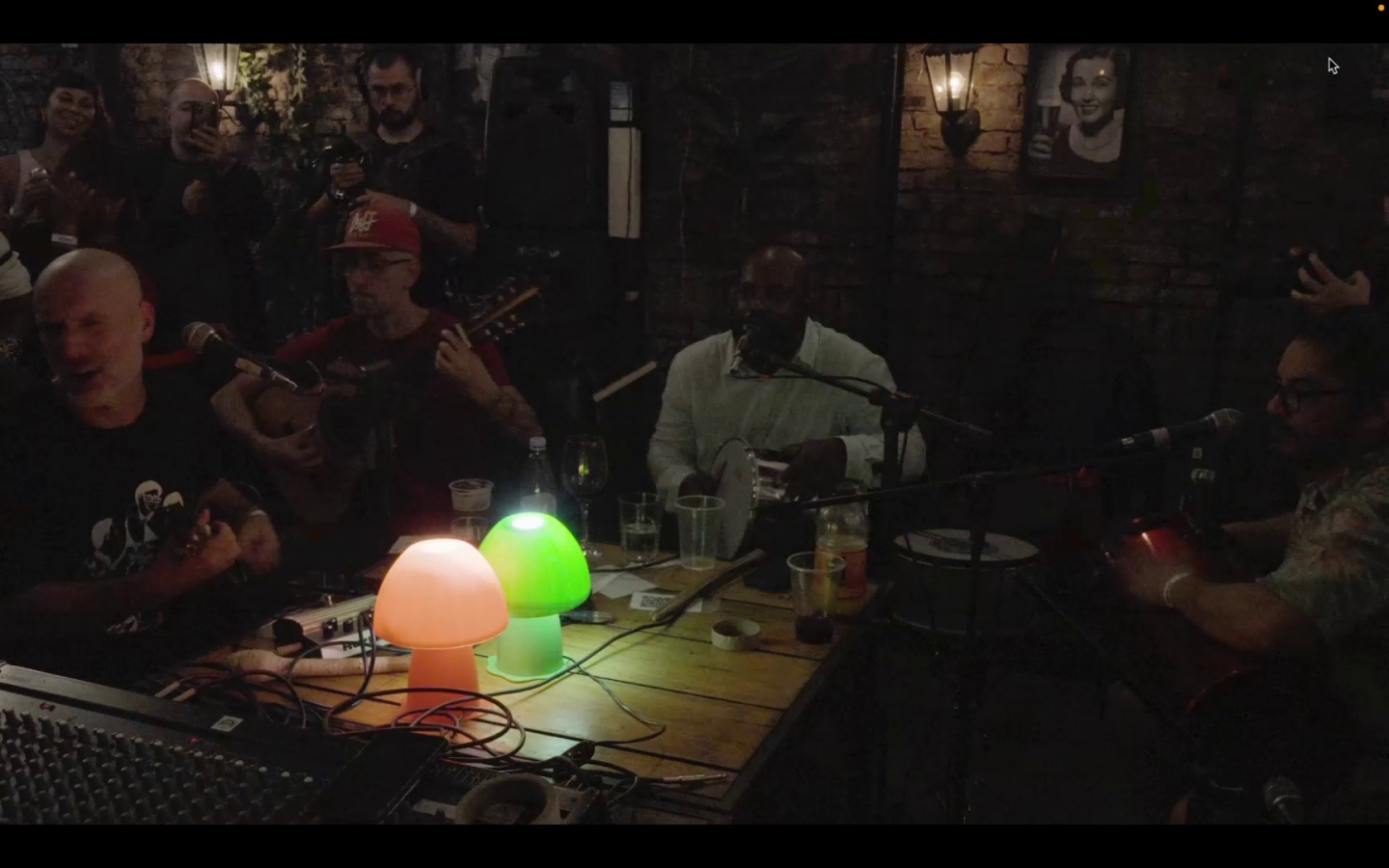 
wait(5.67)
 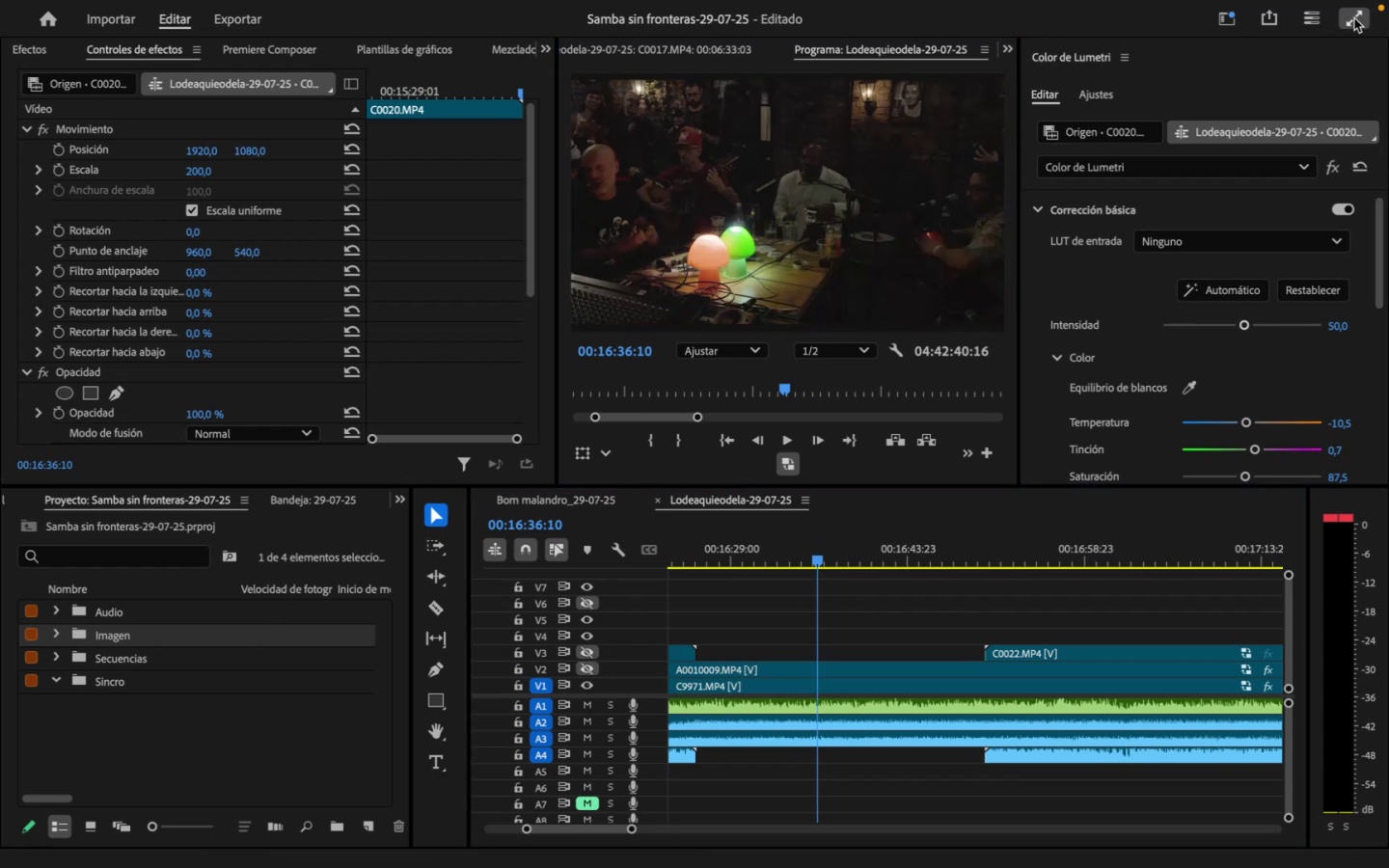 
key(Escape)
 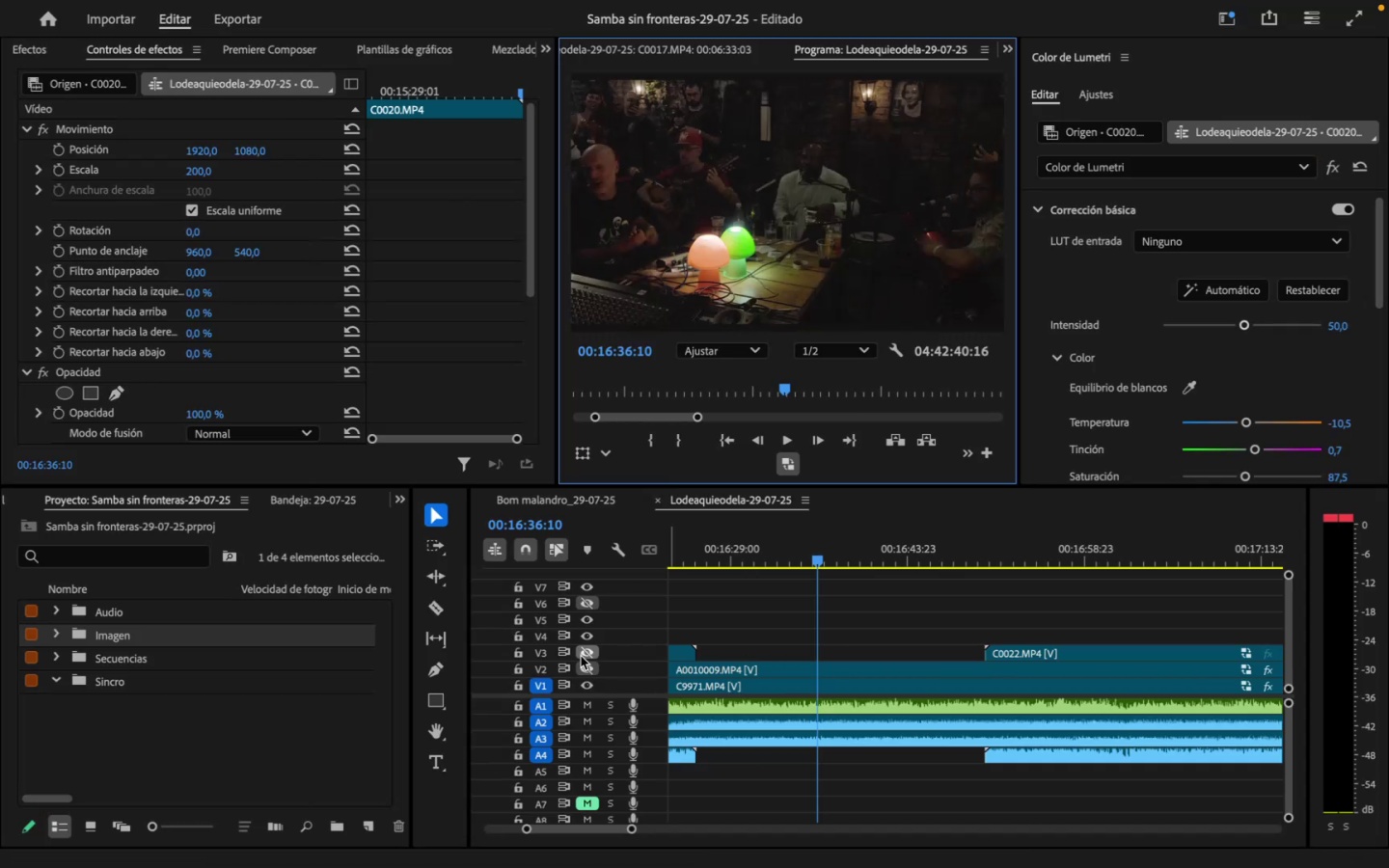 
left_click([581, 655])
 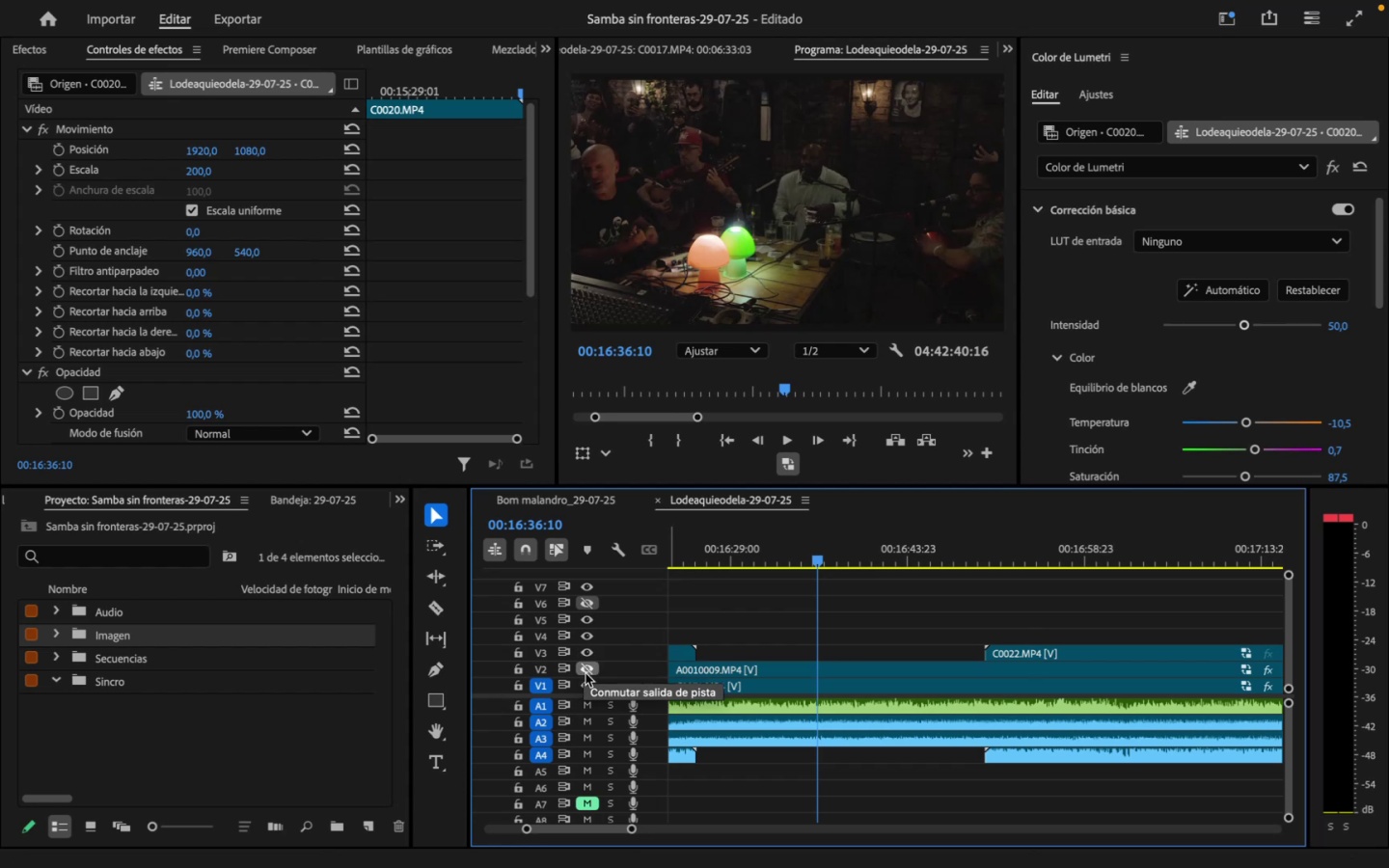 
left_click([586, 673])
 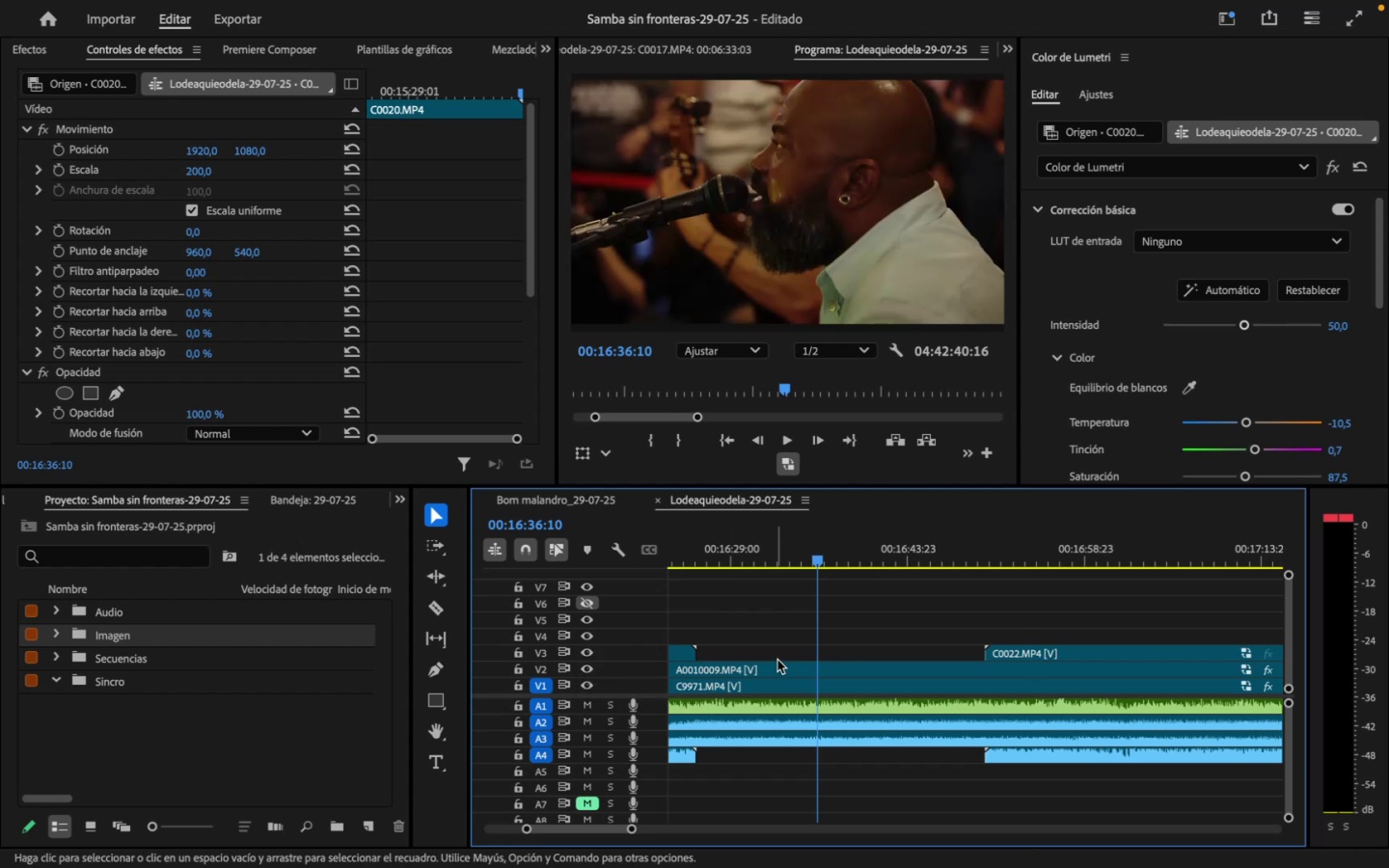 
key(Space)
 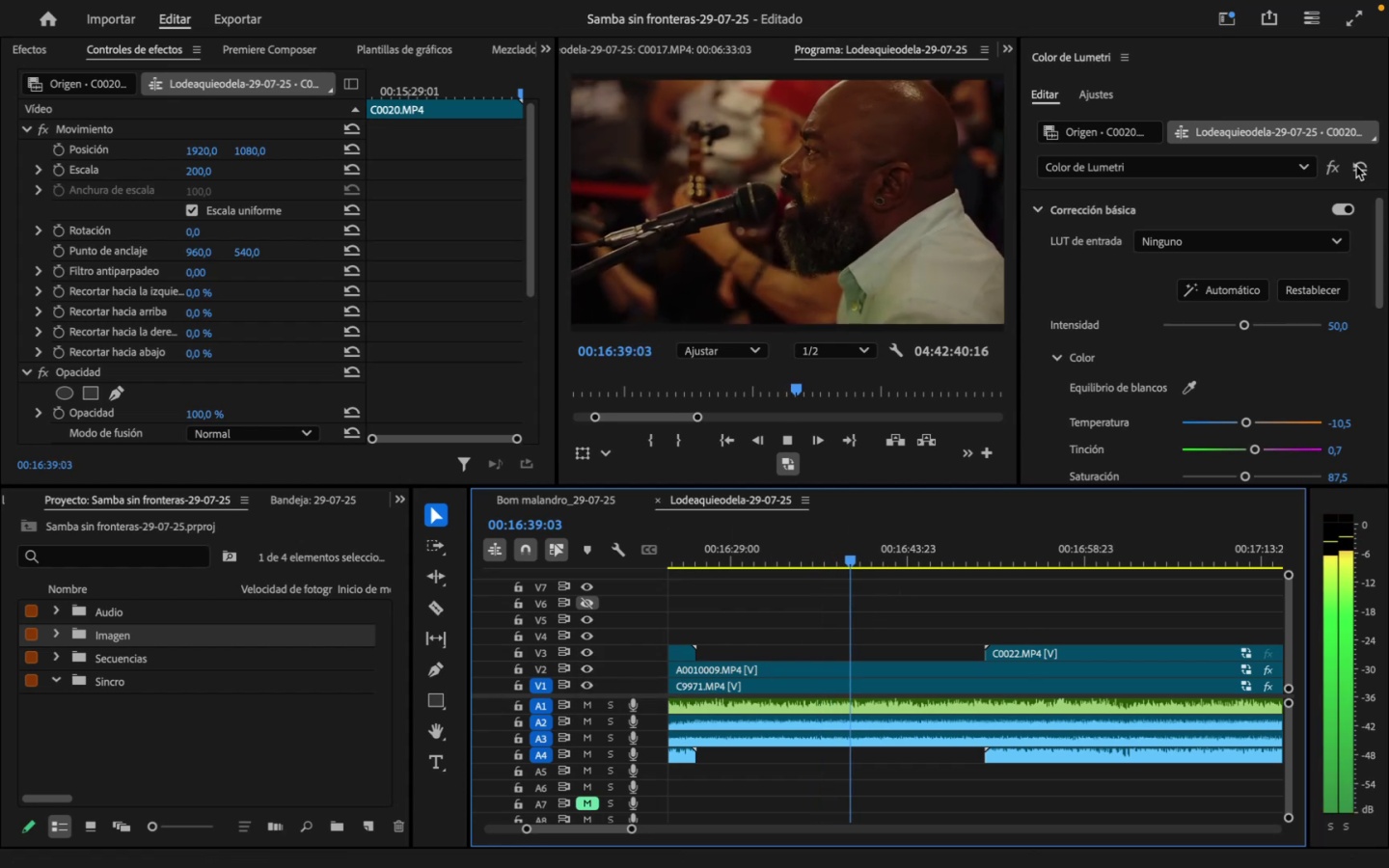 
left_click([1351, 28])
 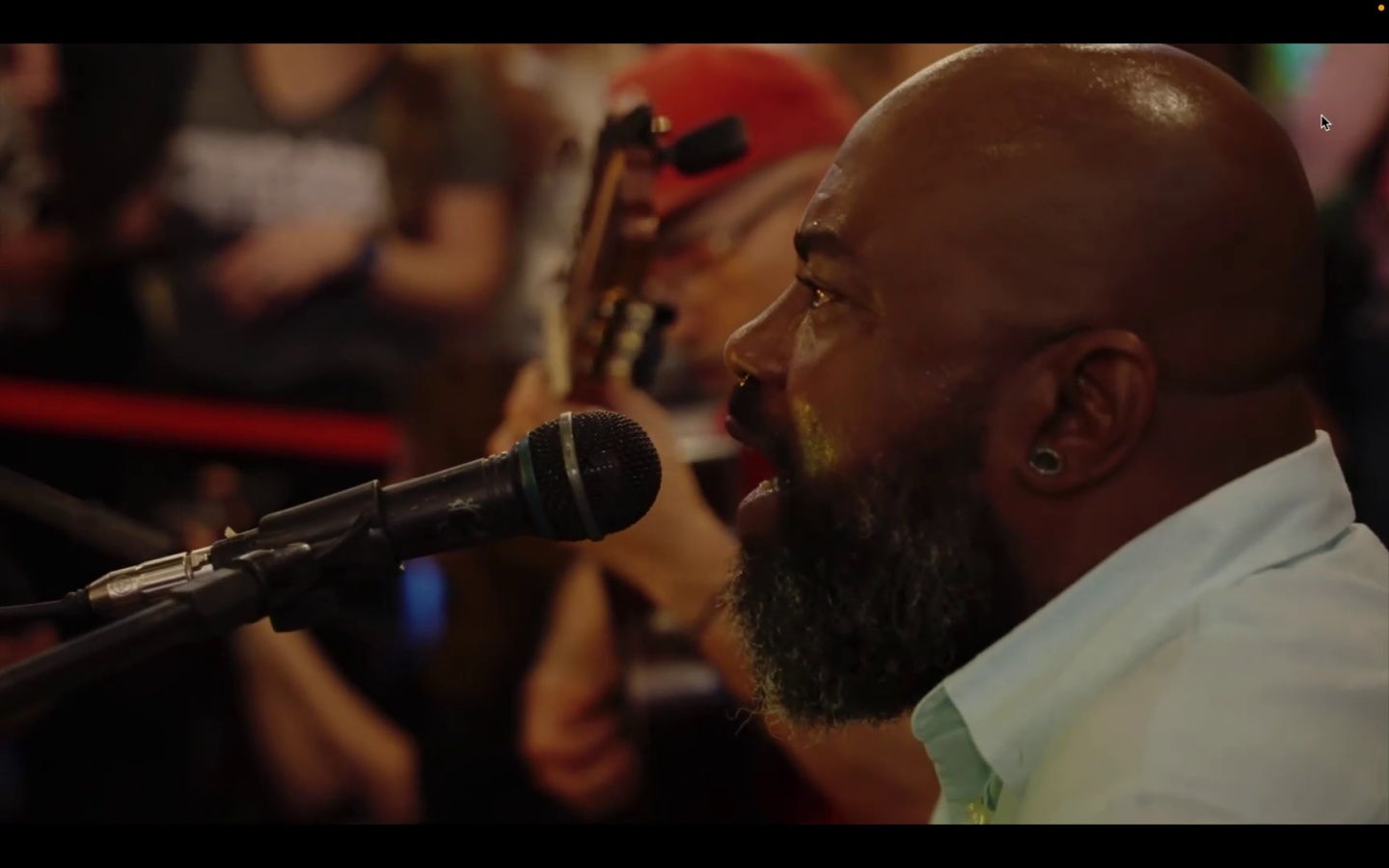 
wait(9.2)
 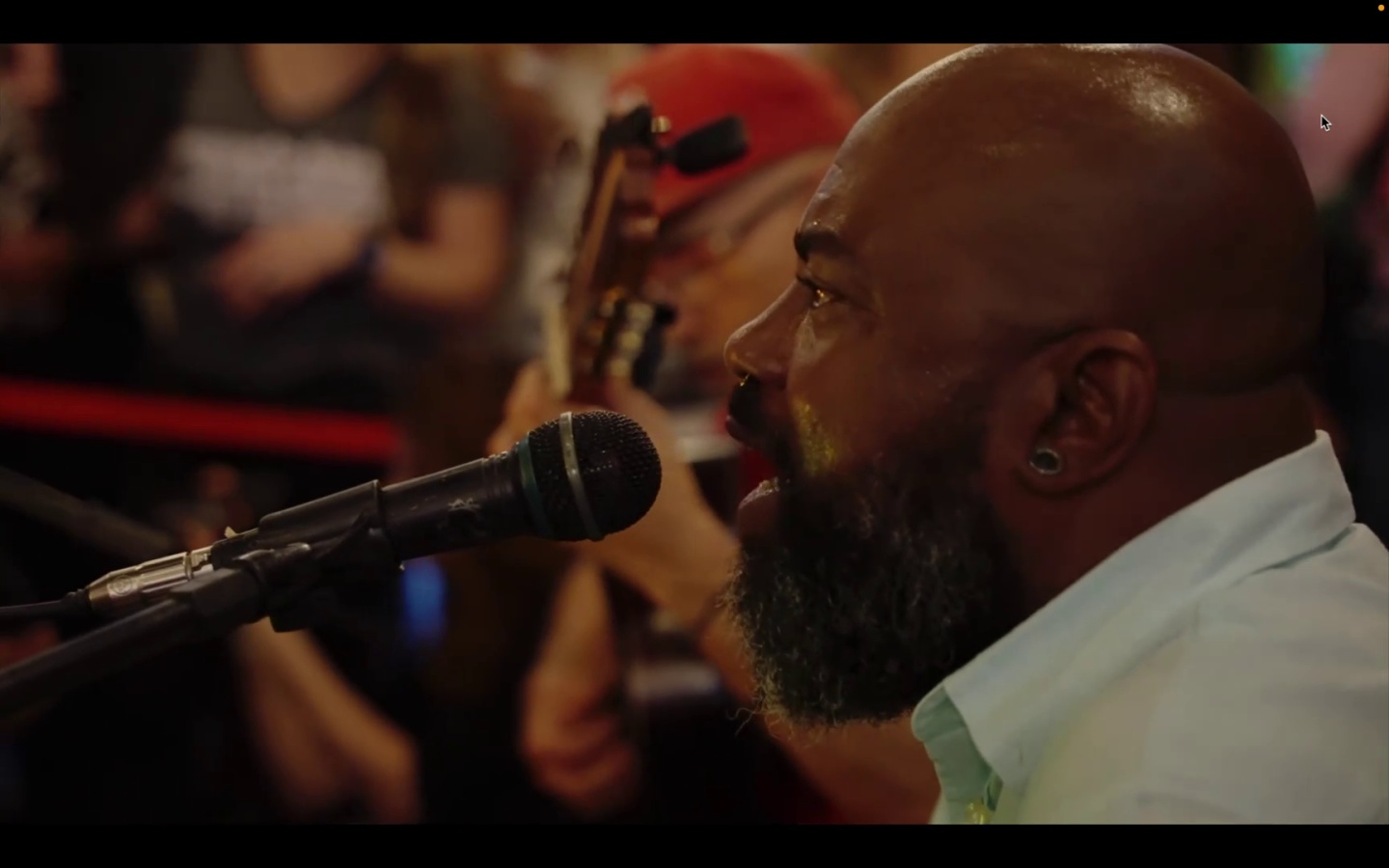 
key(Space)
 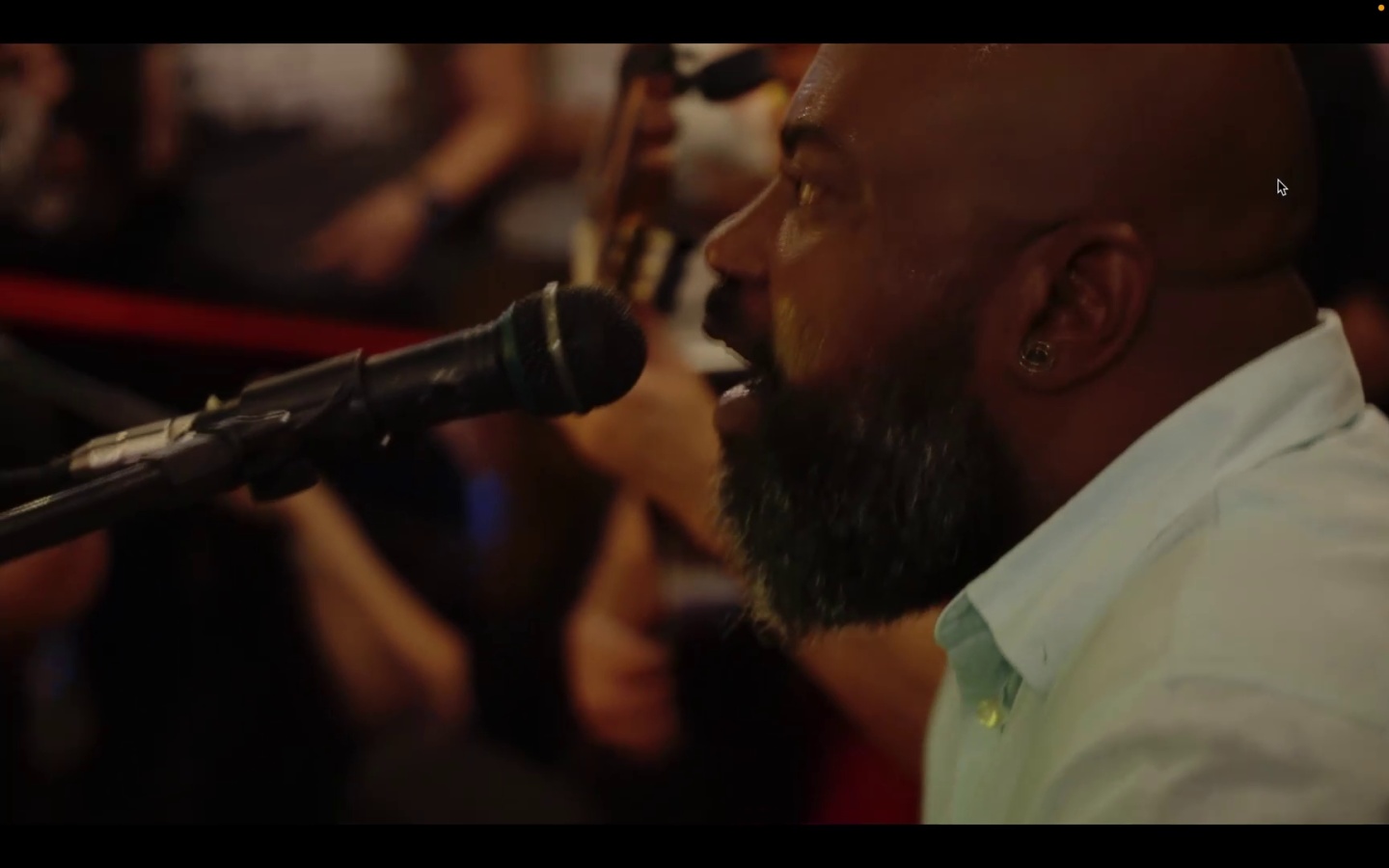 
key(Escape)
 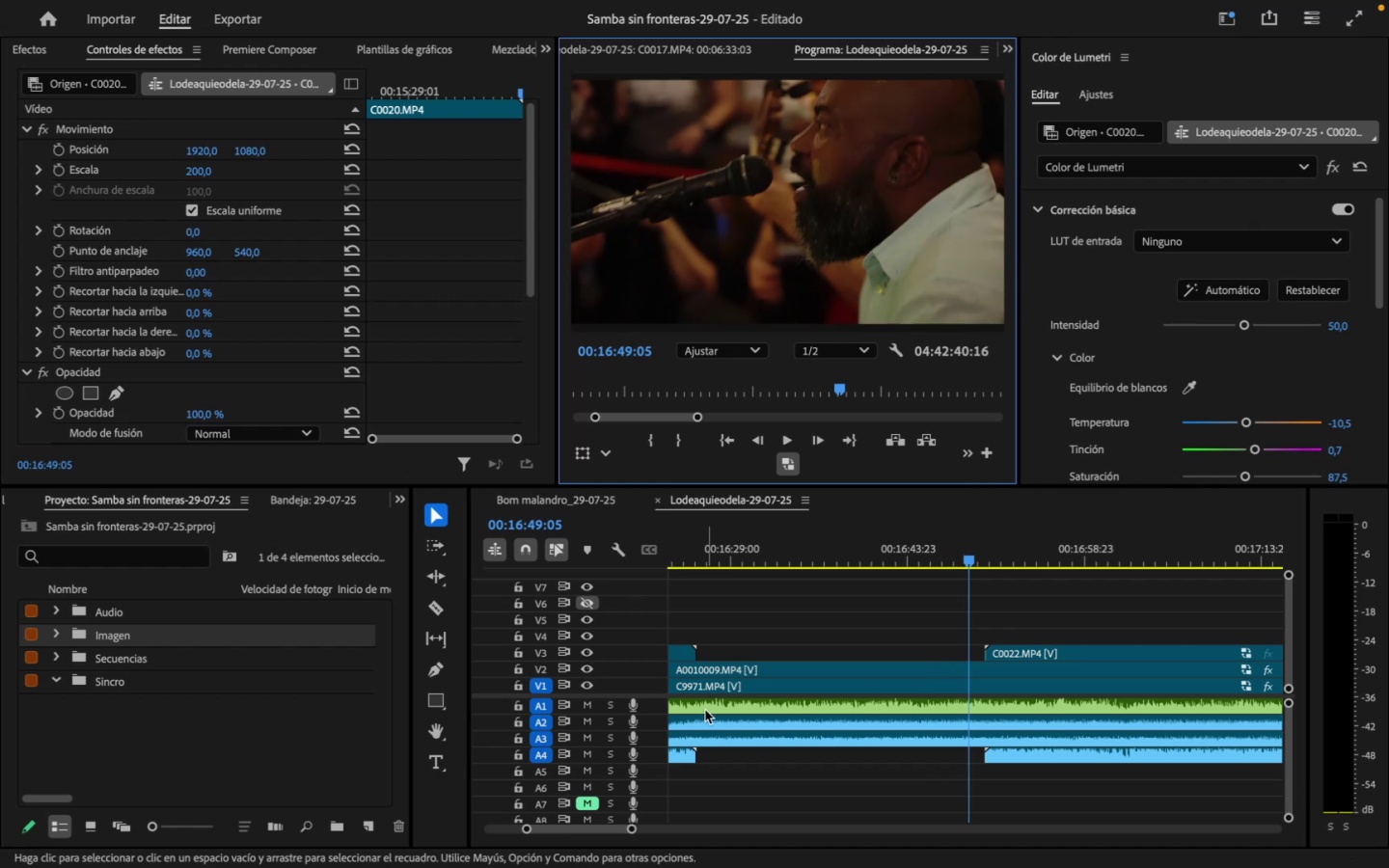 
left_click([589, 688])
 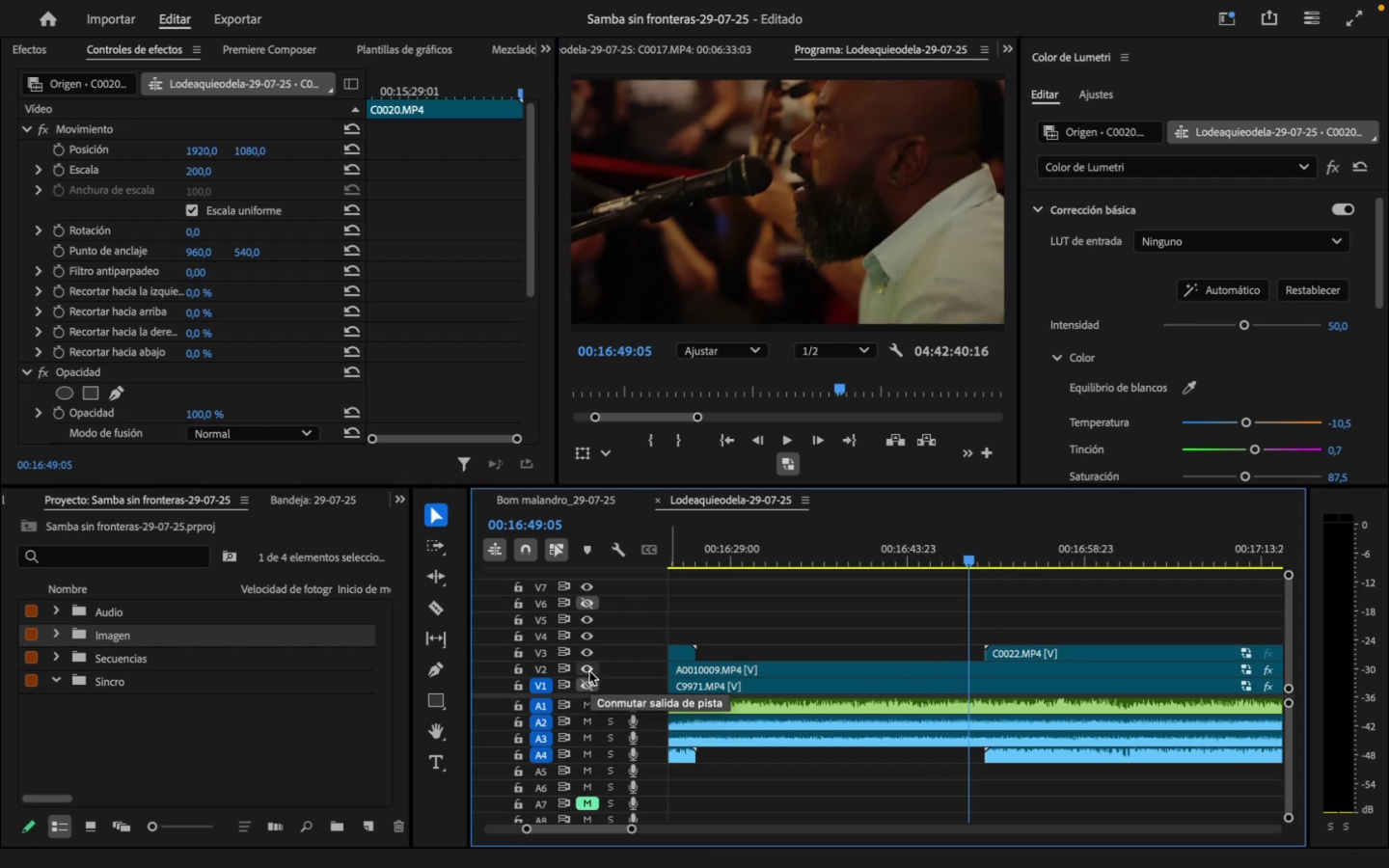 
left_click([588, 666])
 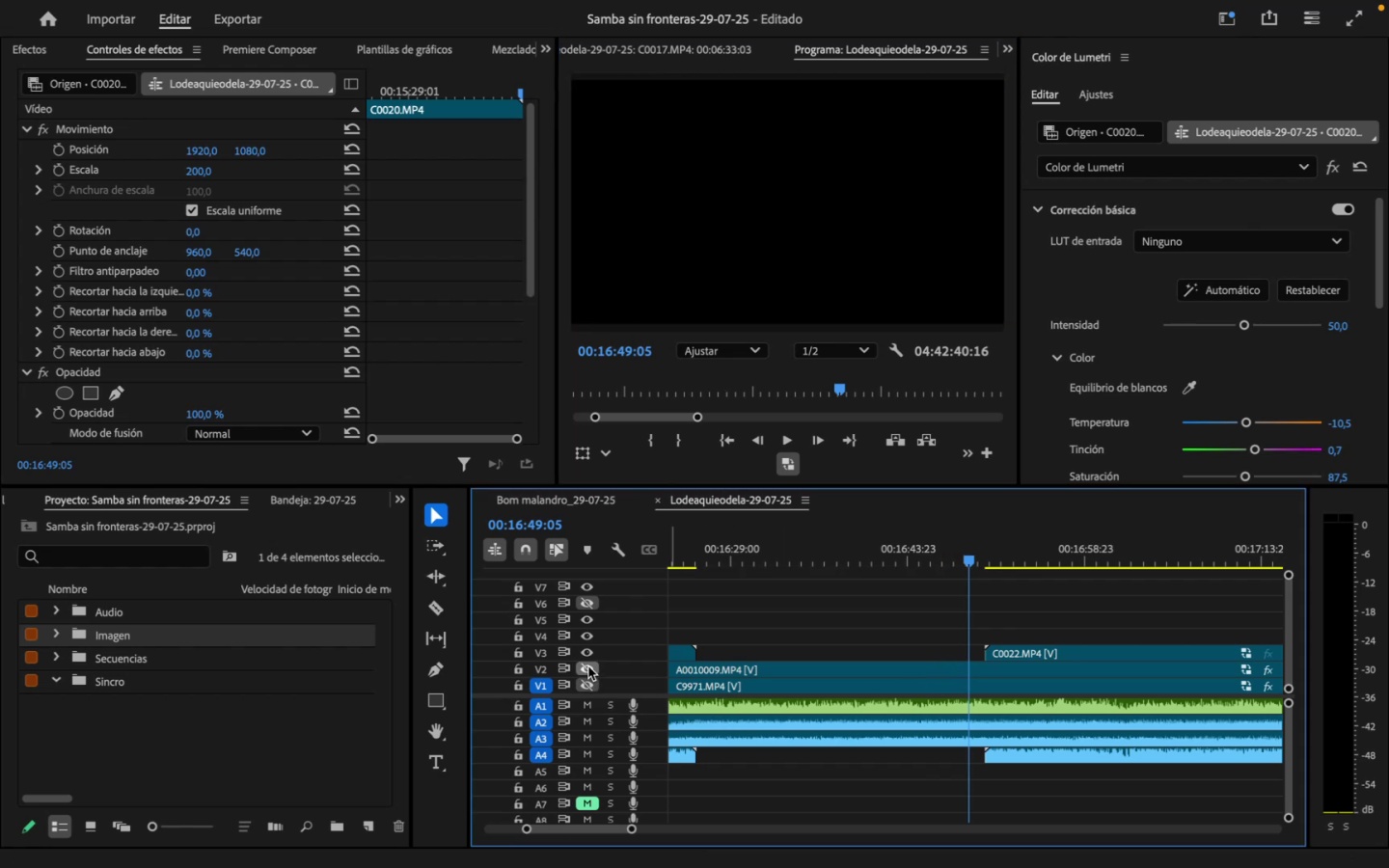 
left_click([588, 666])
 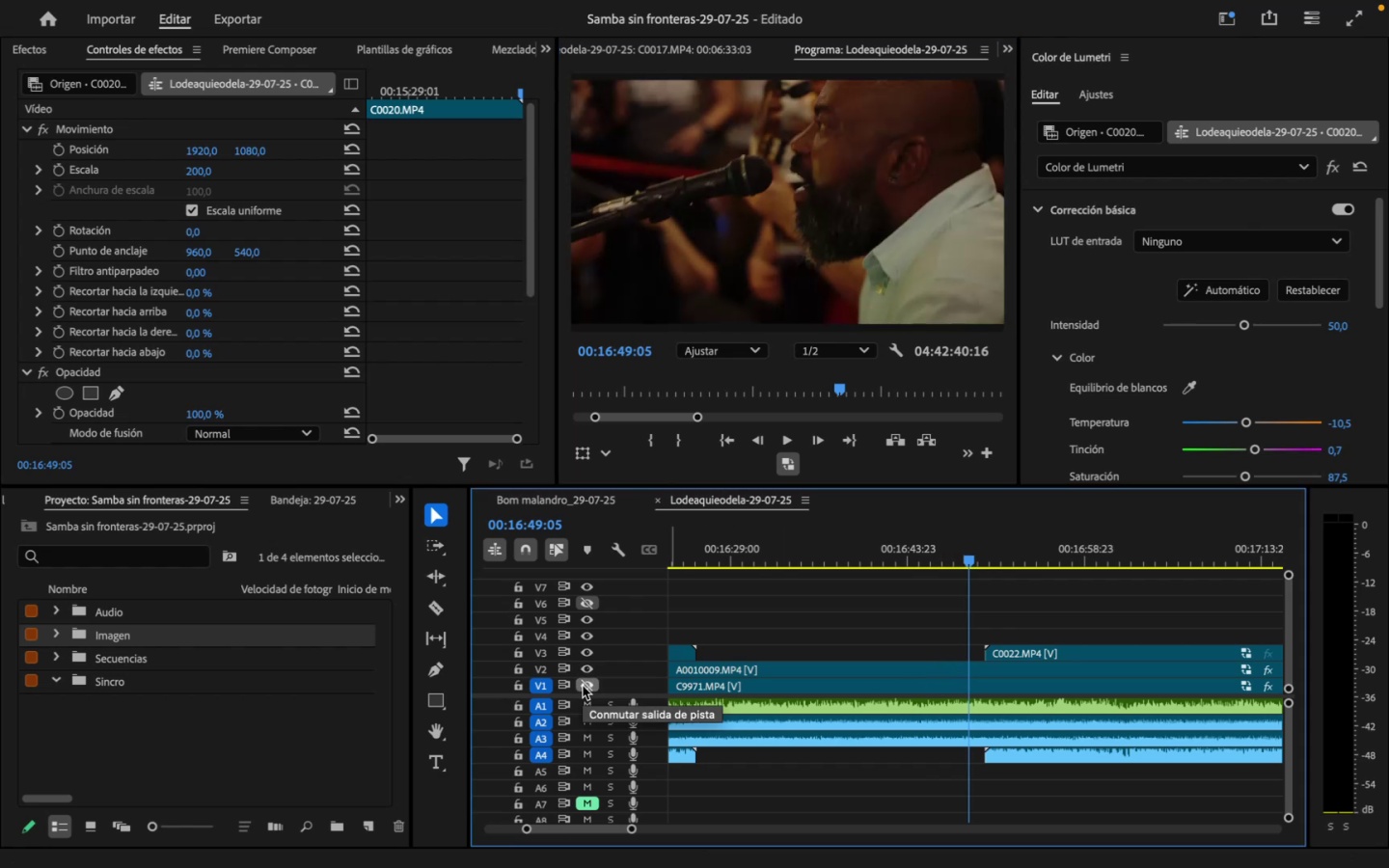 
left_click([583, 686])
 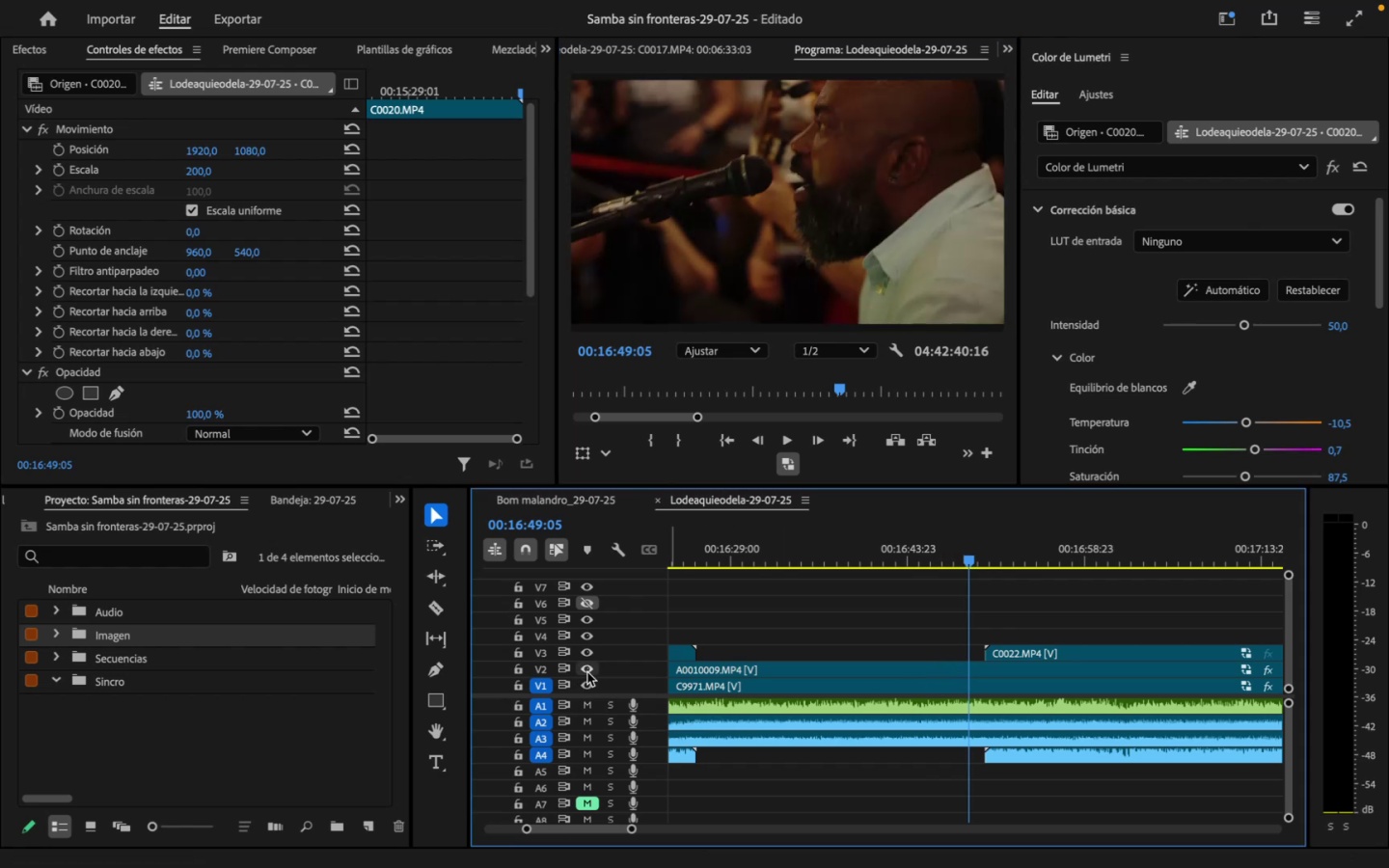 
left_click([587, 672])
 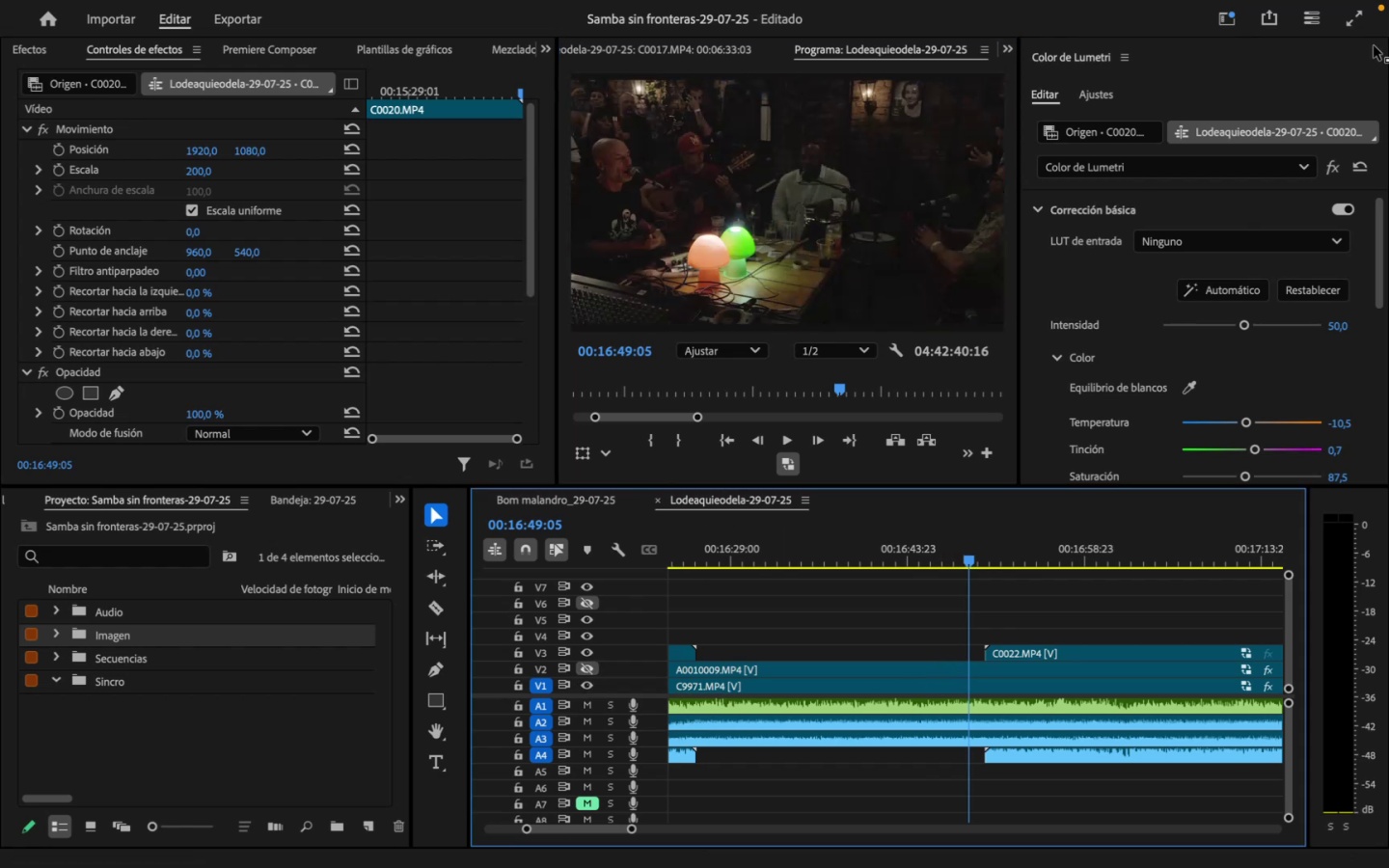 
left_click([1357, 19])
 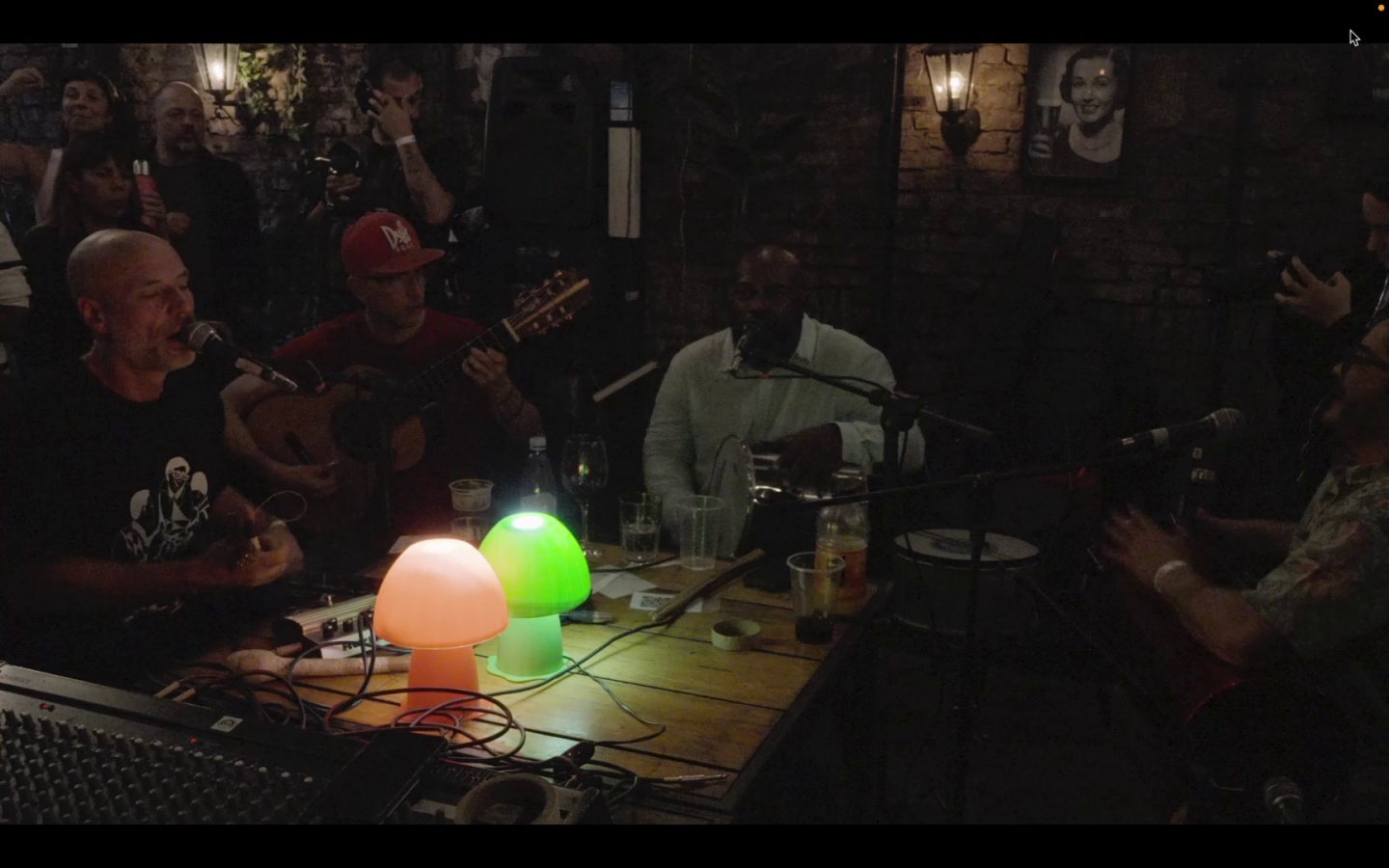 
key(Escape)
 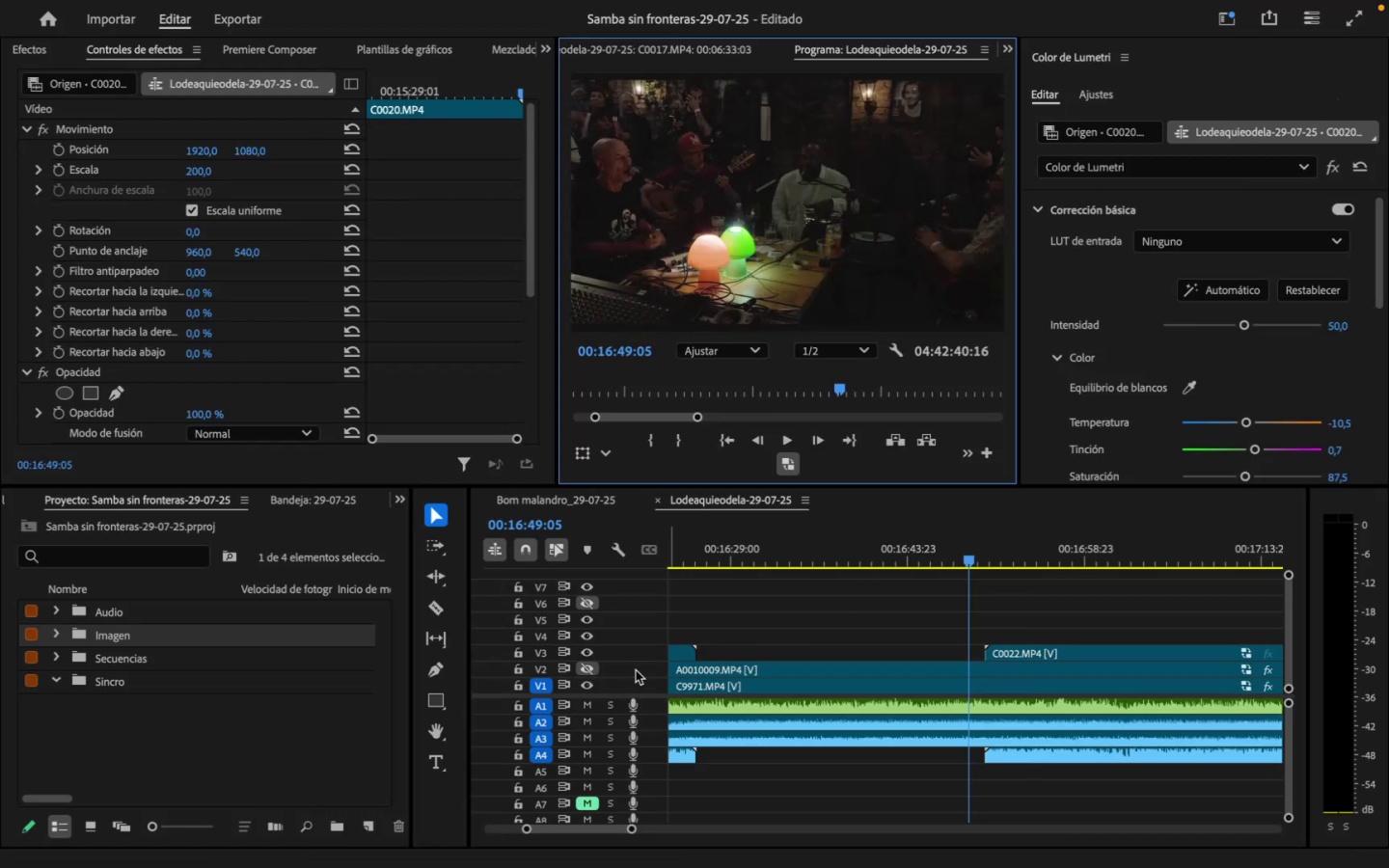 
wait(5.35)
 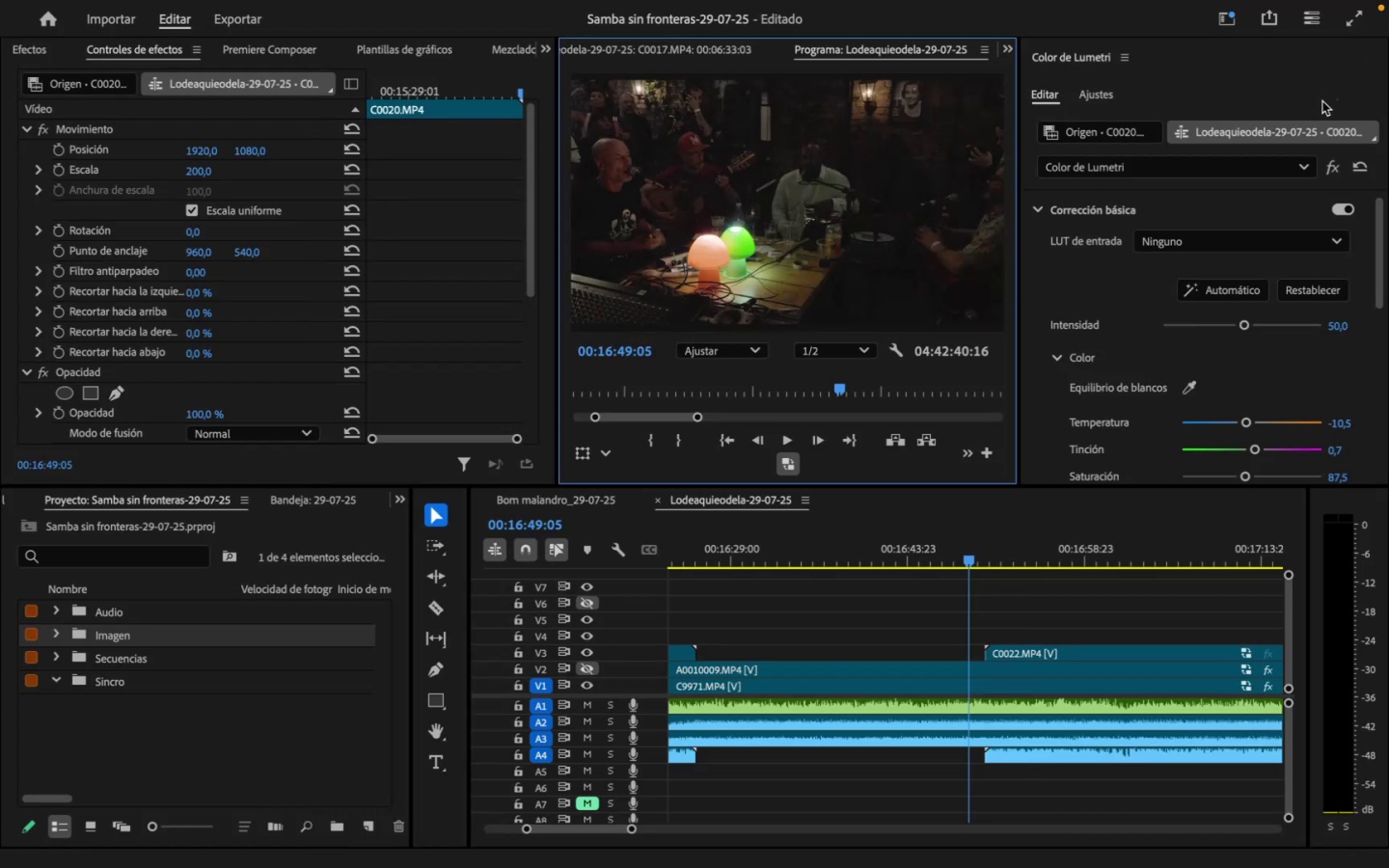 
left_click([590, 668])
 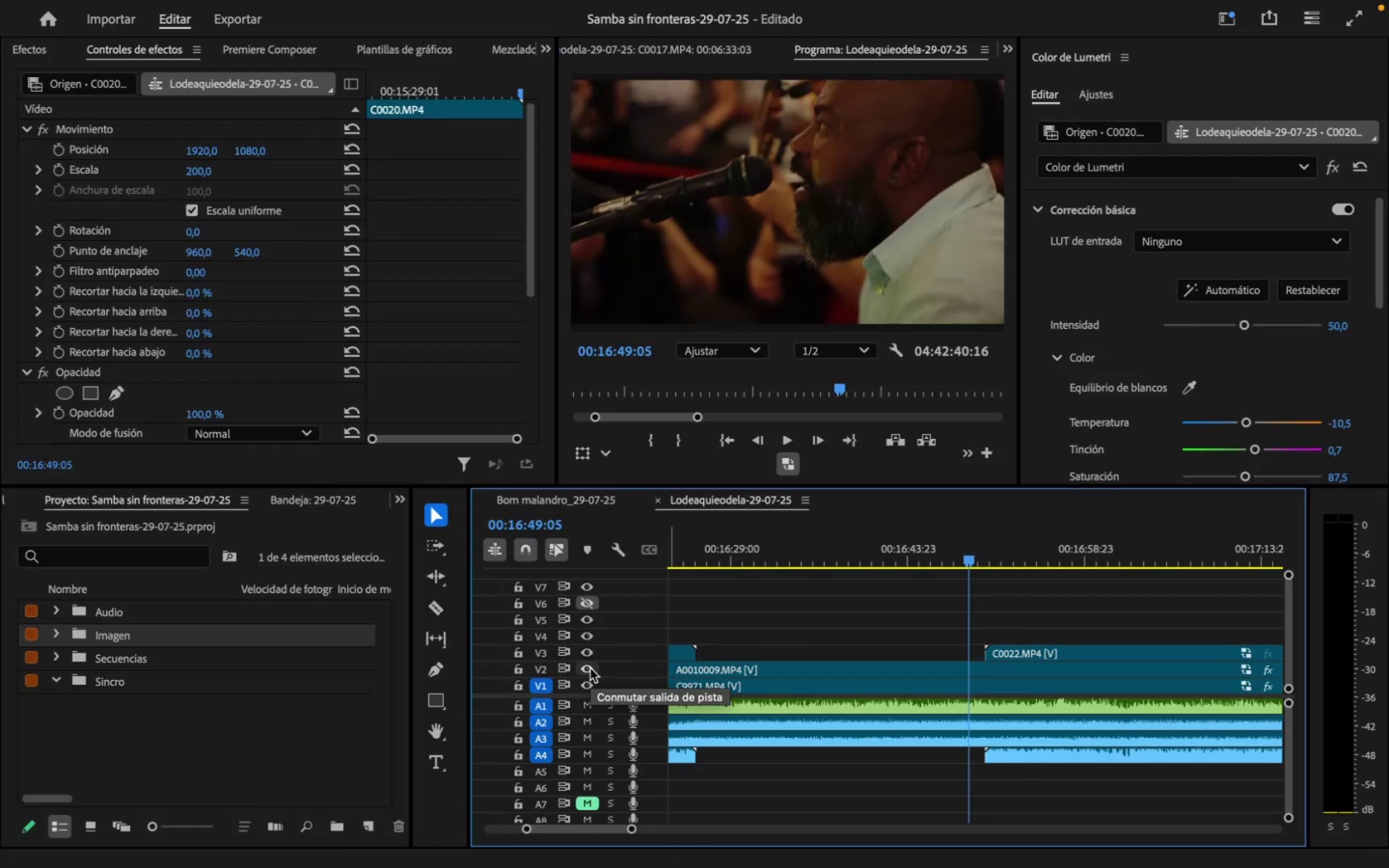 
key(Space)
 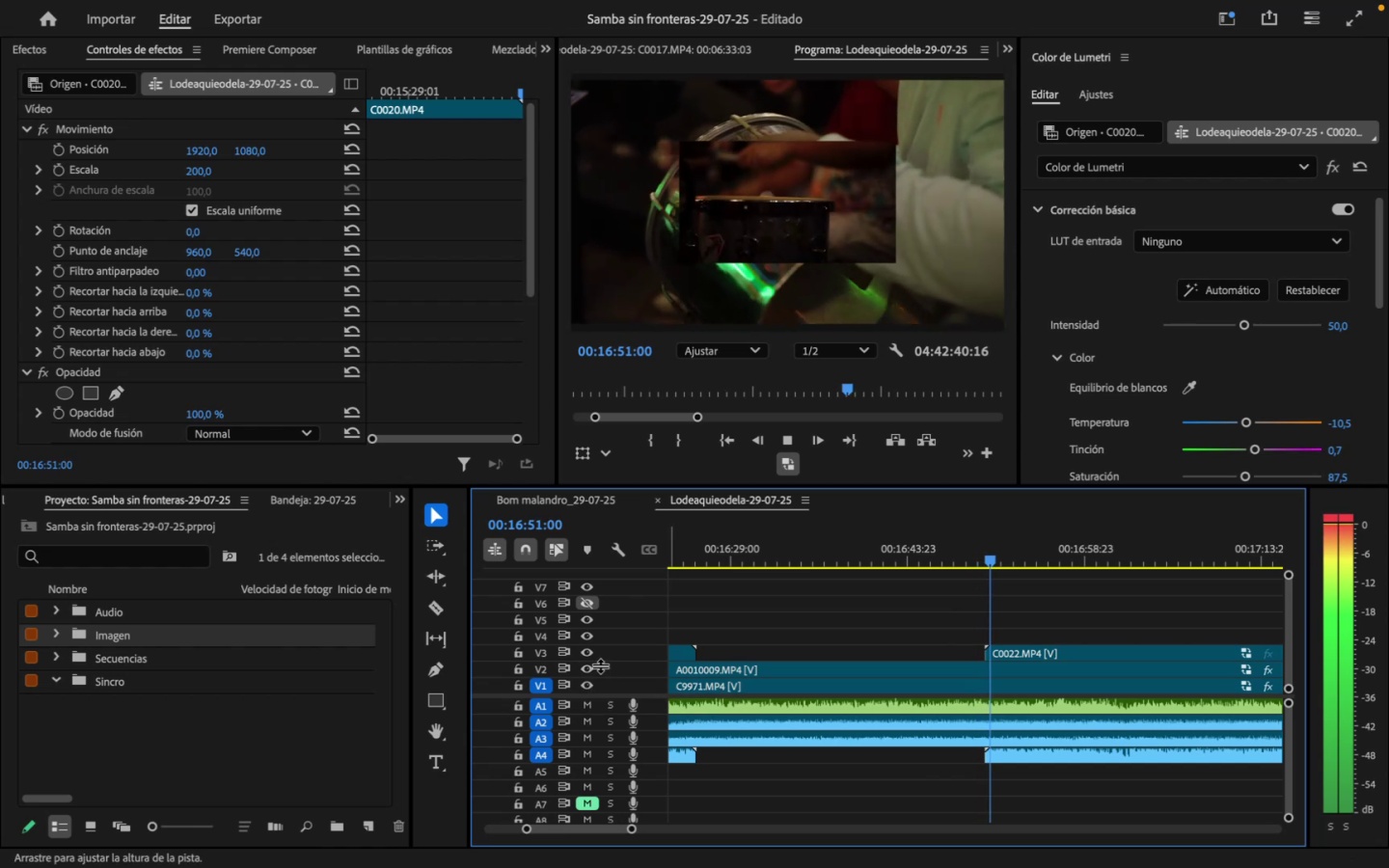 
key(Space)
 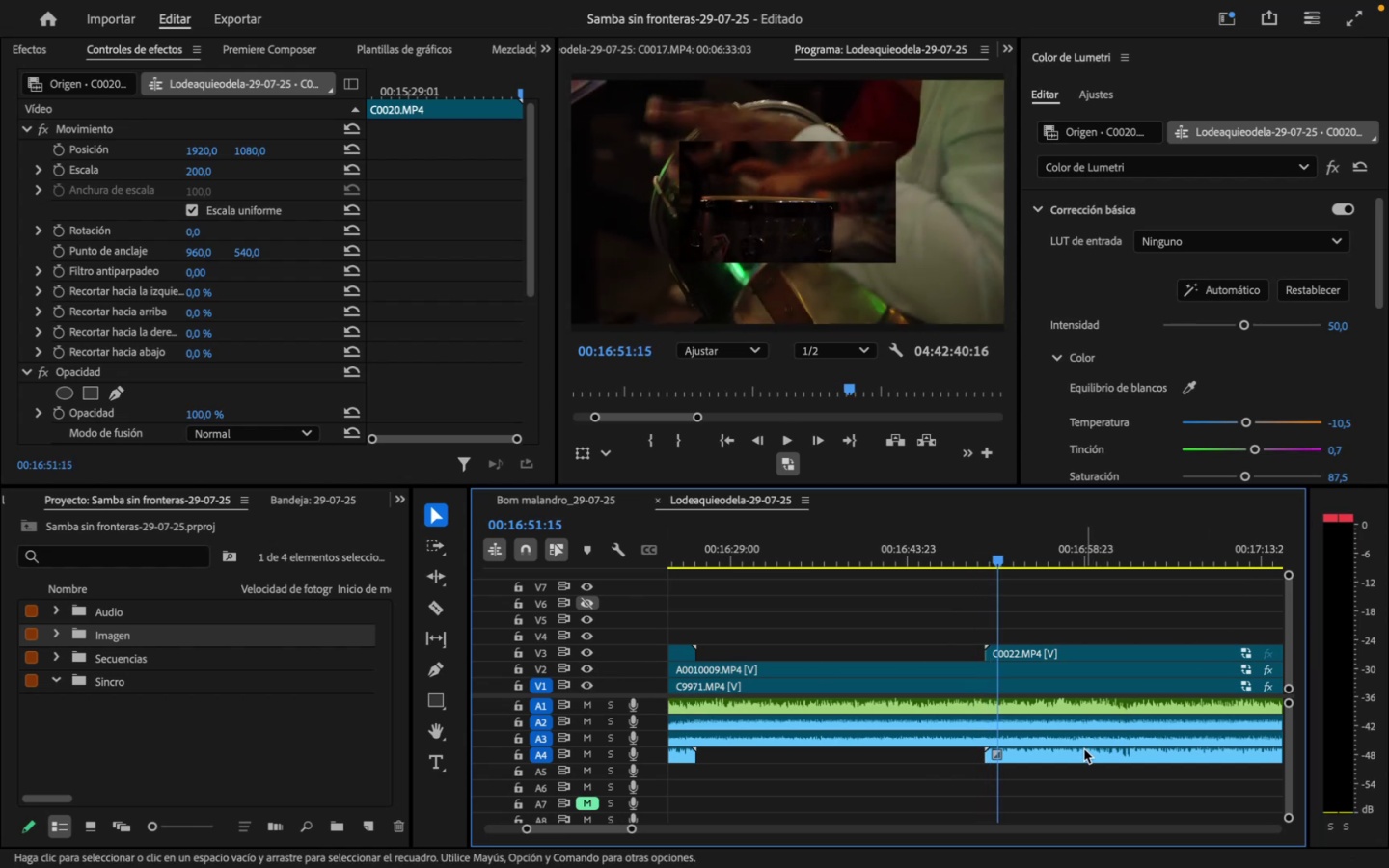 
left_click([1084, 749])
 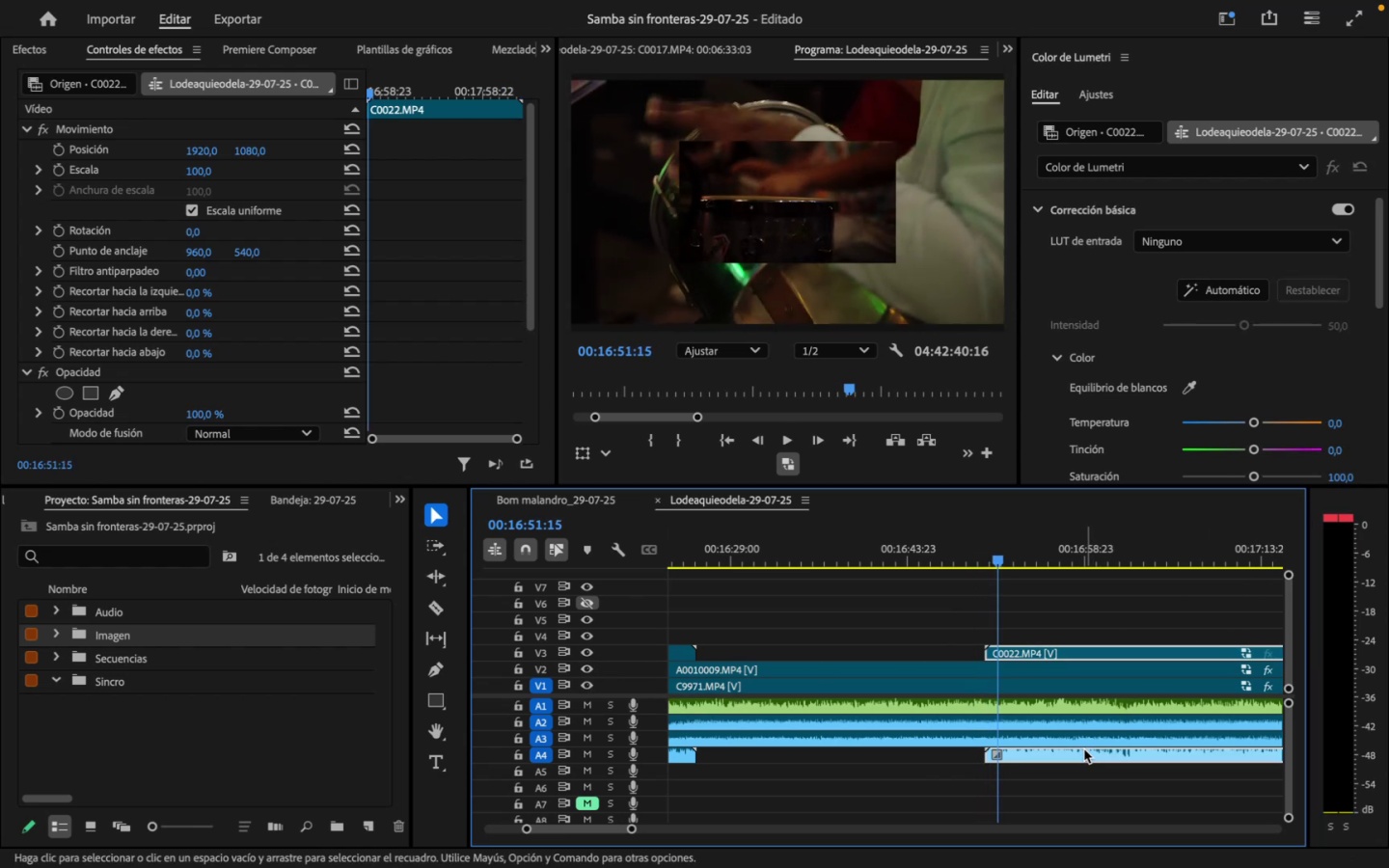 
right_click([1084, 749])
 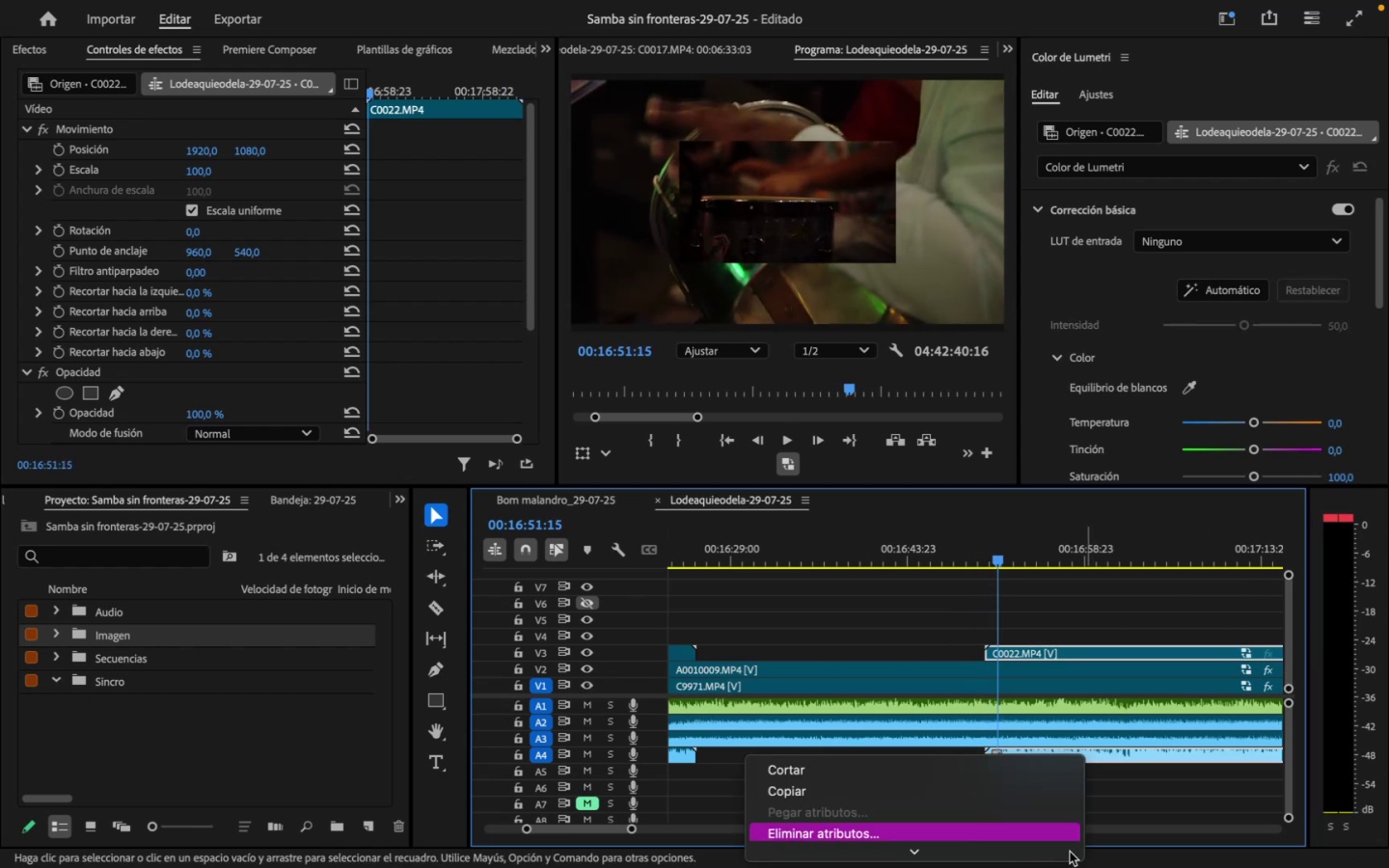 
mouse_move([1041, 842])
 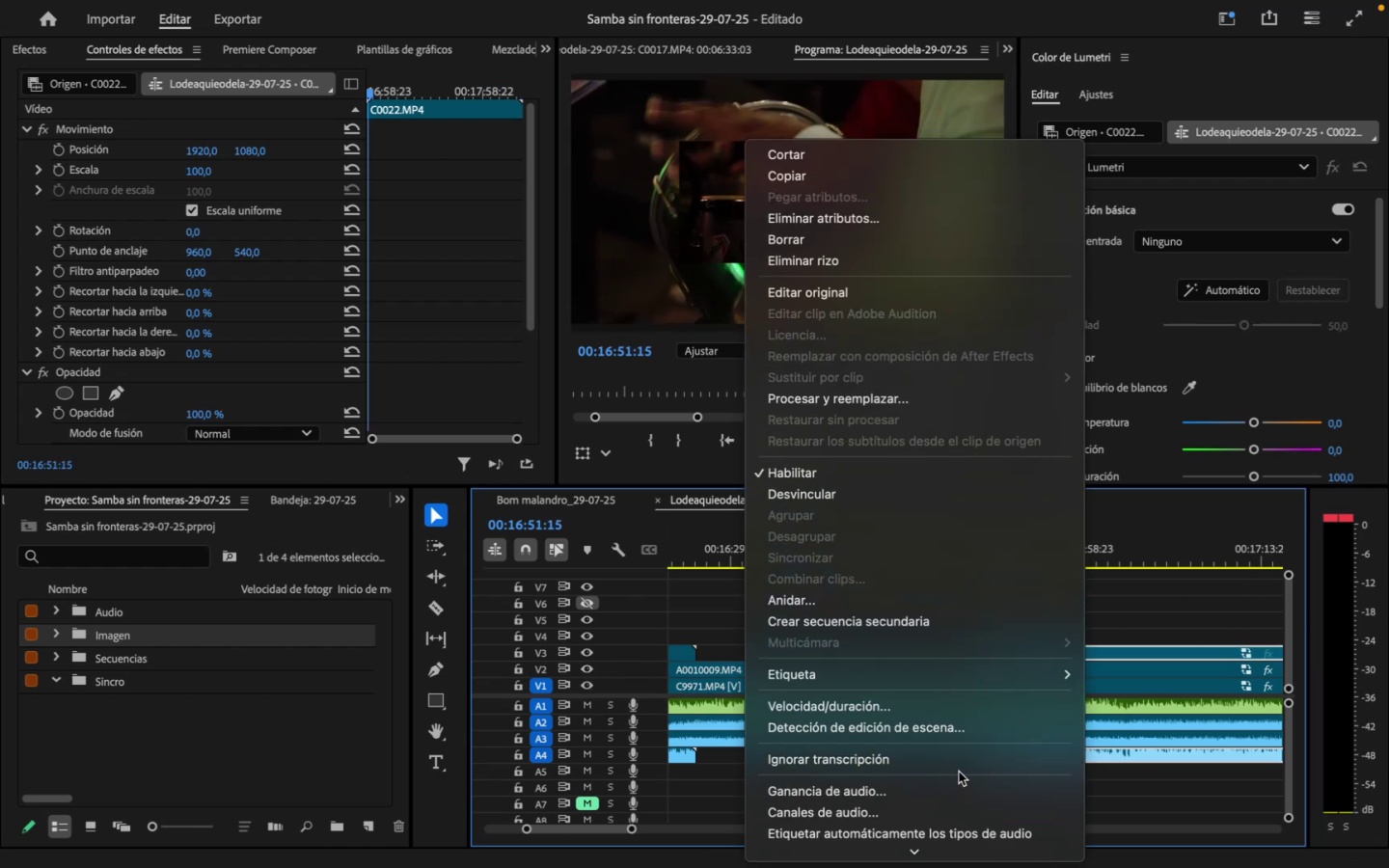 
left_click([958, 787])
 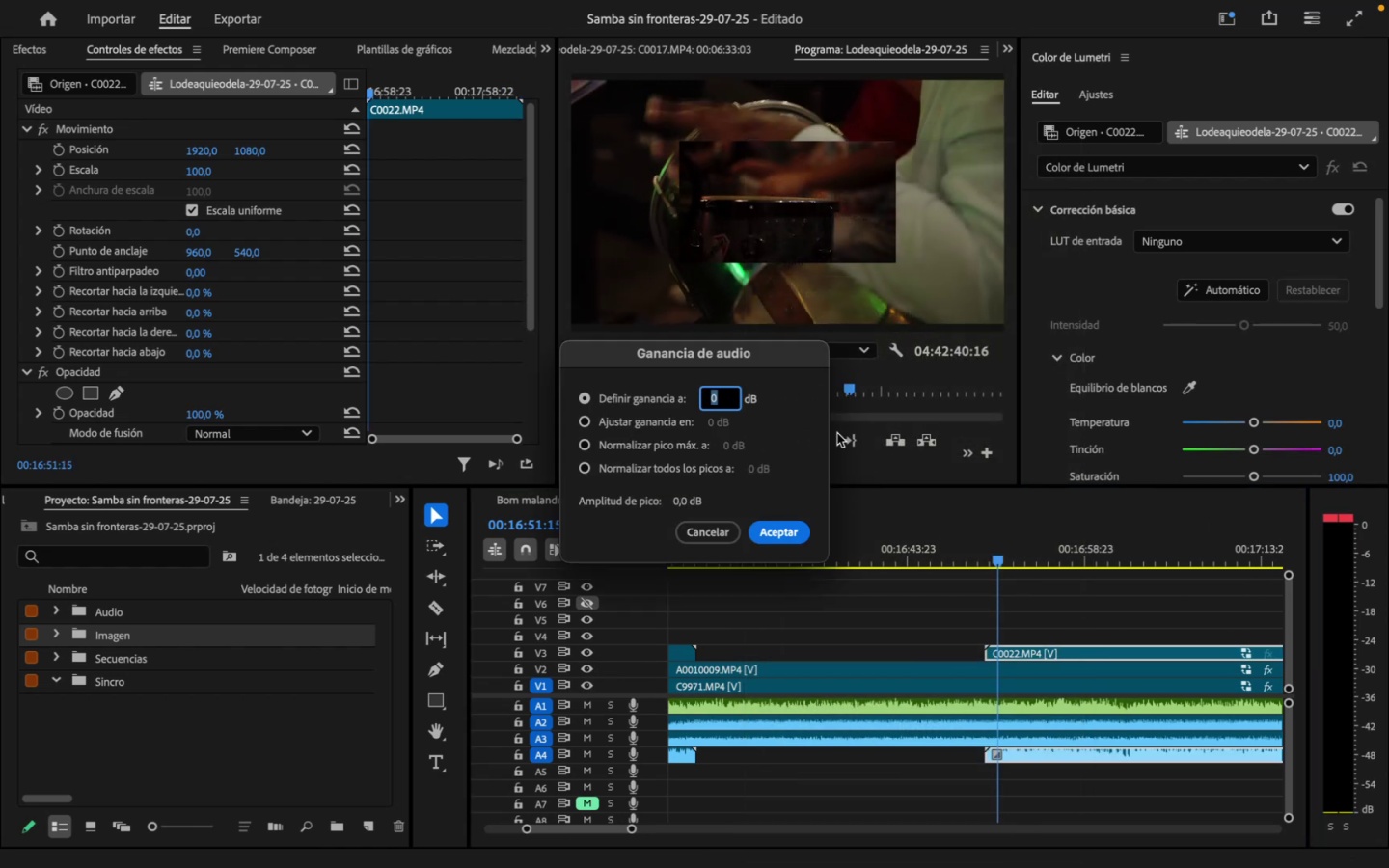 
type(/10)
 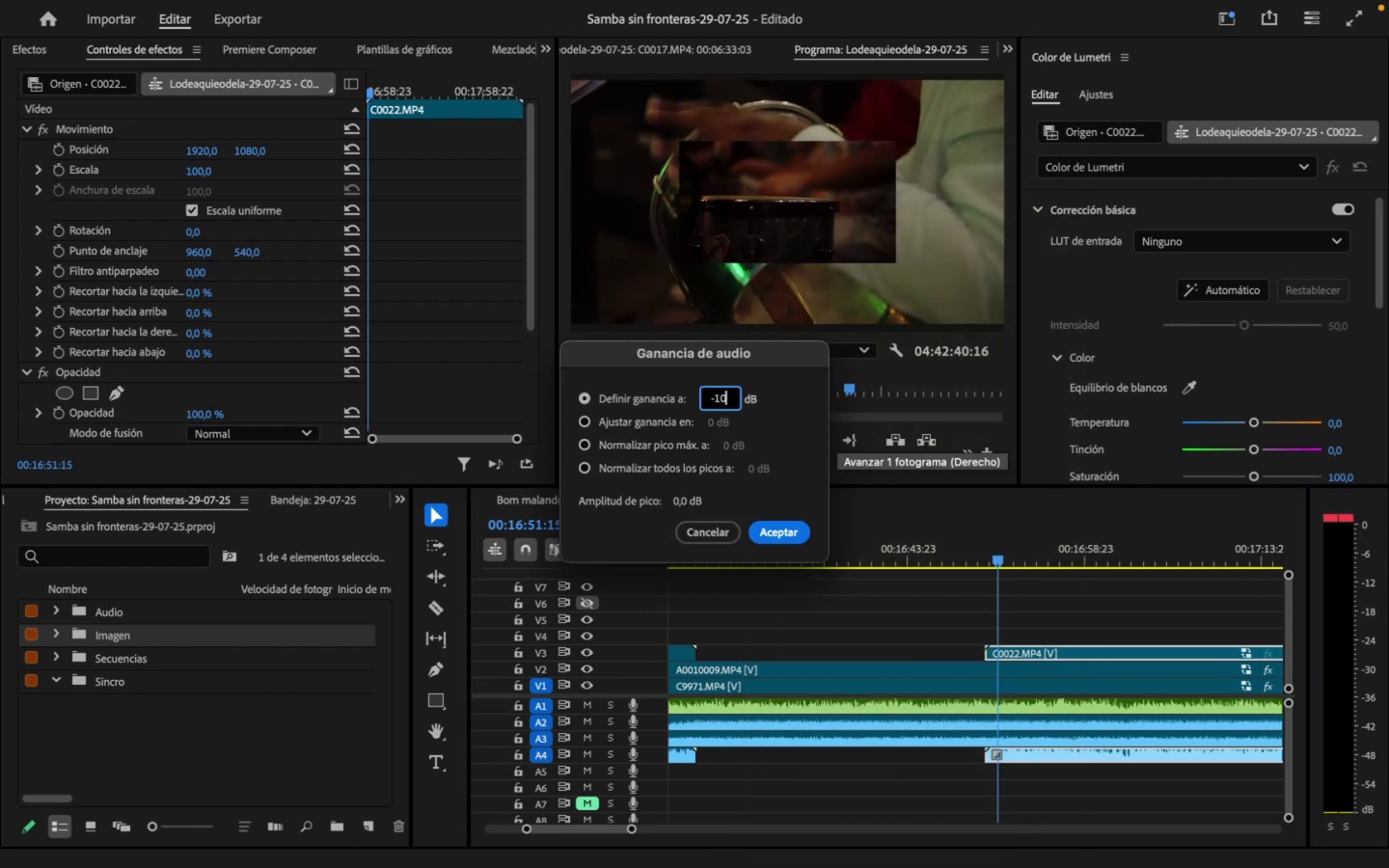 
key(Enter)
 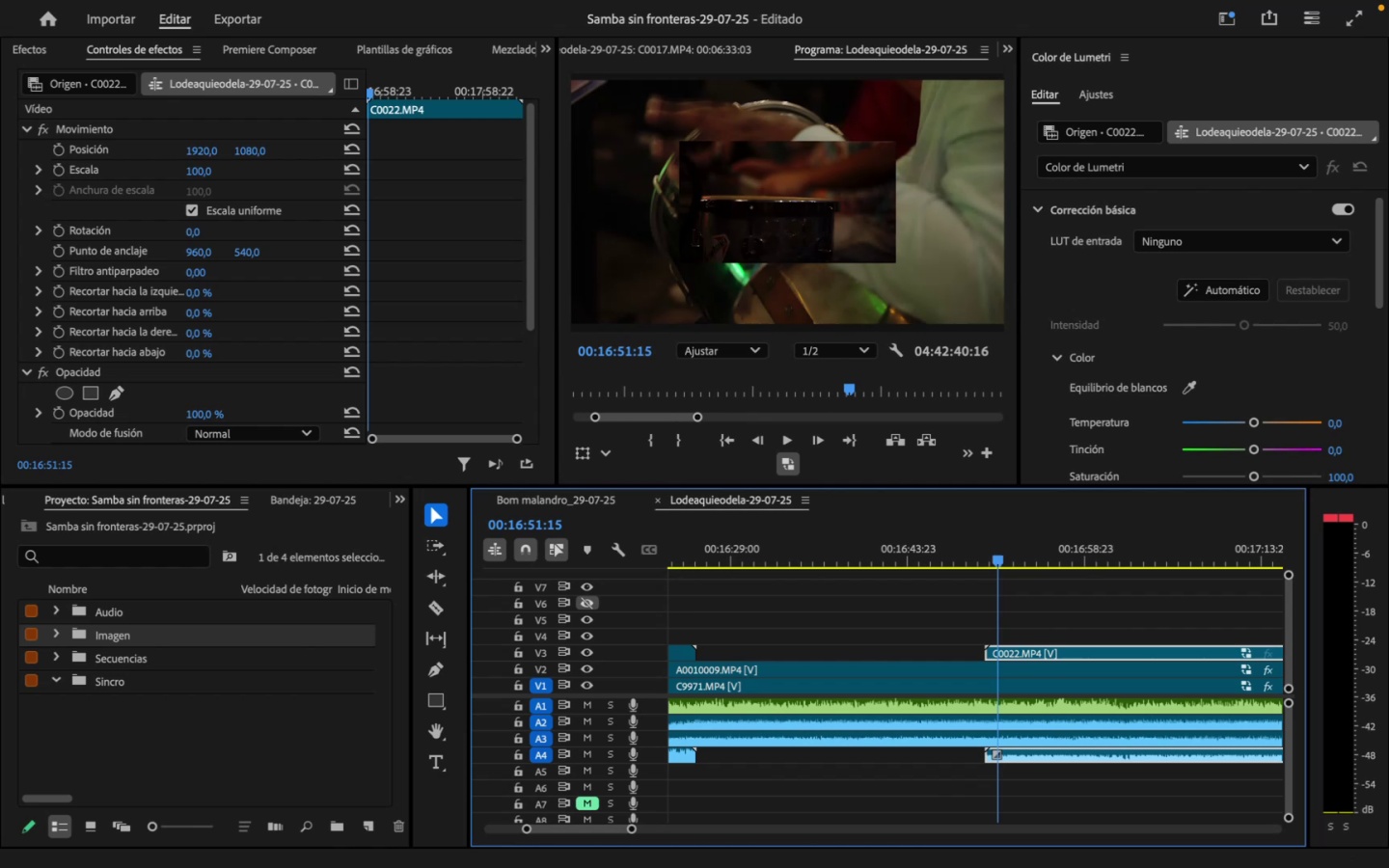 
key(Space)
 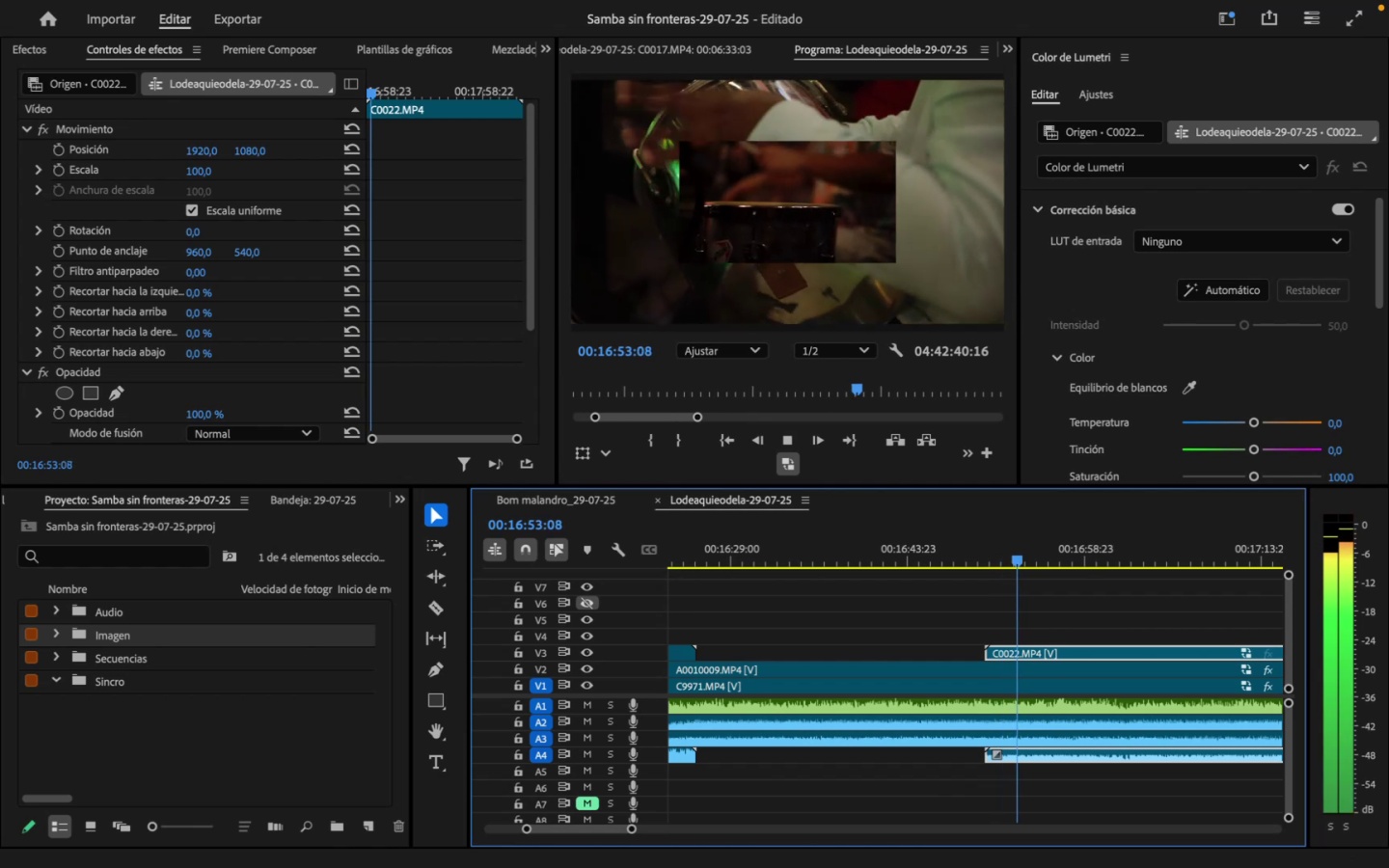 
key(Space)
 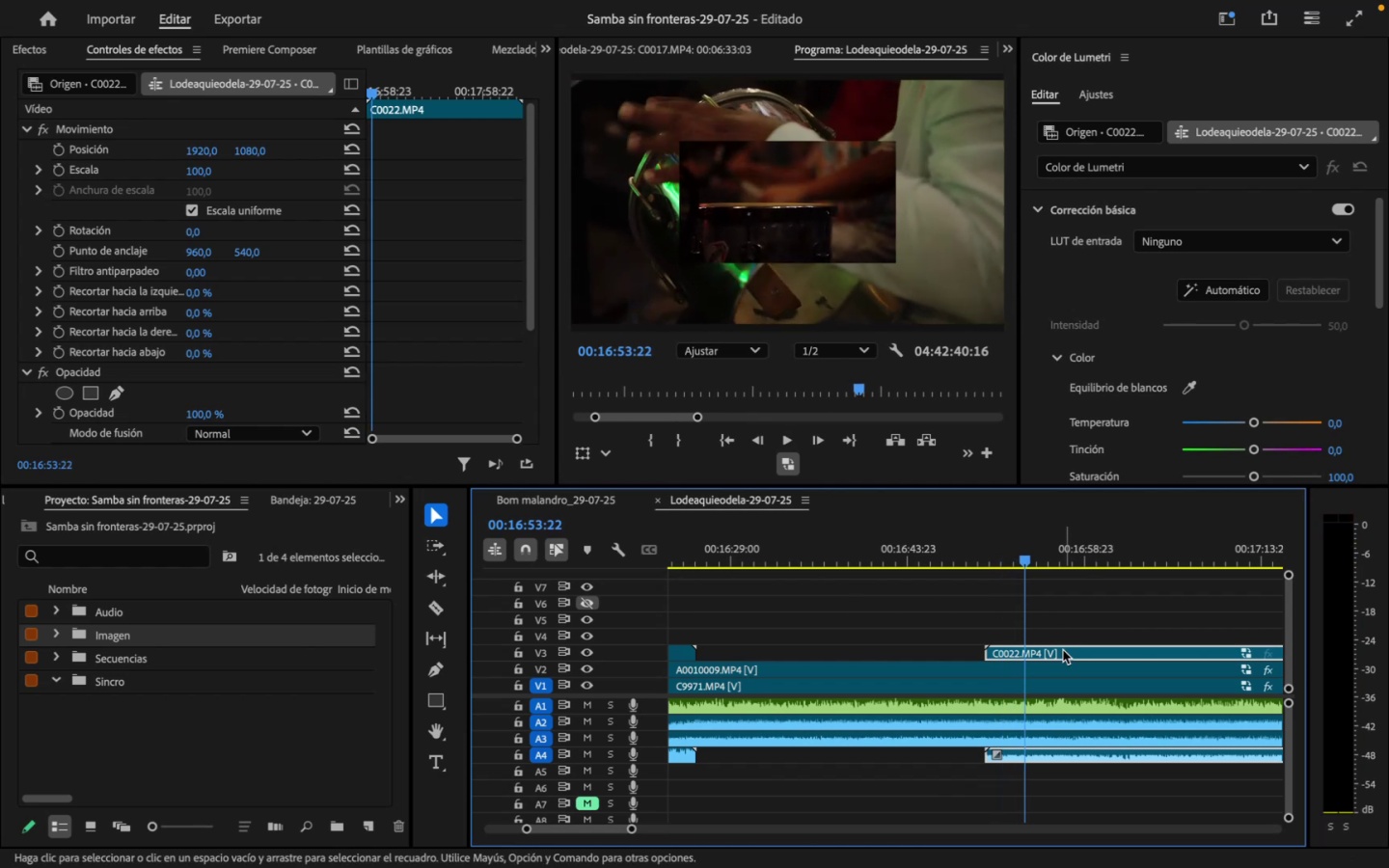 
right_click([1063, 652])
 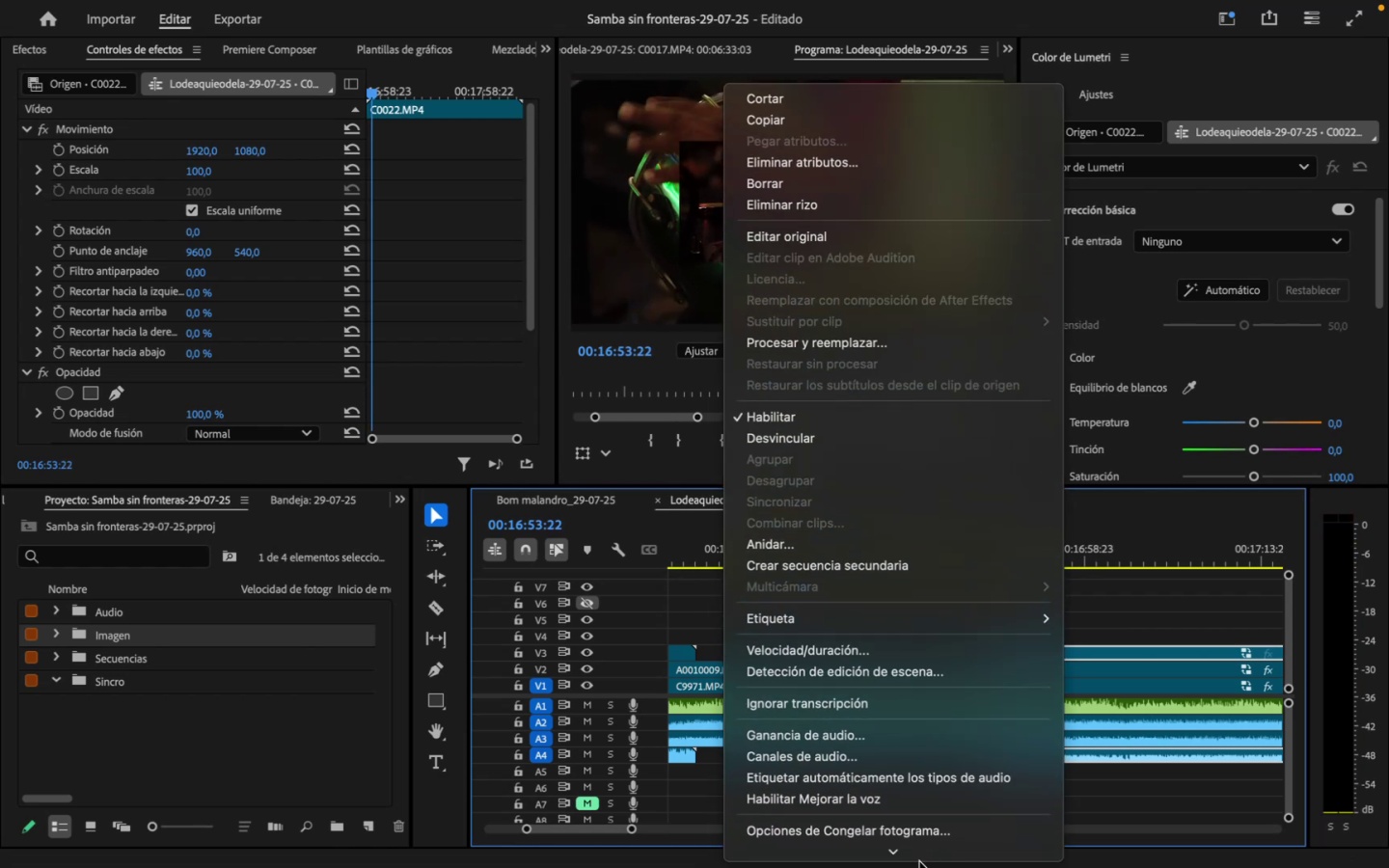 
left_click([912, 738])
 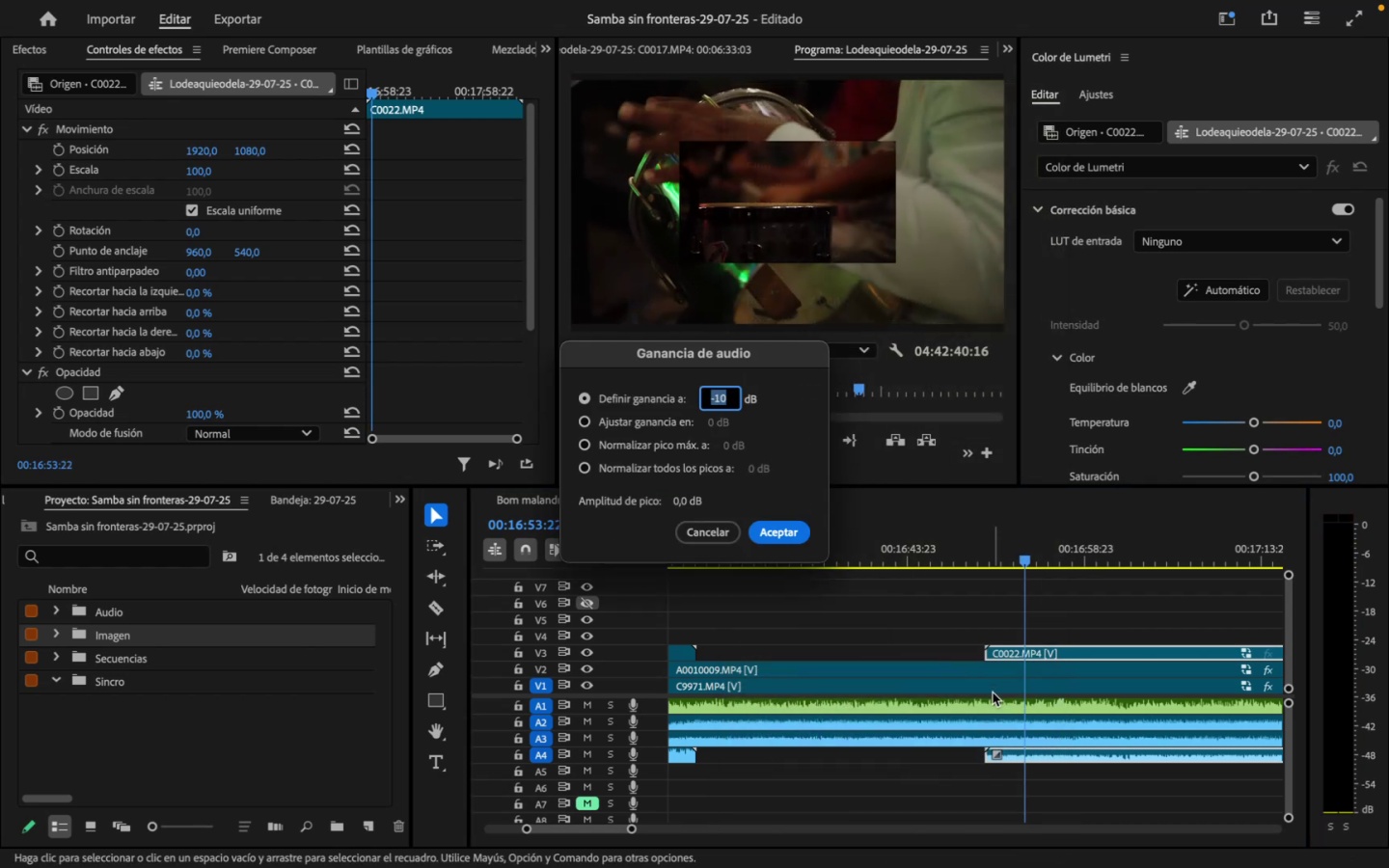 
type(/12)
 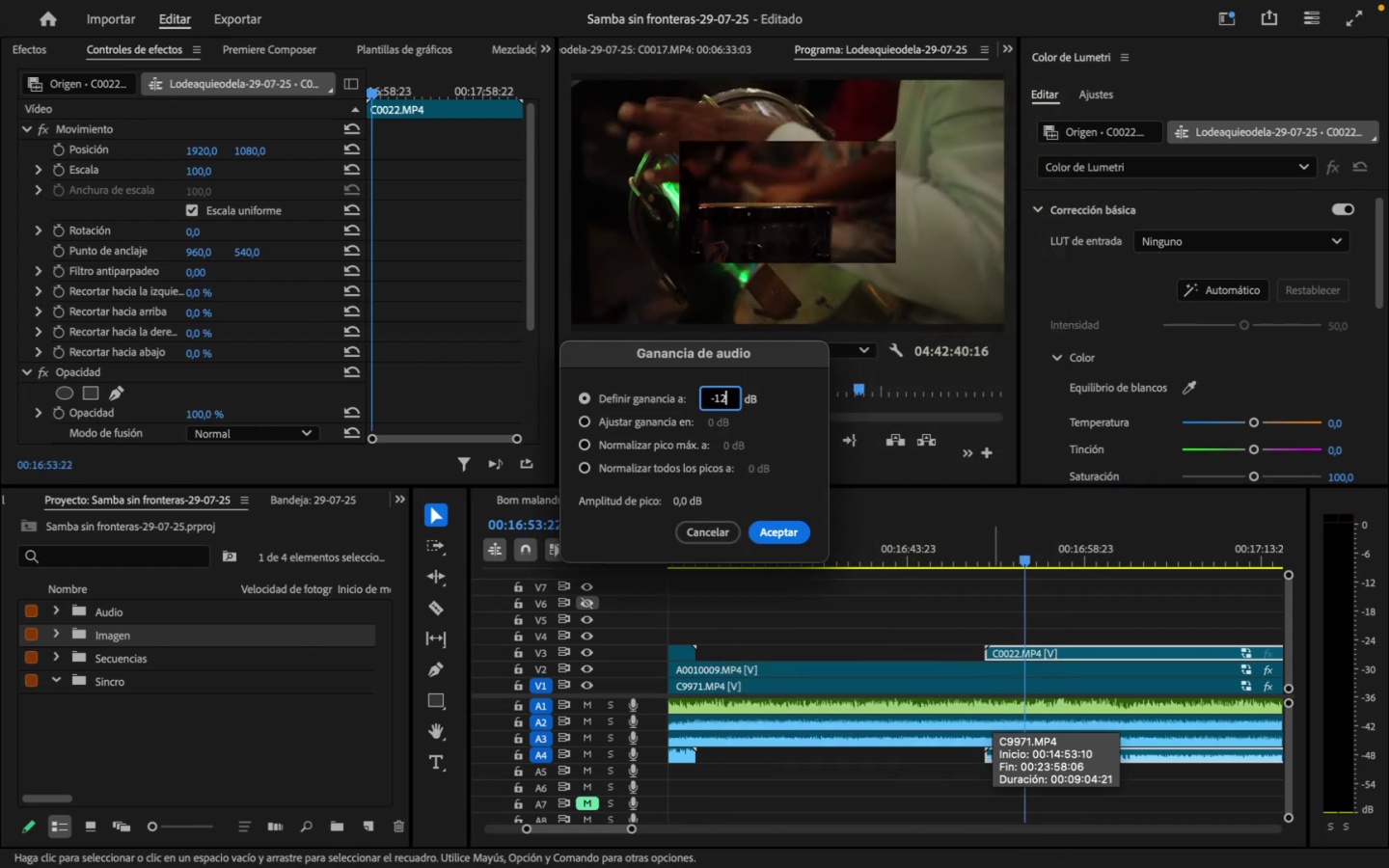 
key(Enter)
 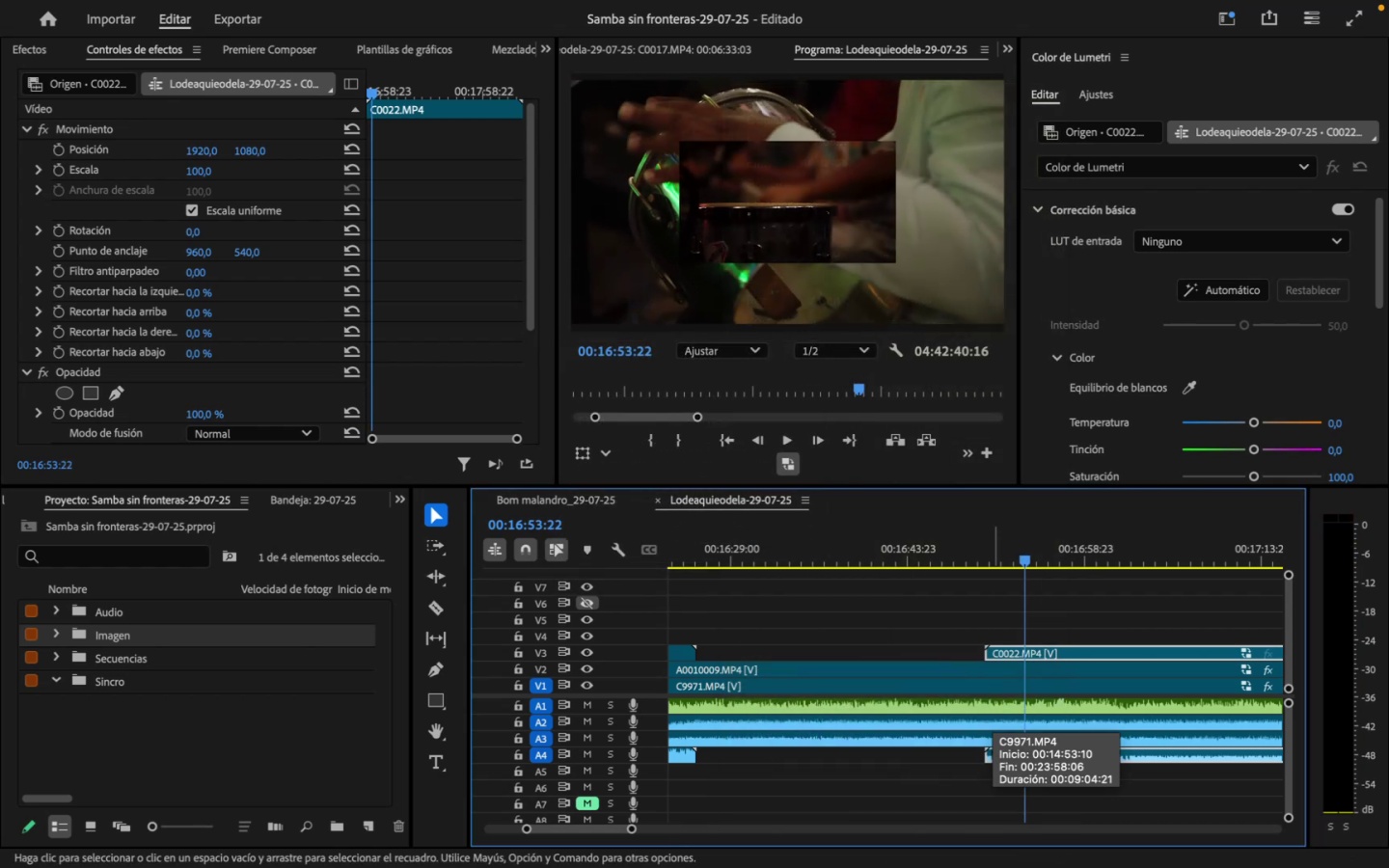 
key(Space)
 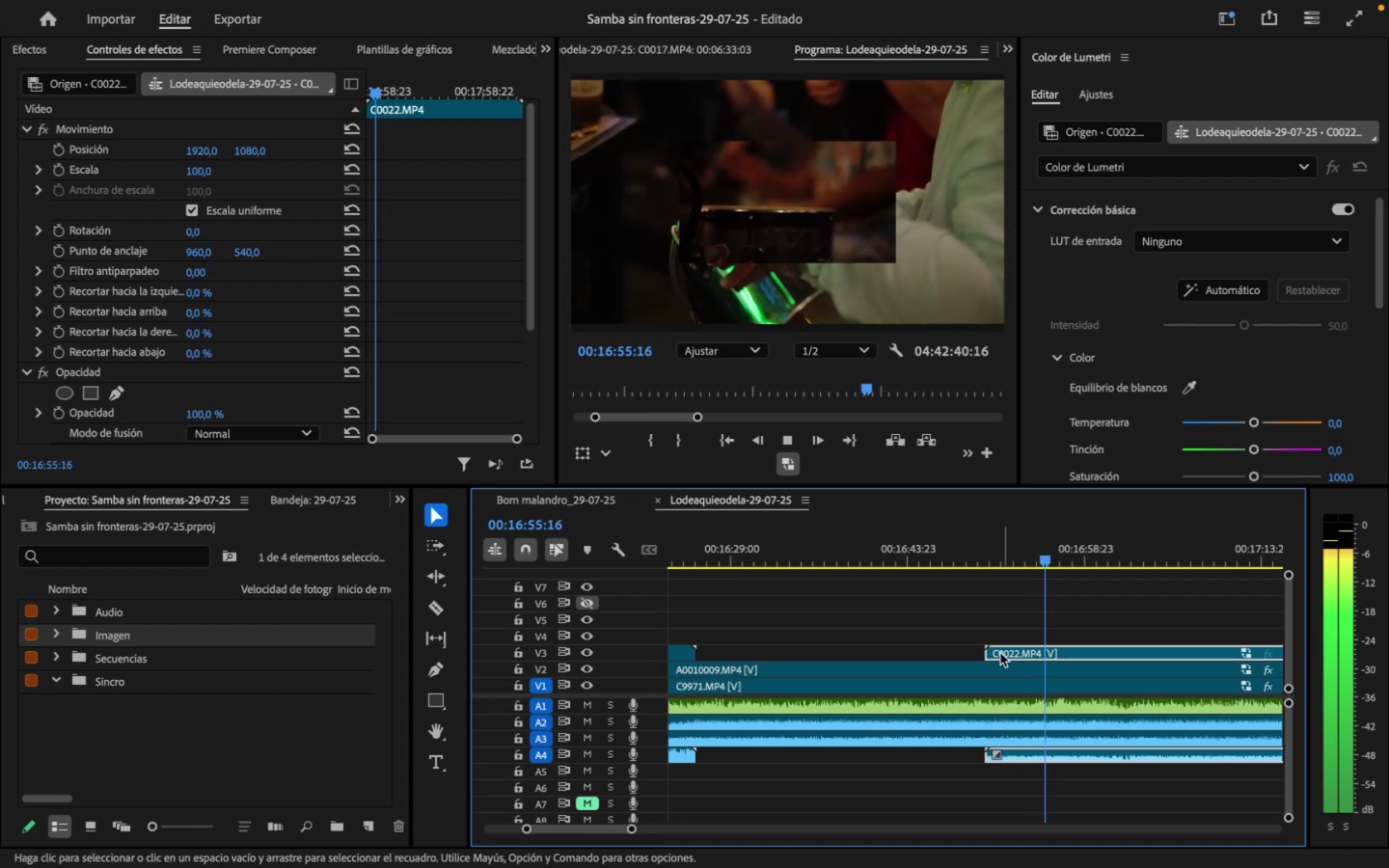 
left_click([1003, 549])
 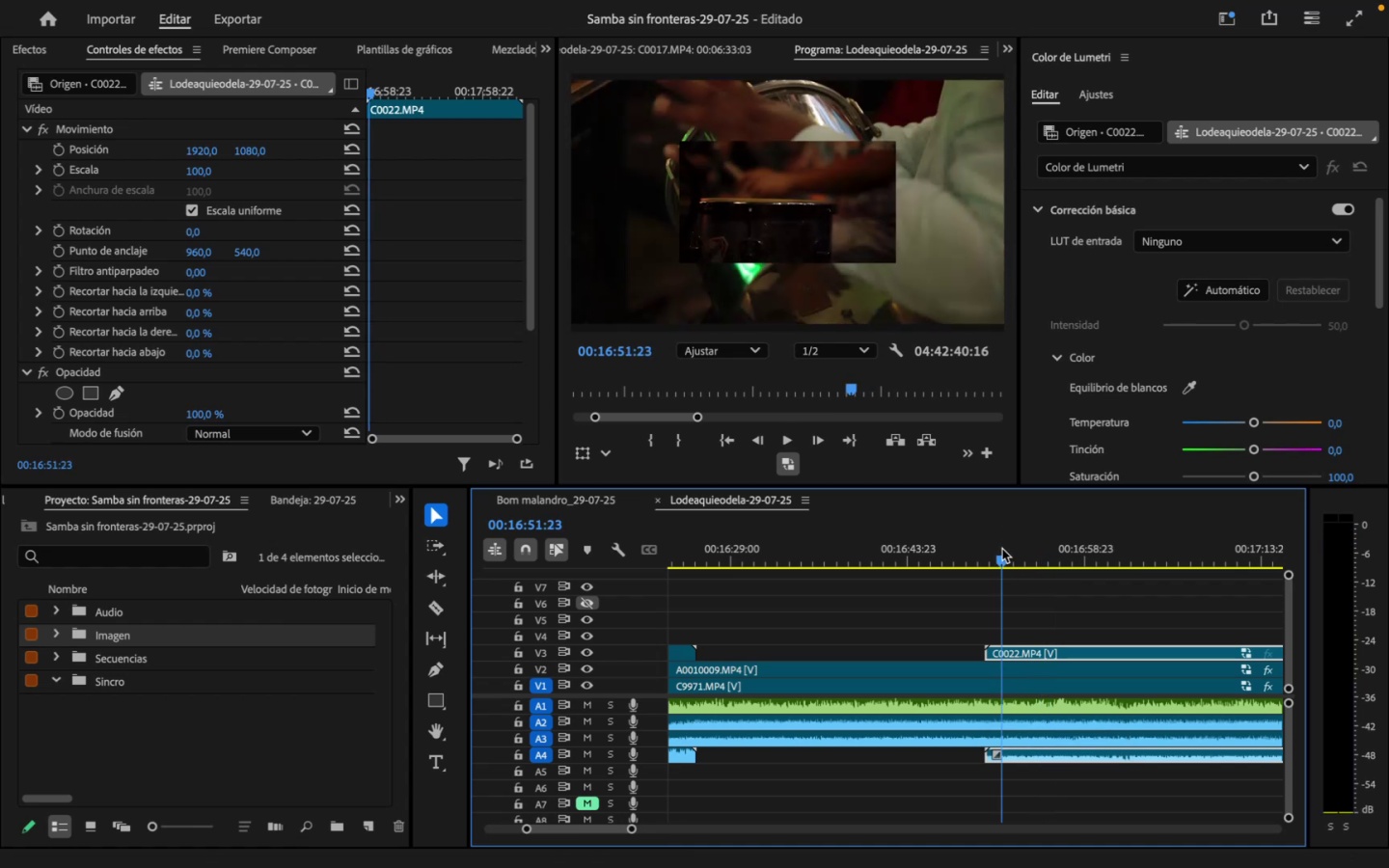 
key(Space)
 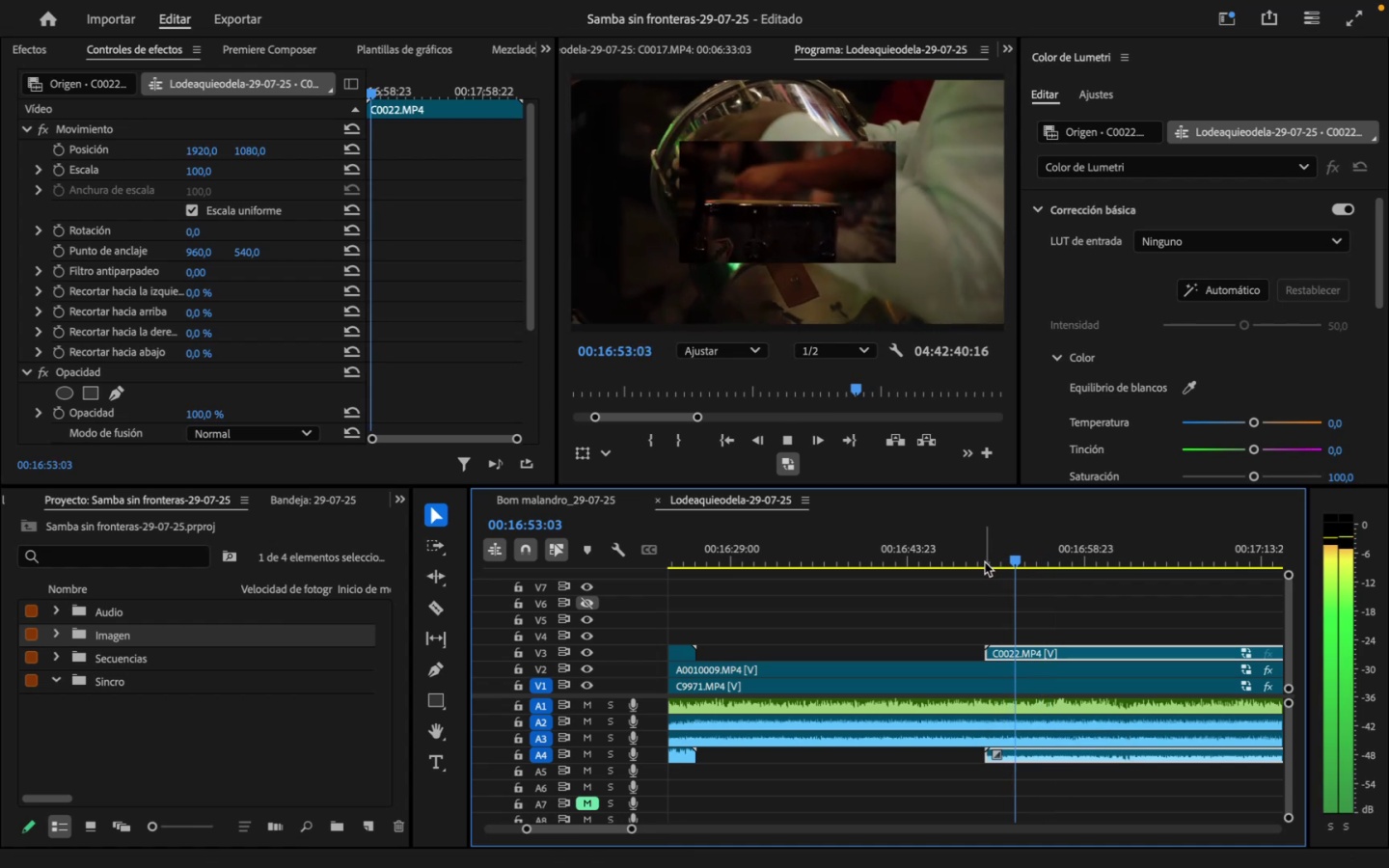 
key(Space)
 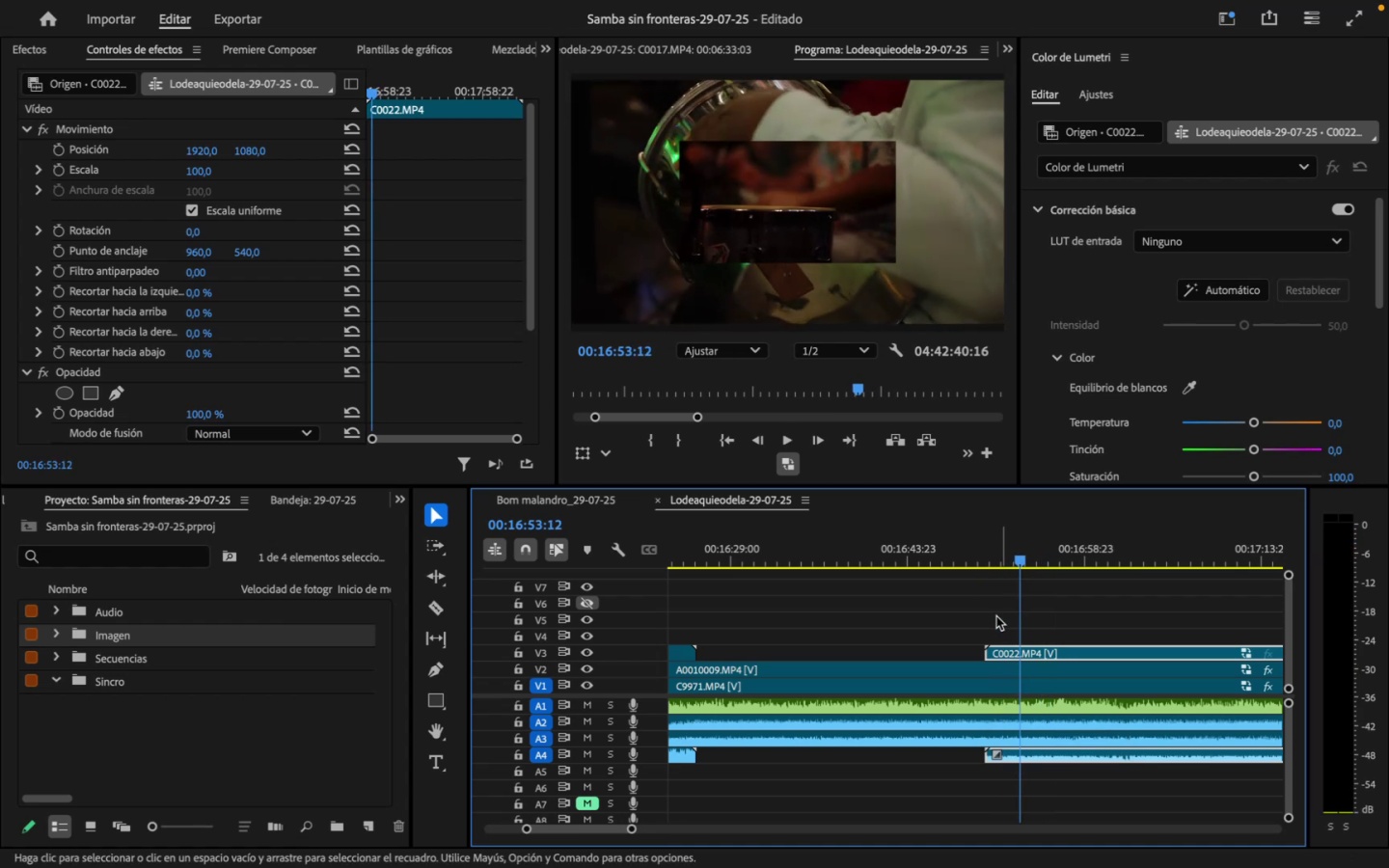 
left_click([931, 550])
 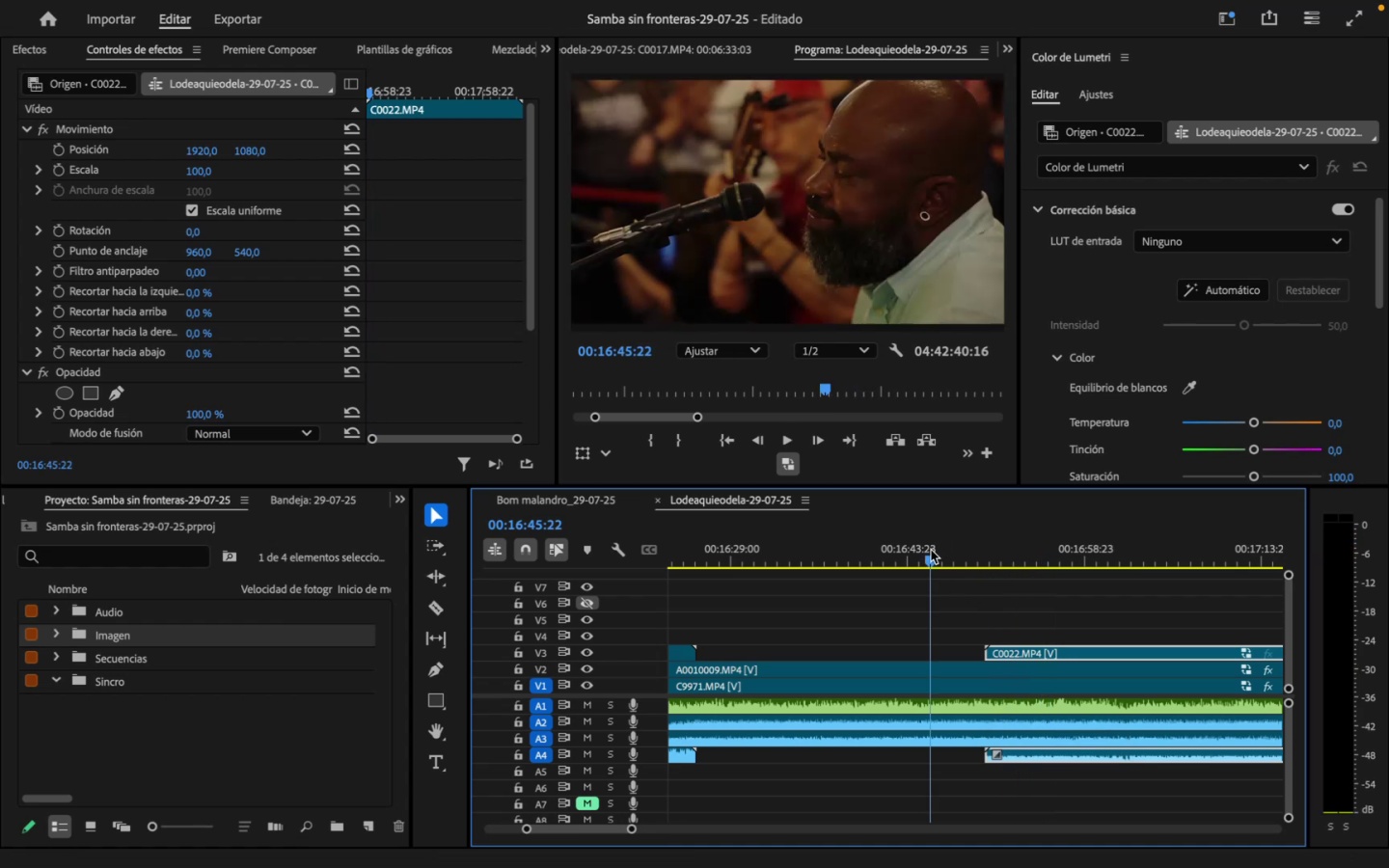 
key(Space)
 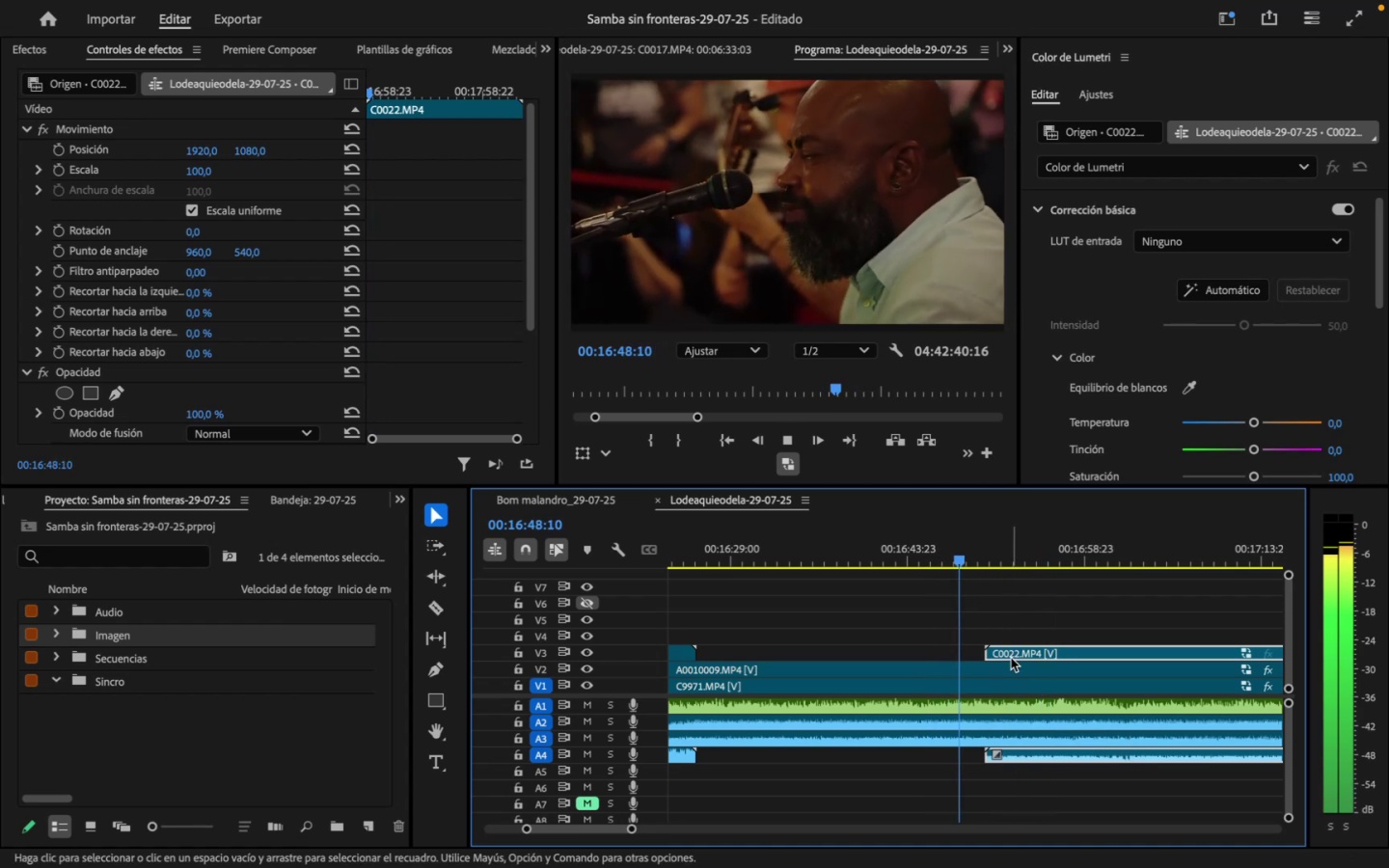 
key(Space)
 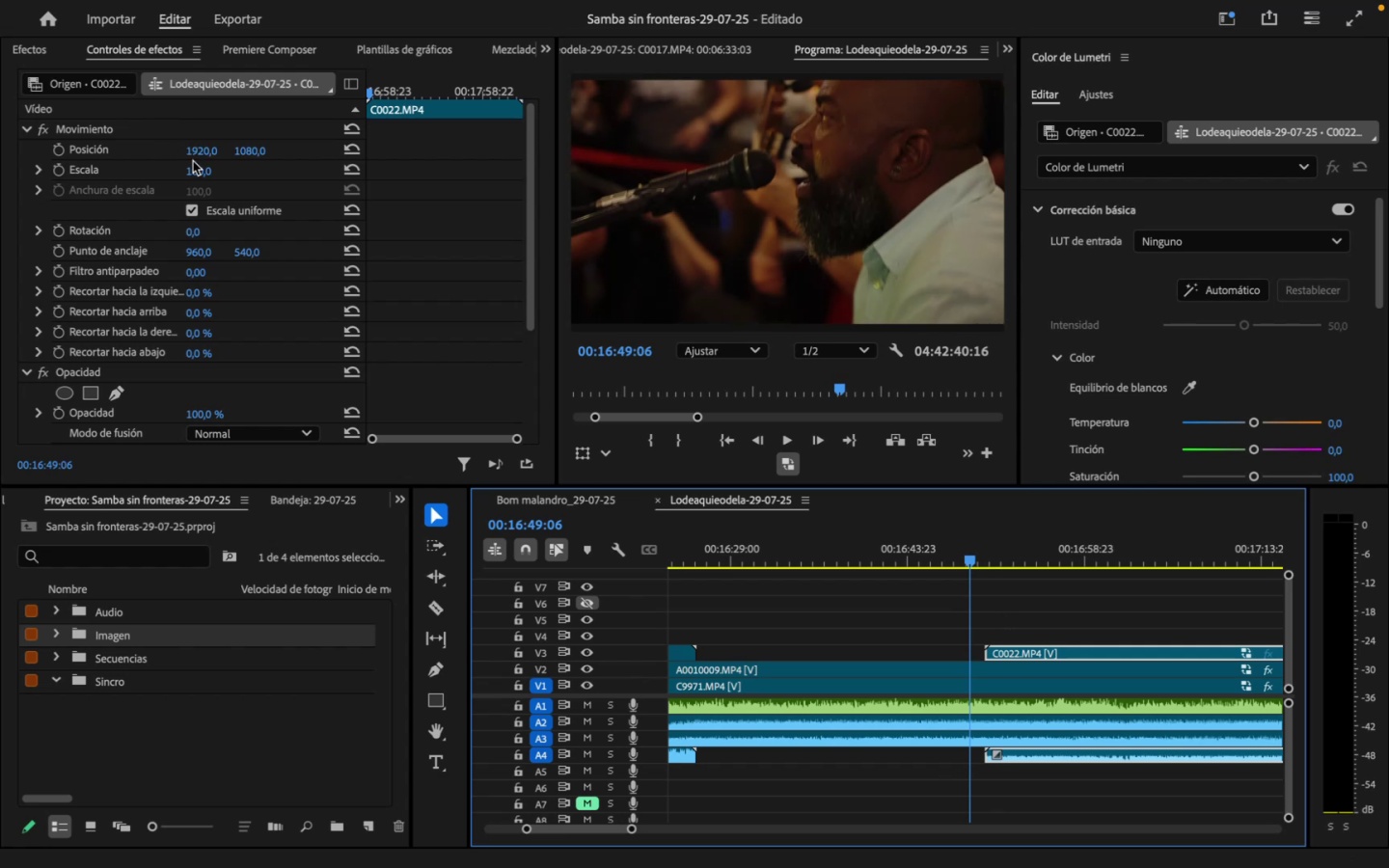 
left_click([193, 161])
 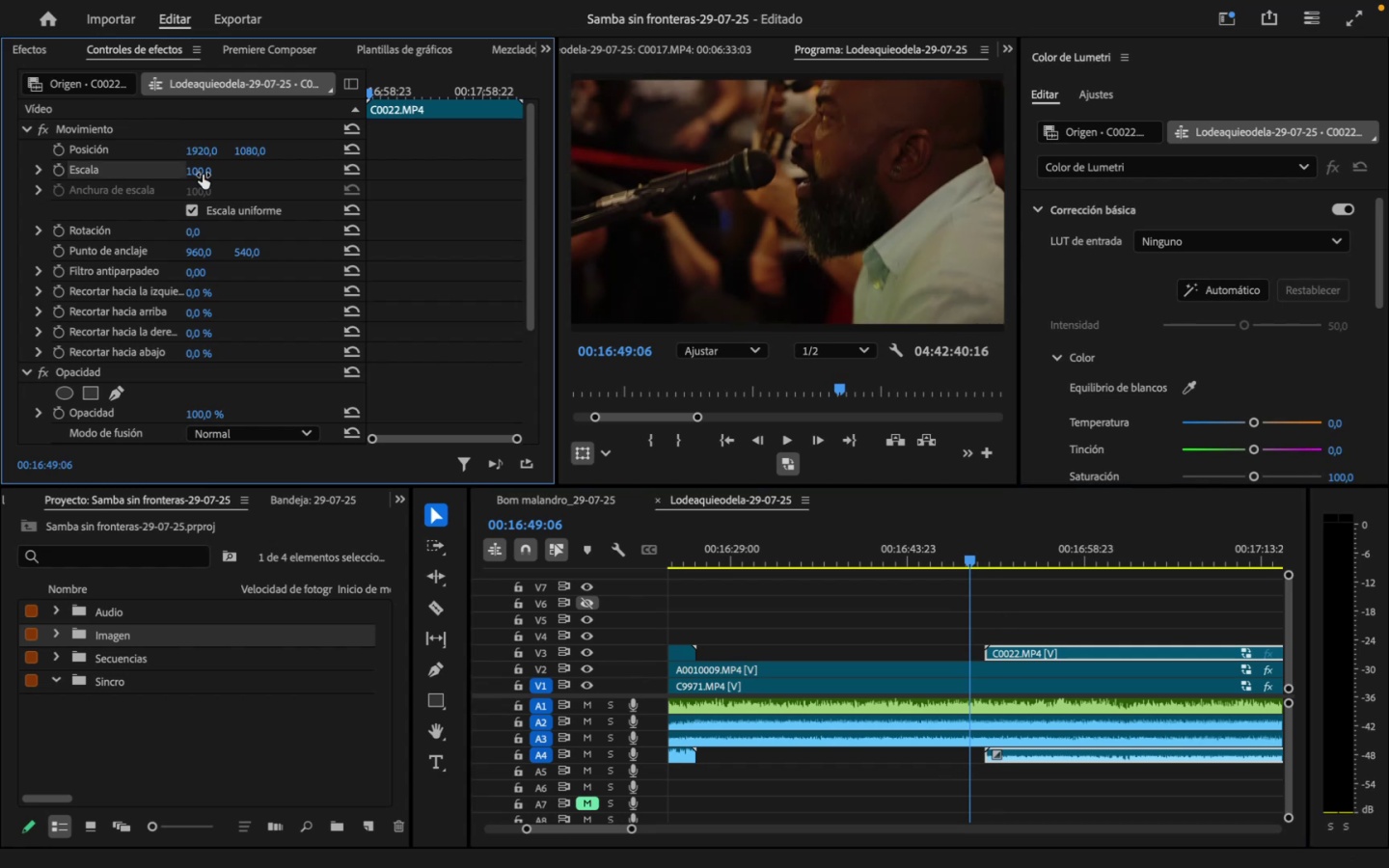 
left_click([203, 175])
 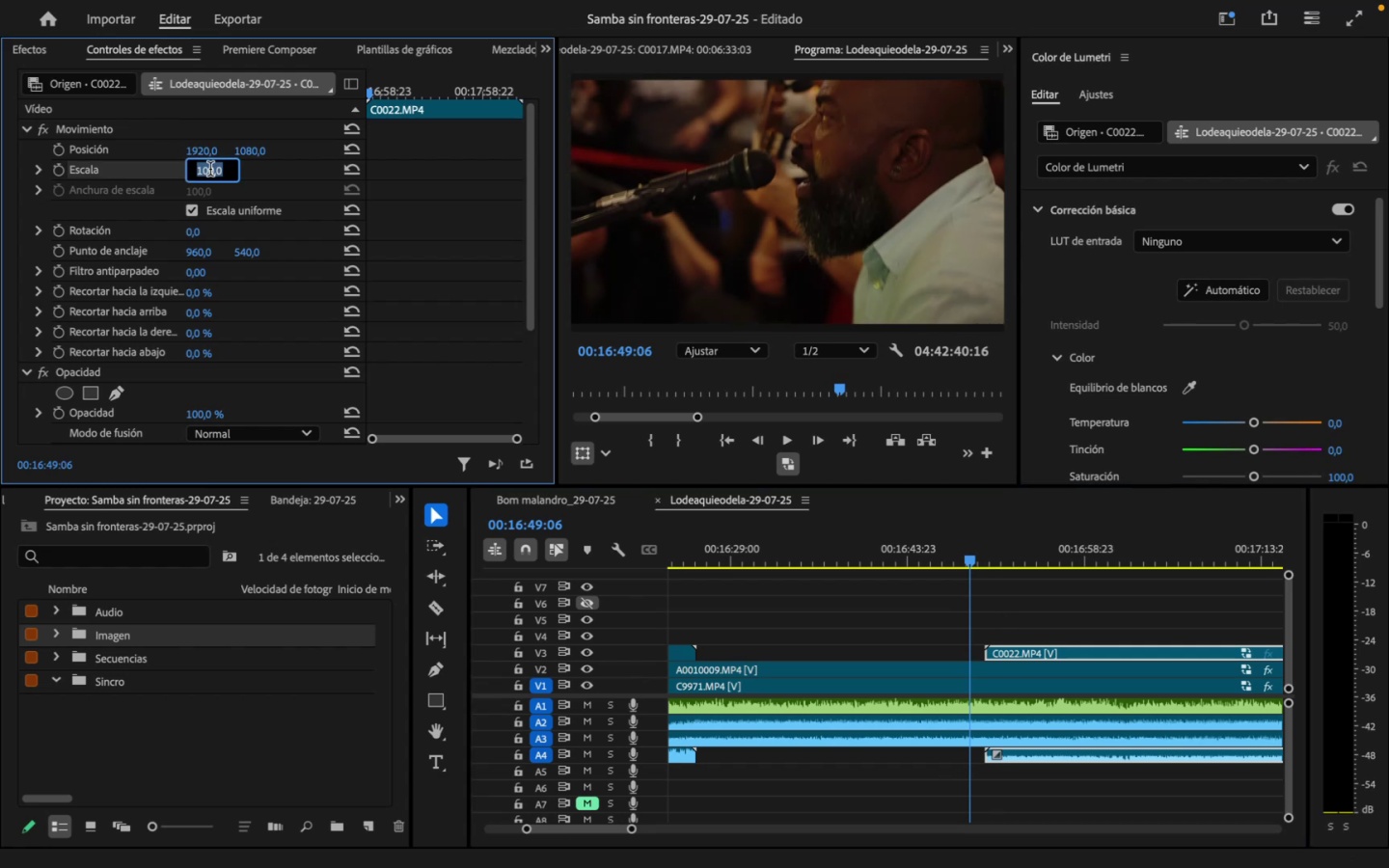 
type(200)
 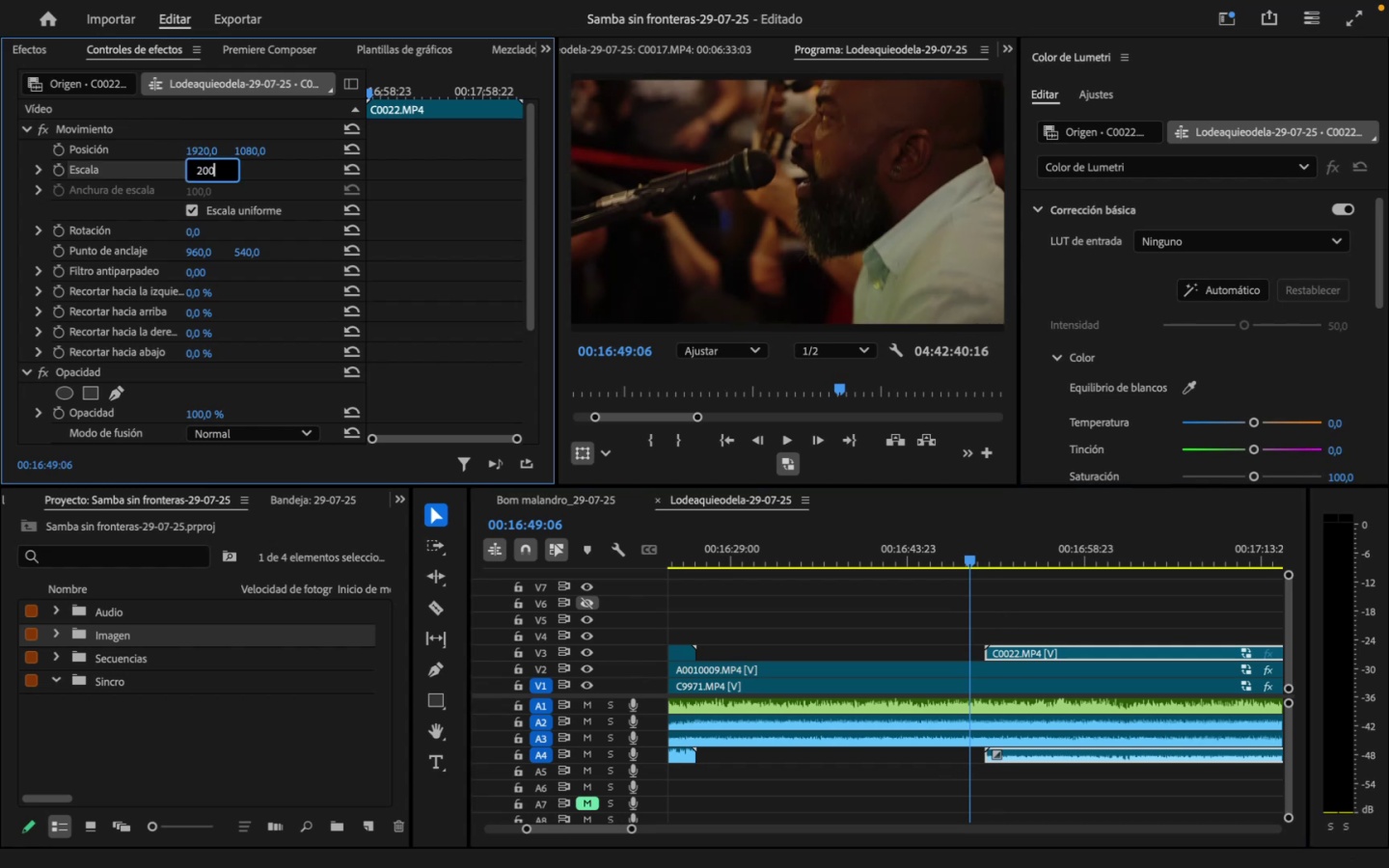 
key(Enter)
 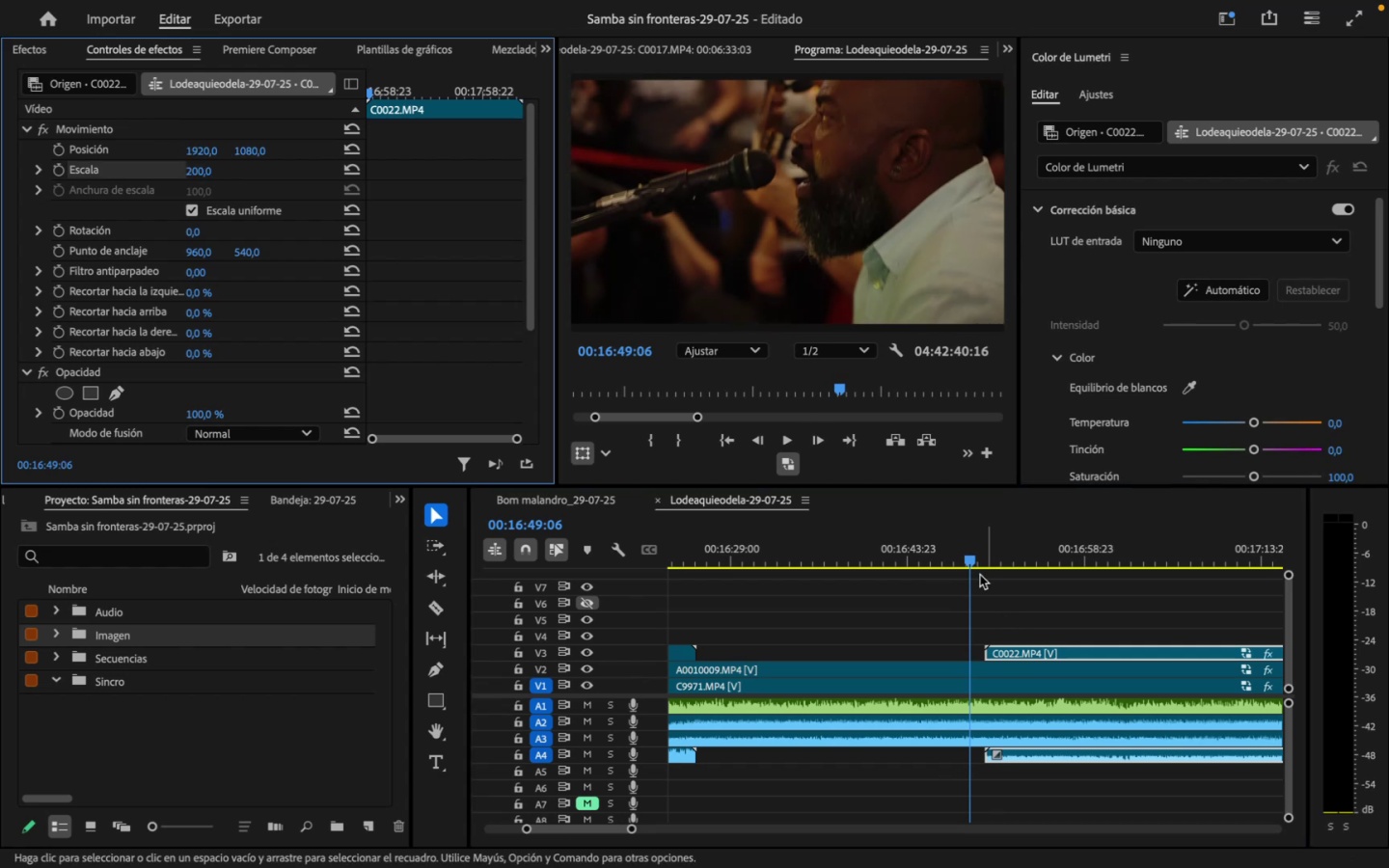 
key(Space)
 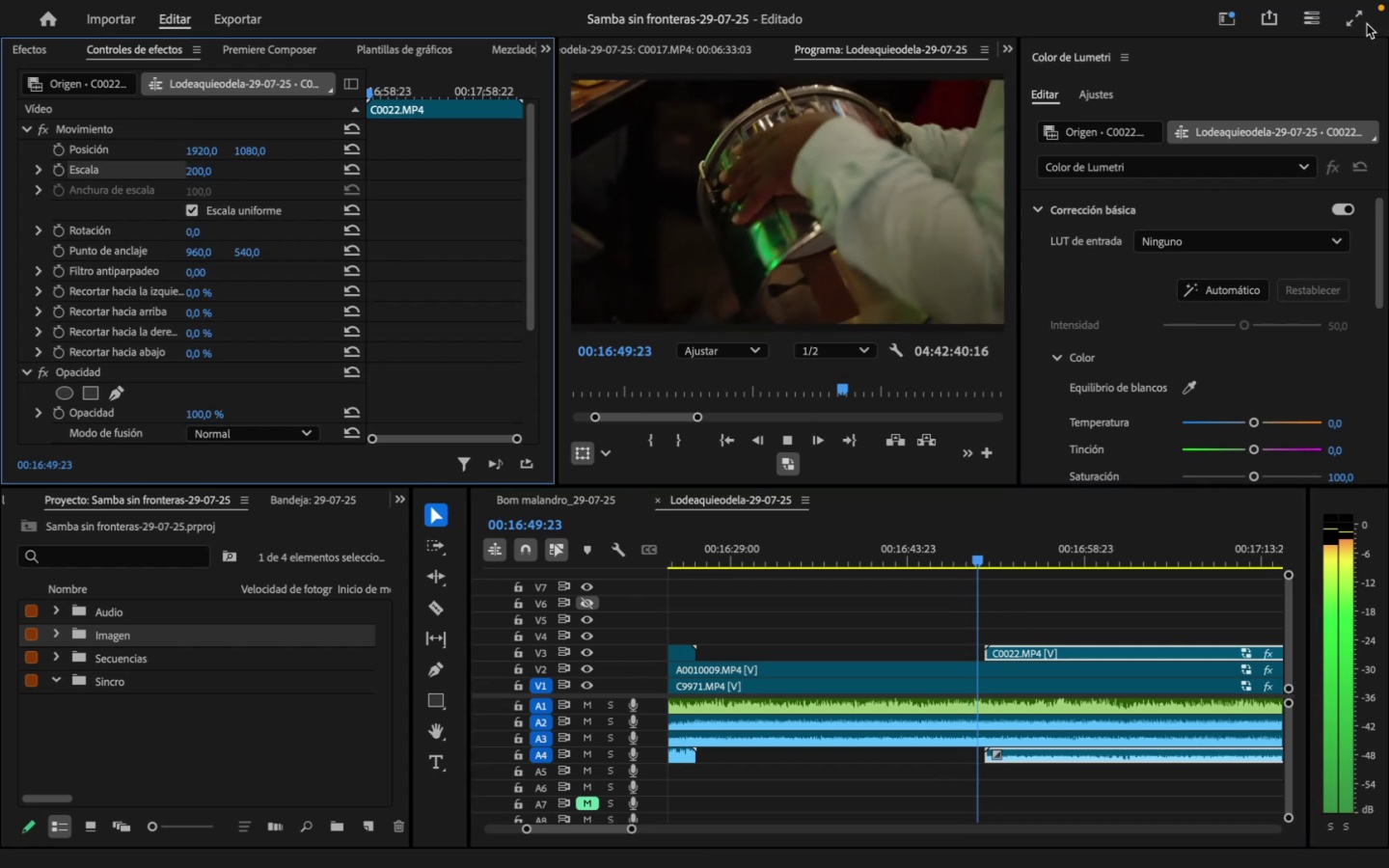 
left_click([1361, 22])
 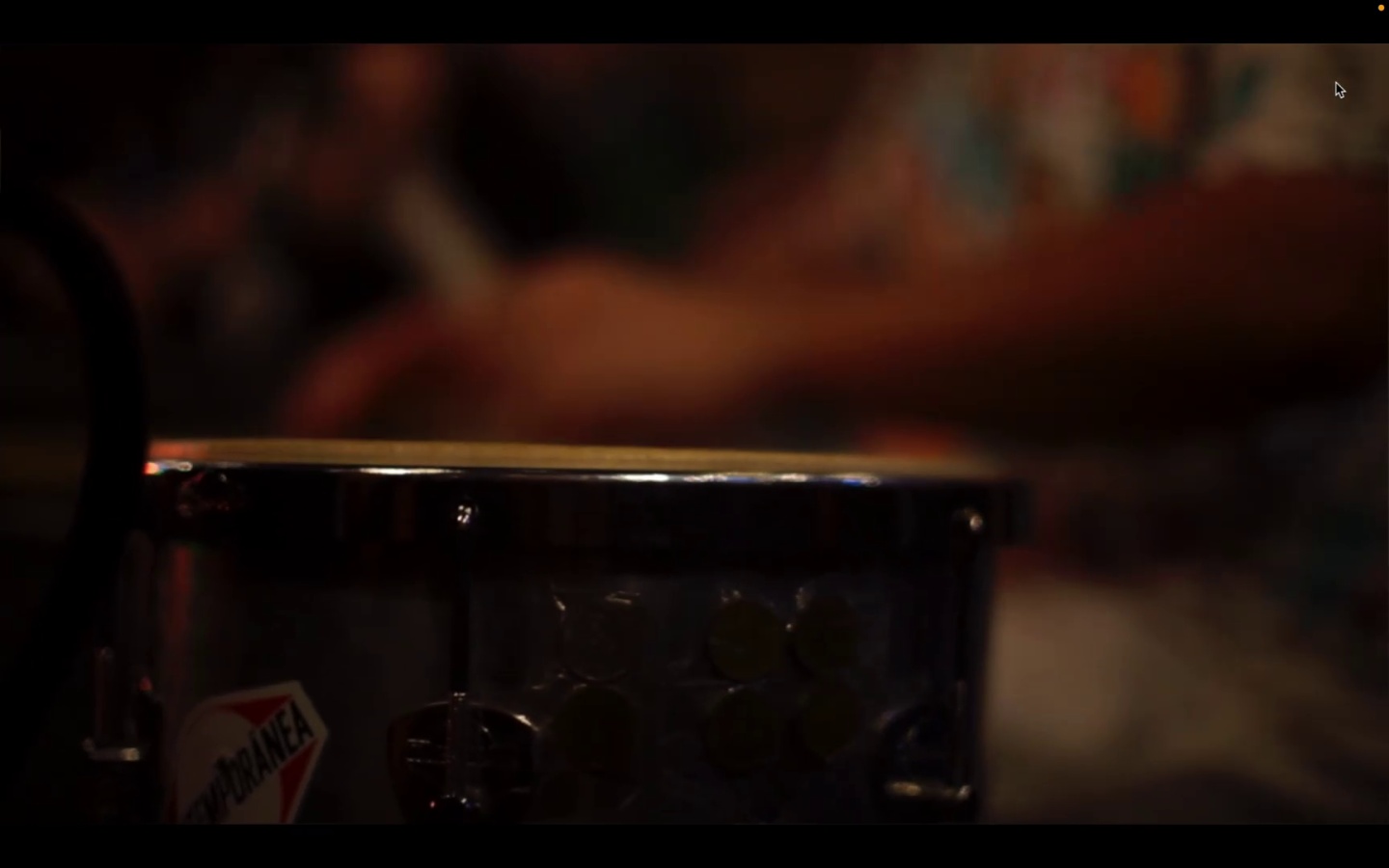 
wait(6.0)
 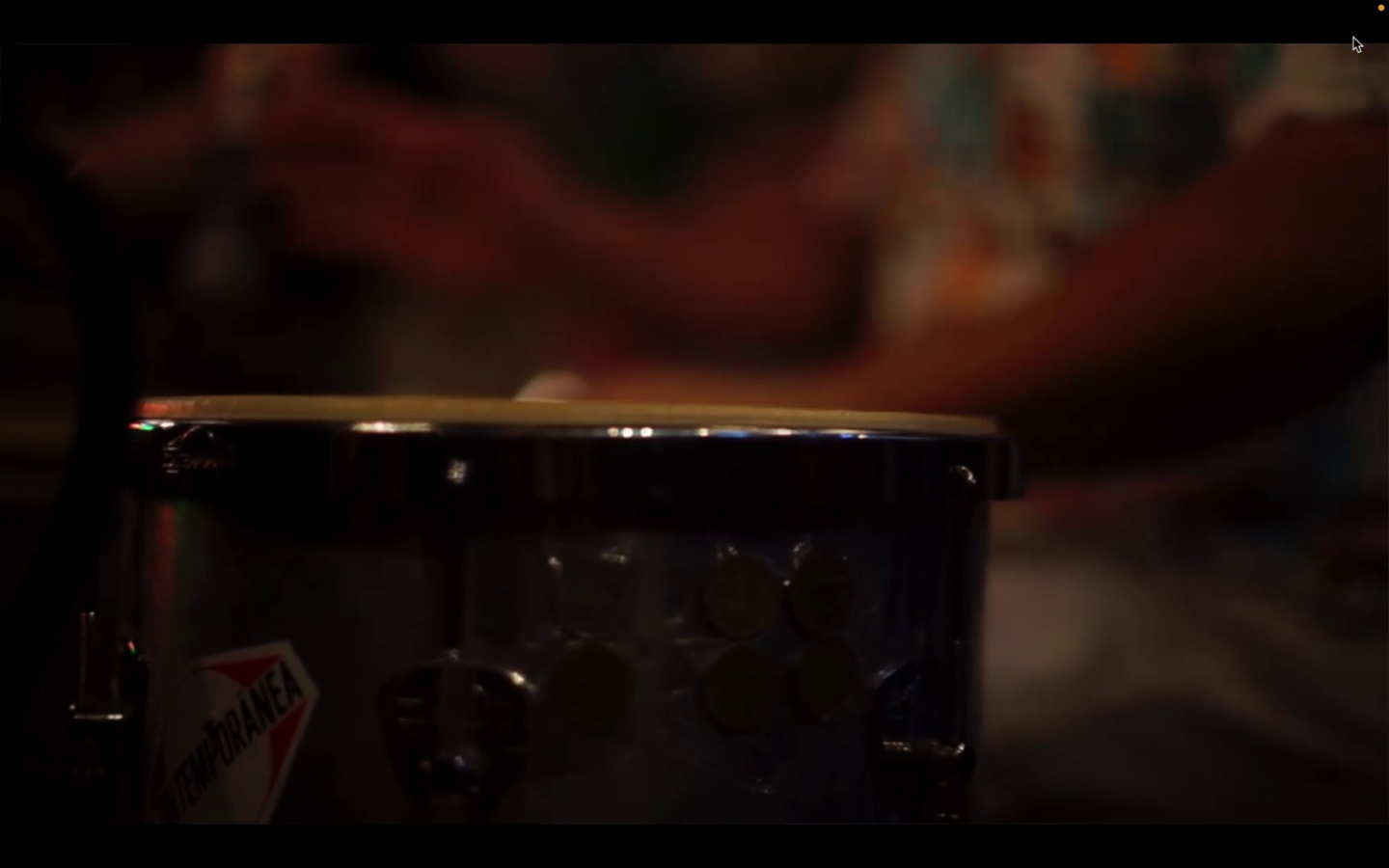 
key(Space)
 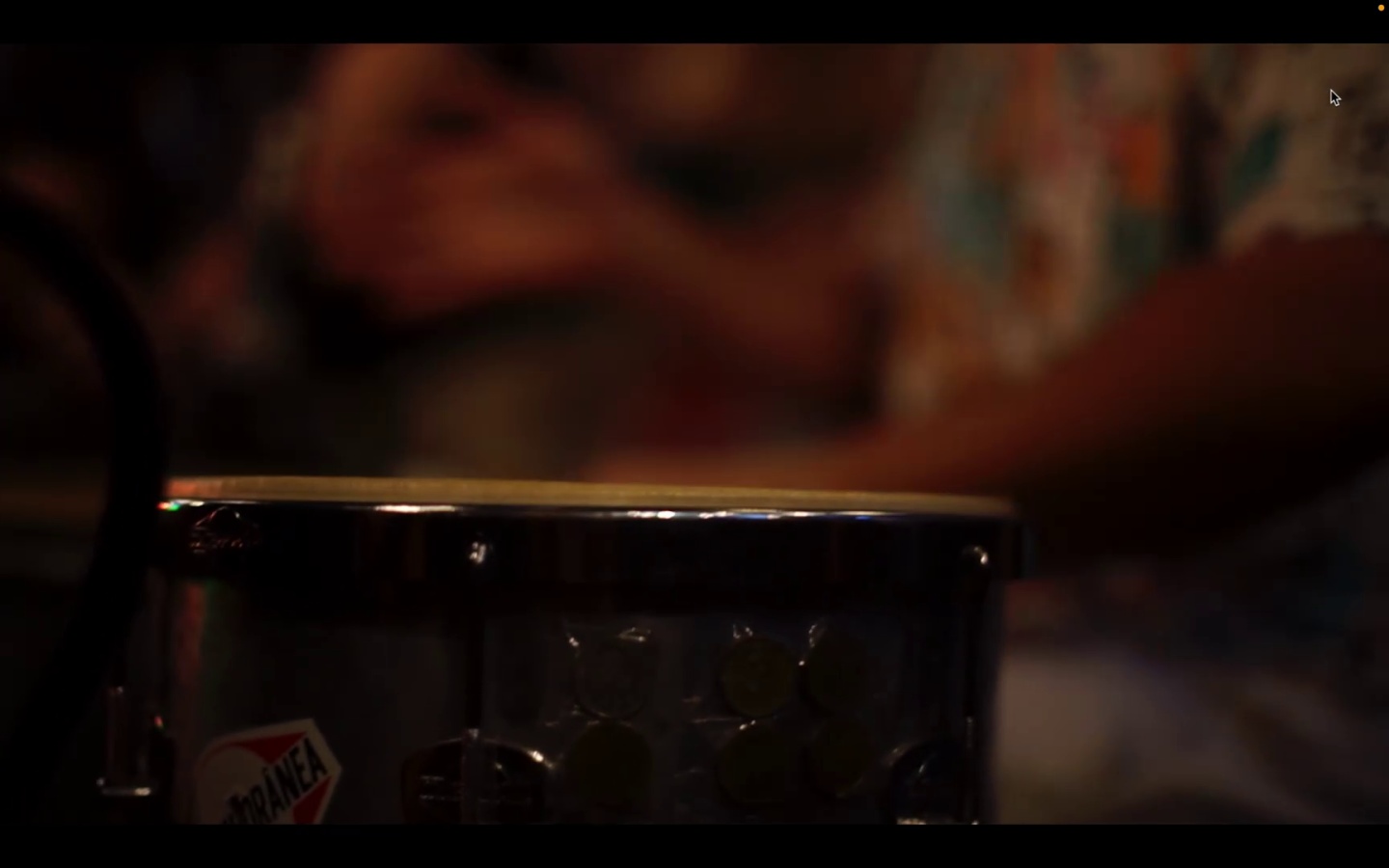 
key(Escape)
 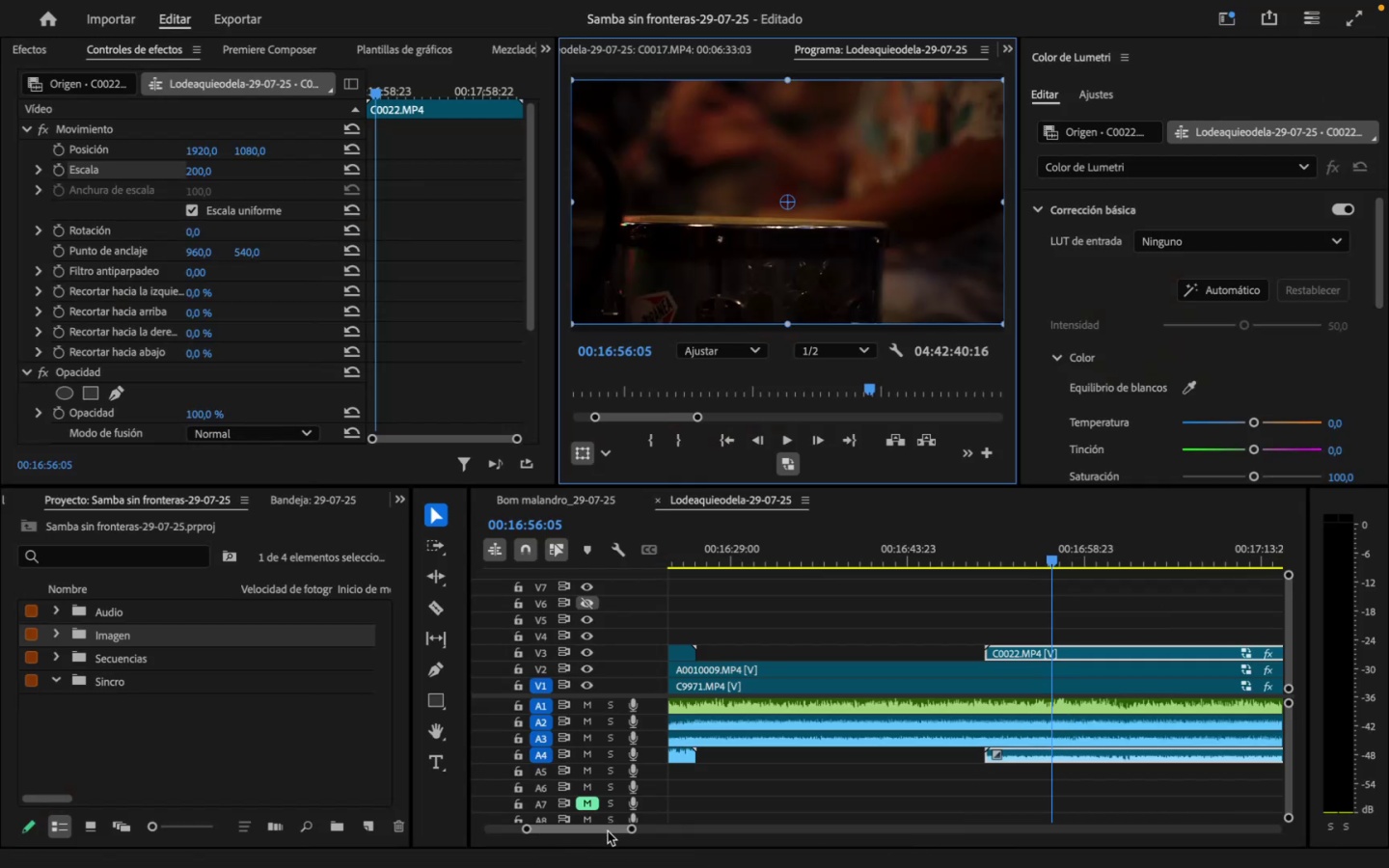 
left_click_drag(start_coordinate=[629, 830], to_coordinate=[675, 828])
 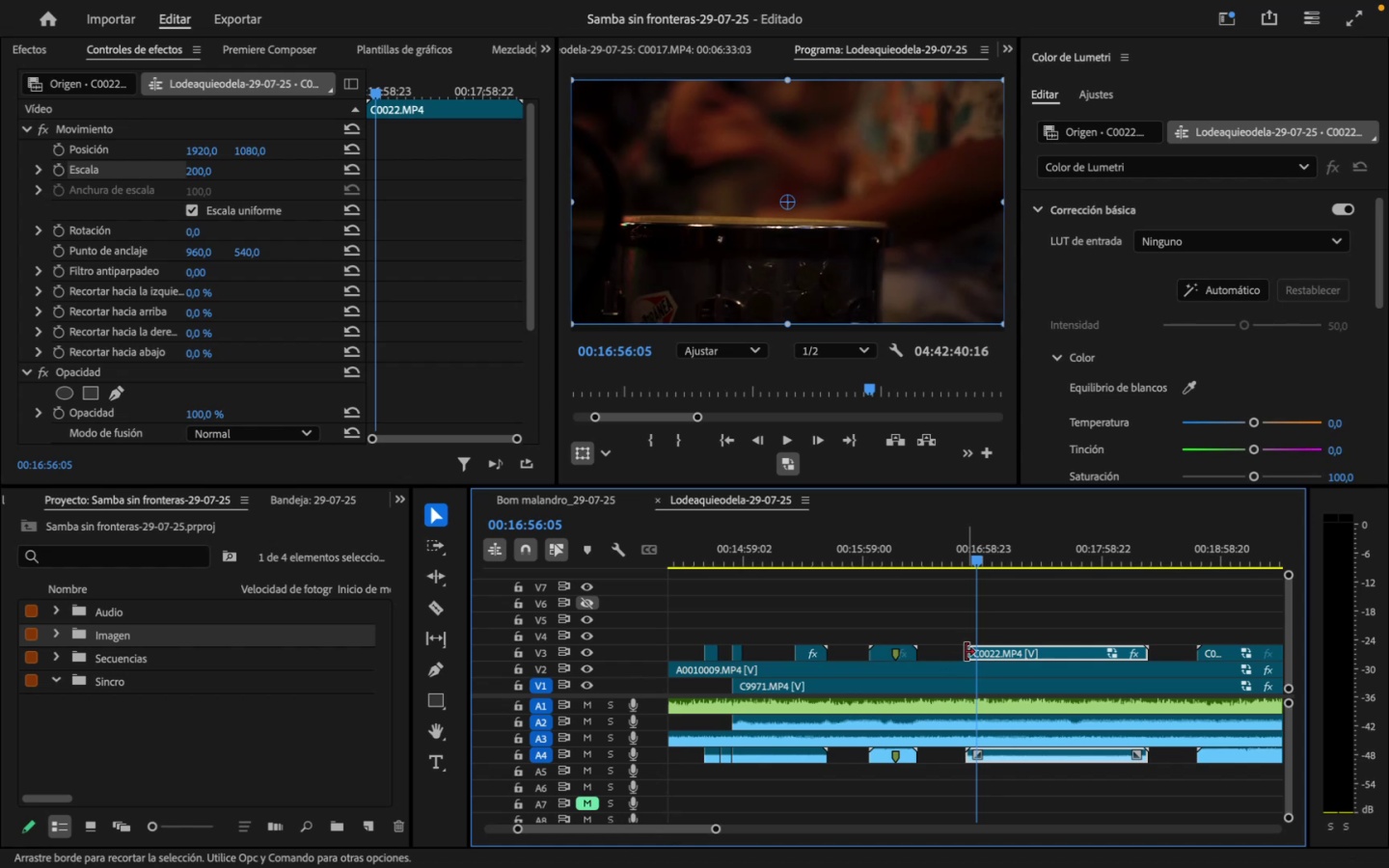 
left_click_drag(start_coordinate=[966, 652], to_coordinate=[994, 659])
 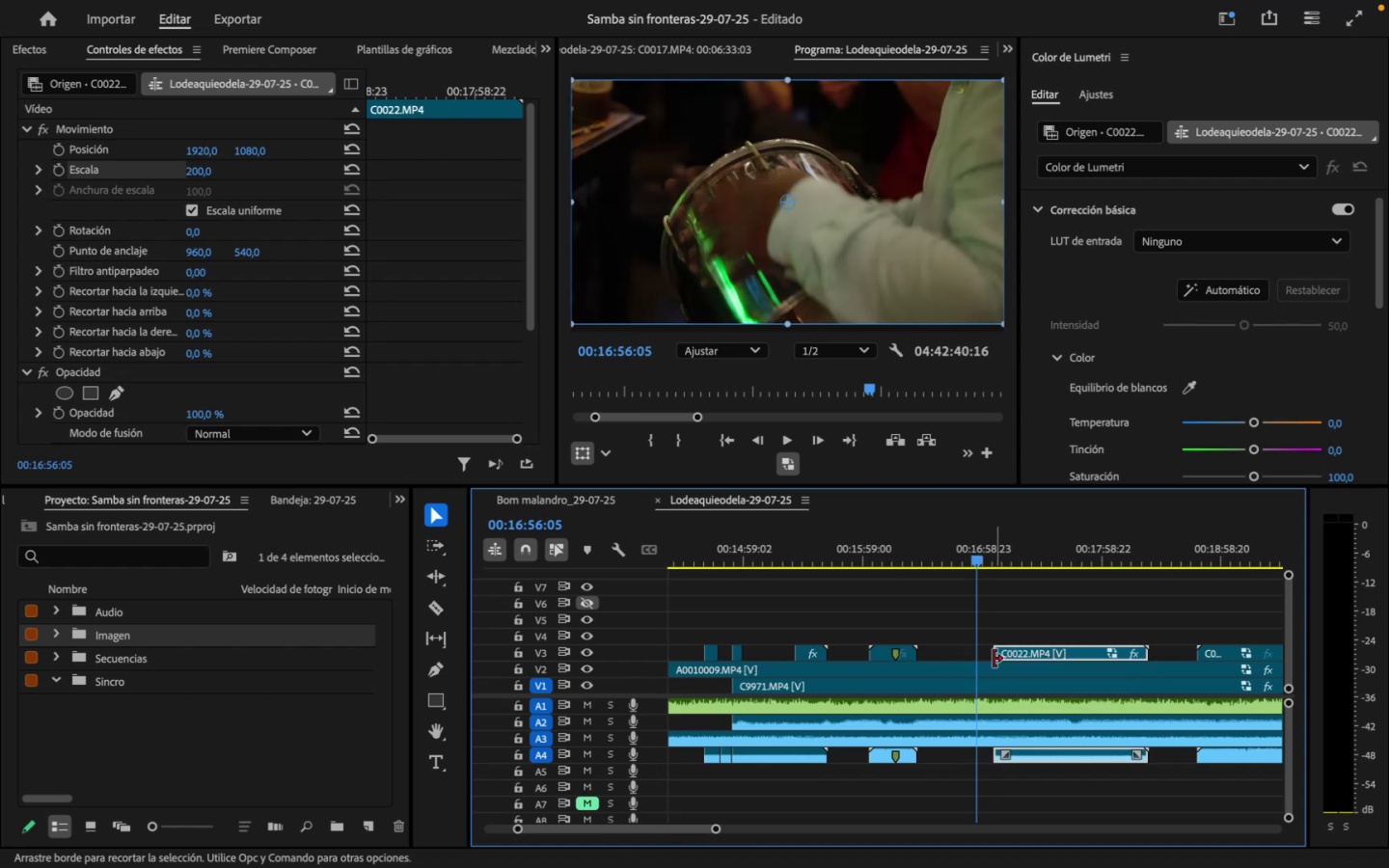 
left_click_drag(start_coordinate=[994, 656], to_coordinate=[984, 657])
 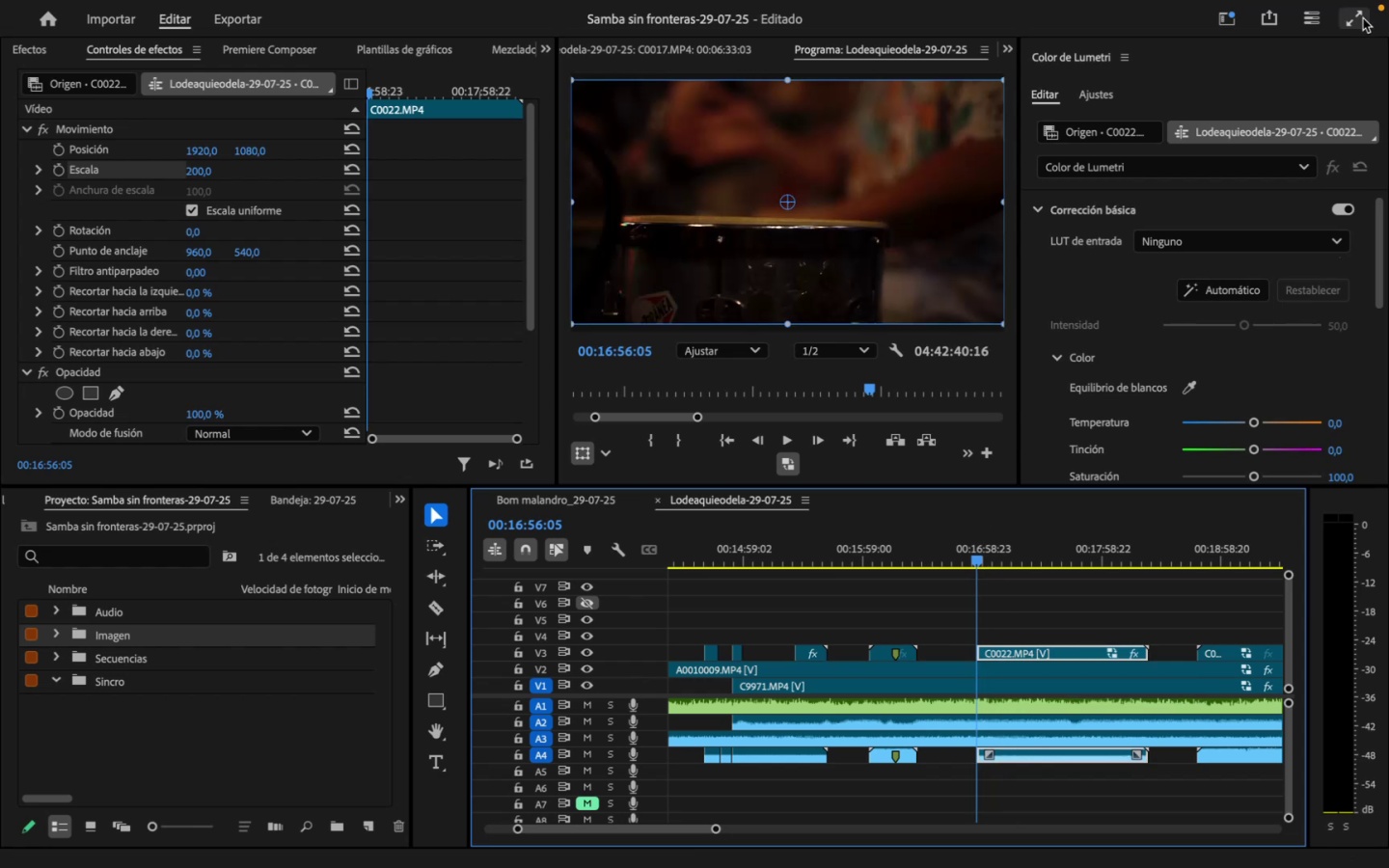 
left_click([1361, 22])
 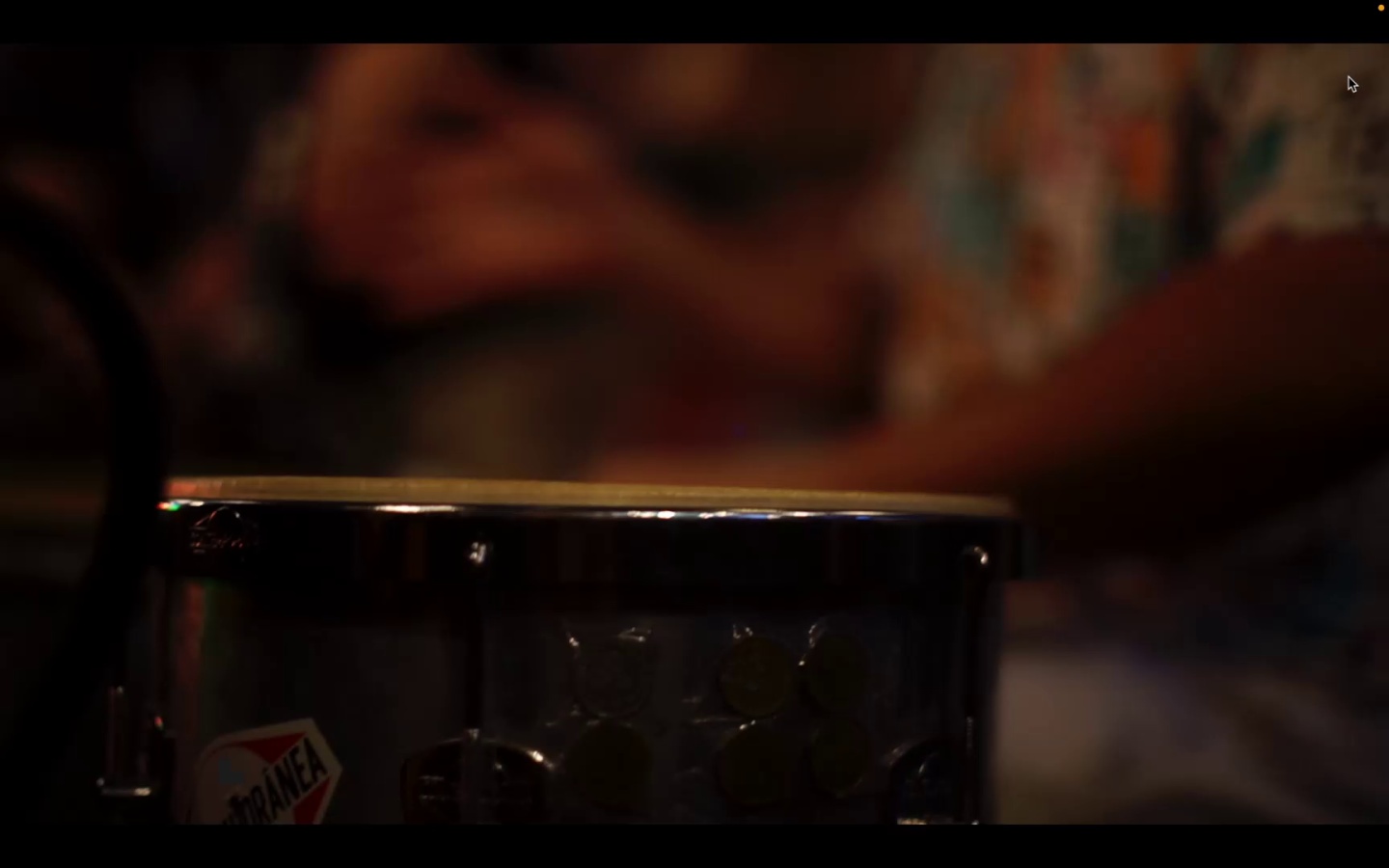 
key(Space)
 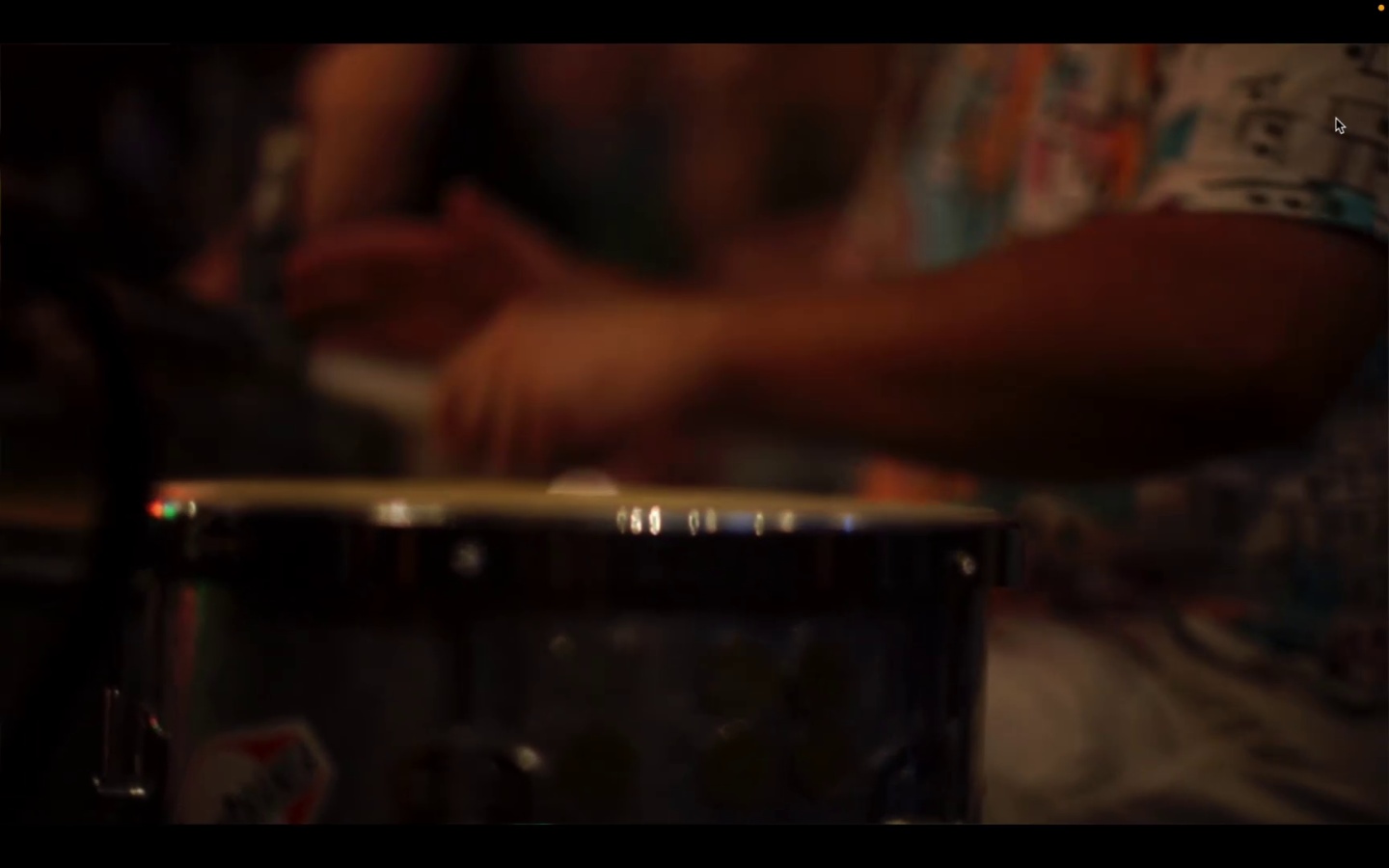 
key(Space)
 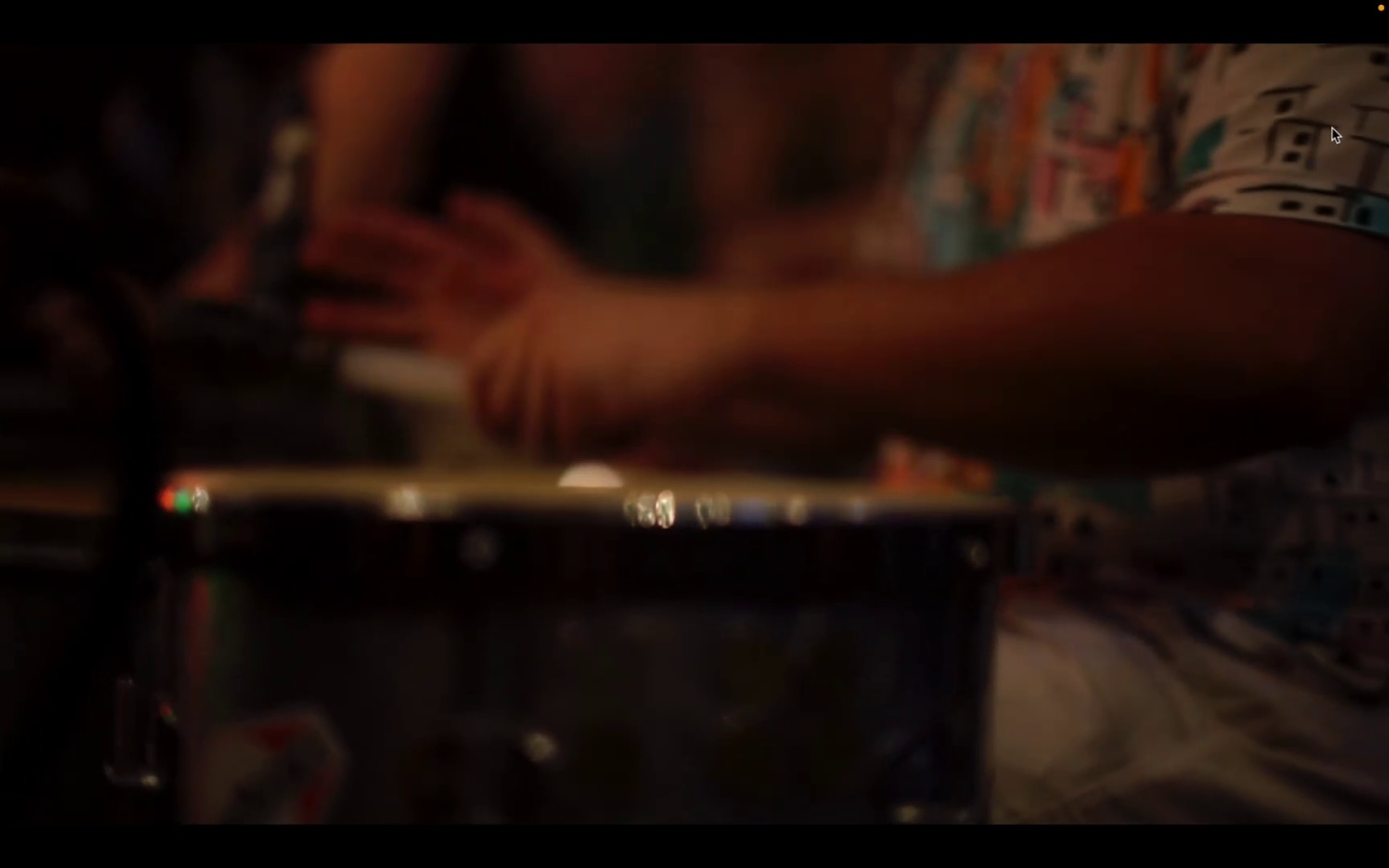 
key(Escape)
 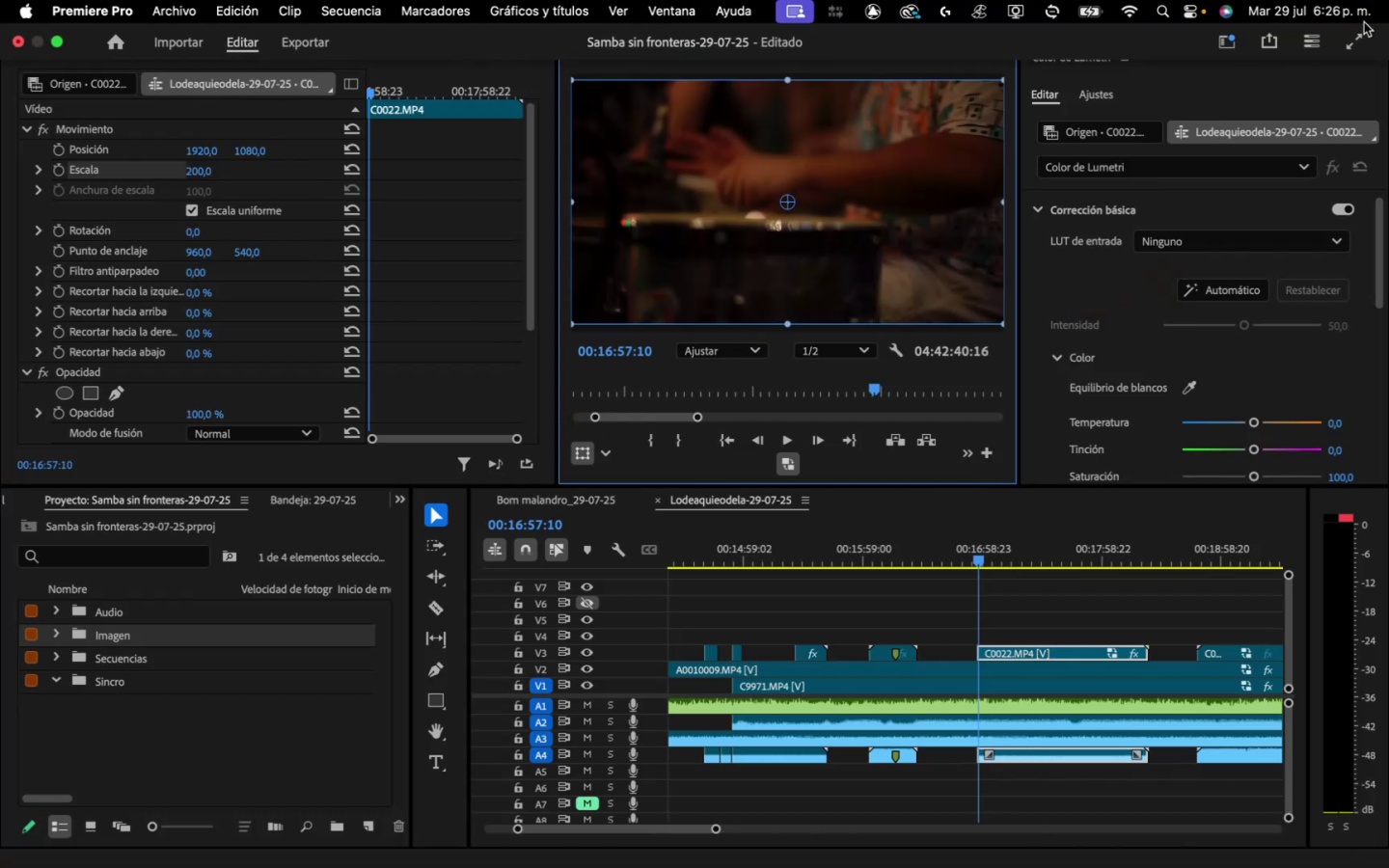 
left_click([1359, 46])
 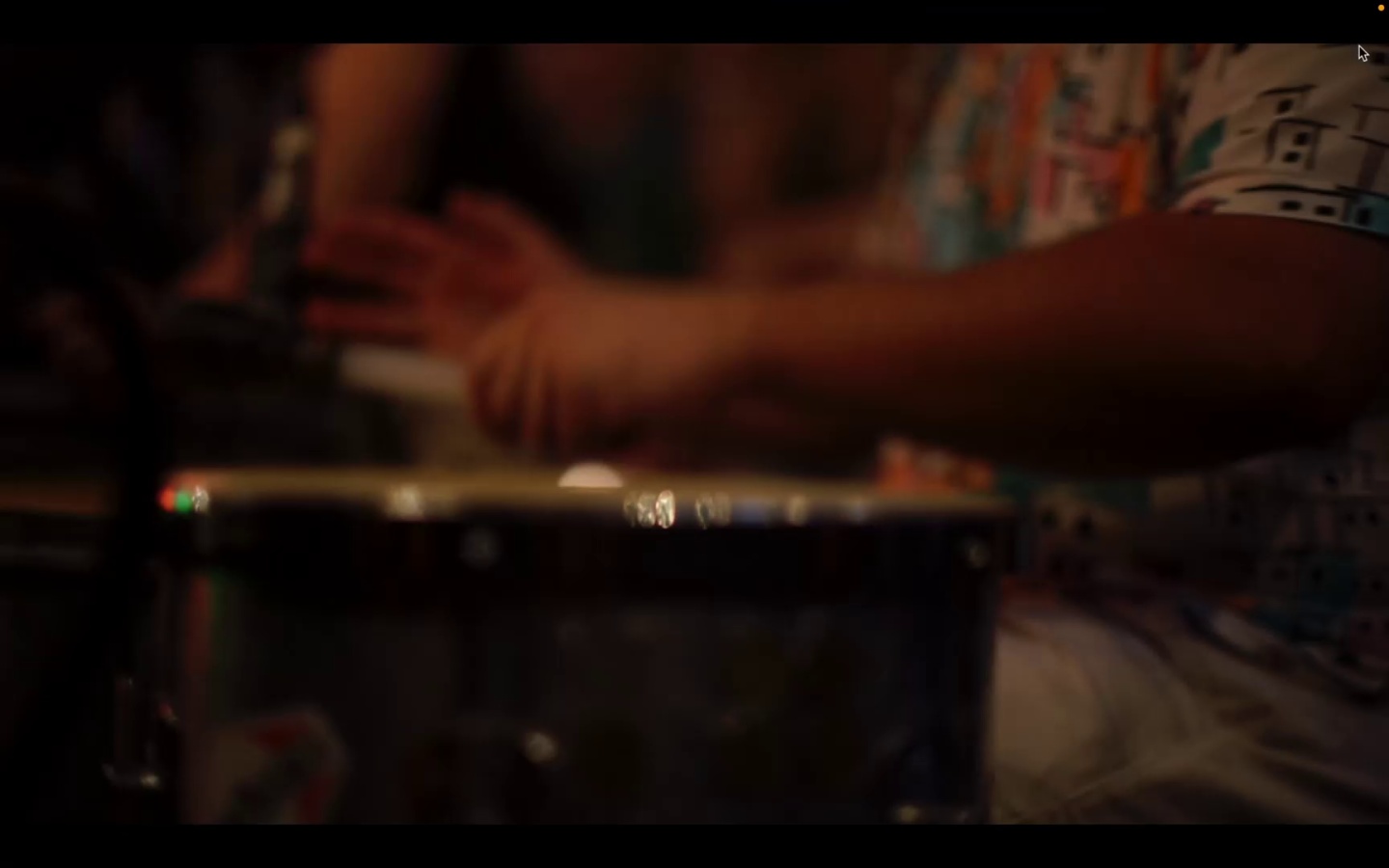 
key(Space)
 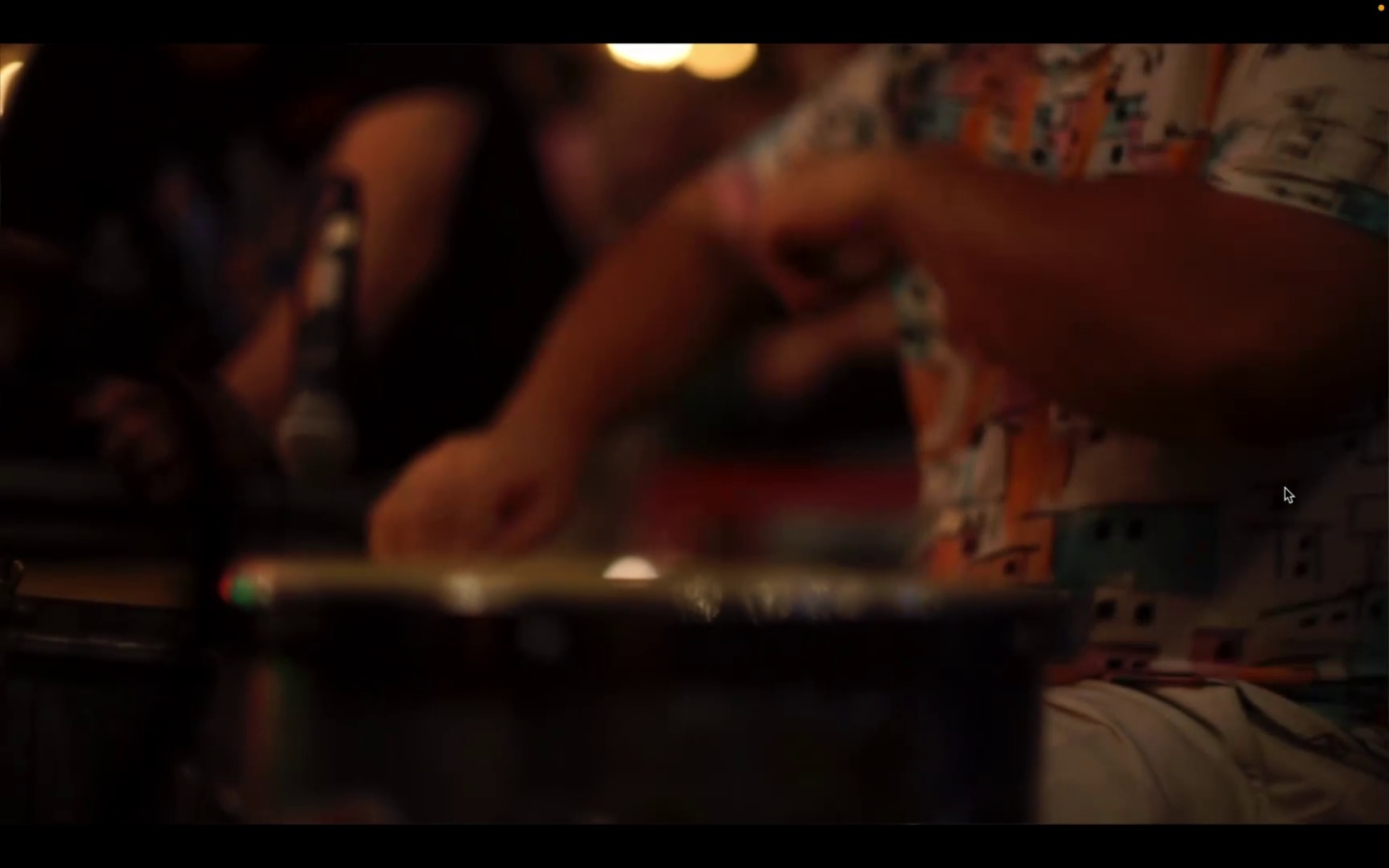 
wait(10.25)
 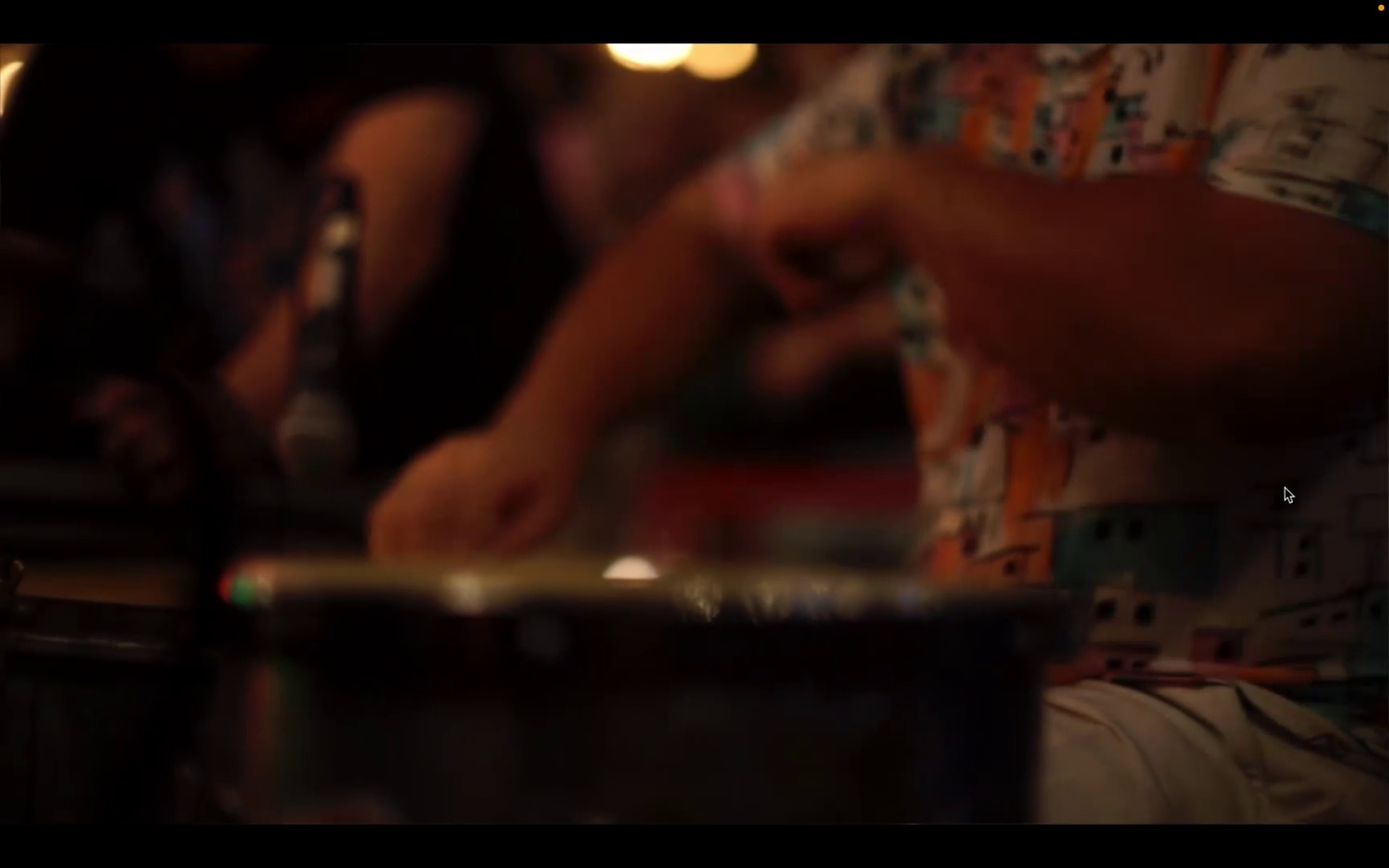 
key(Space)
 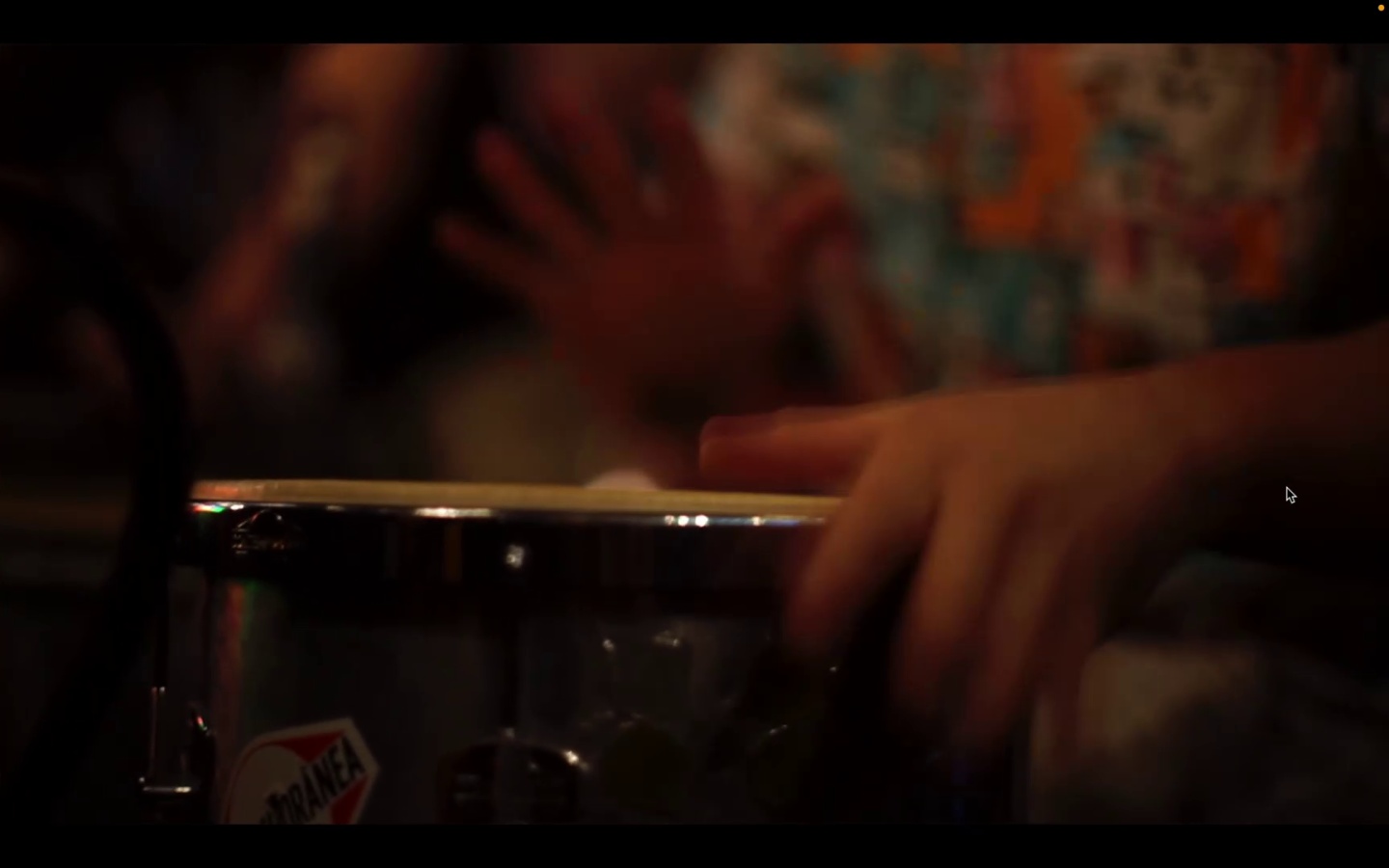 
key(Escape)
 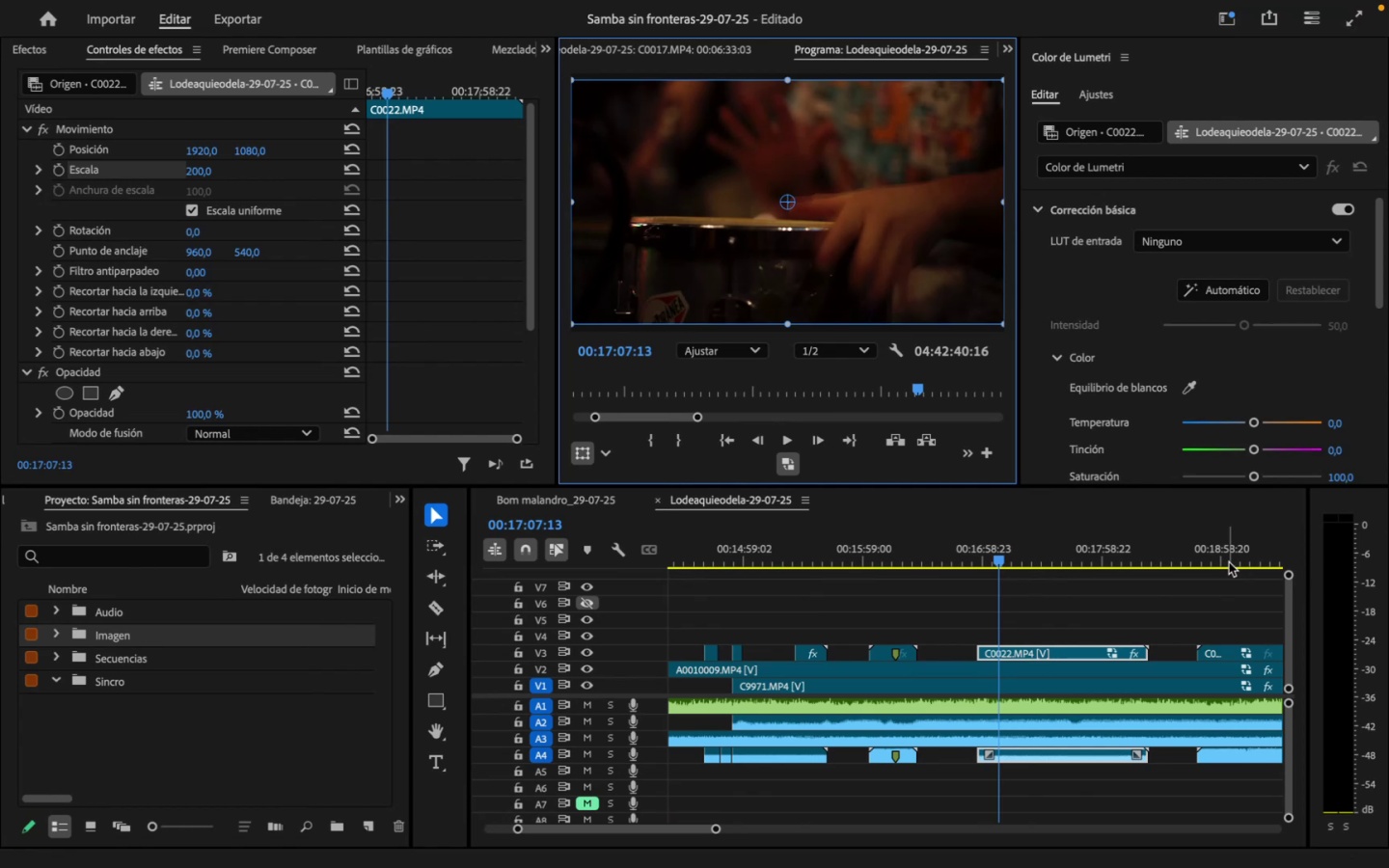 
key(Meta+CommandLeft)
 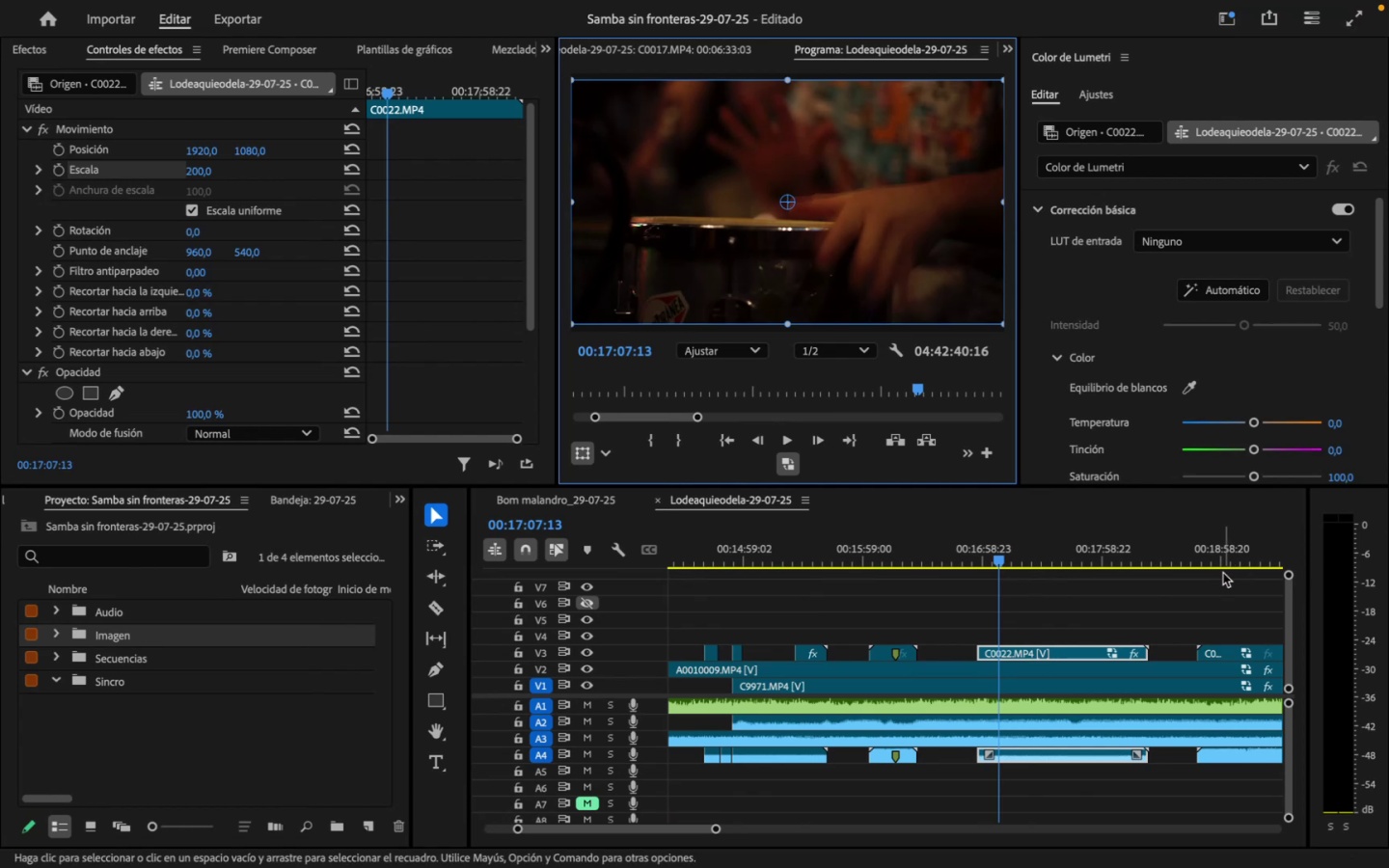 
key(Meta+S)
 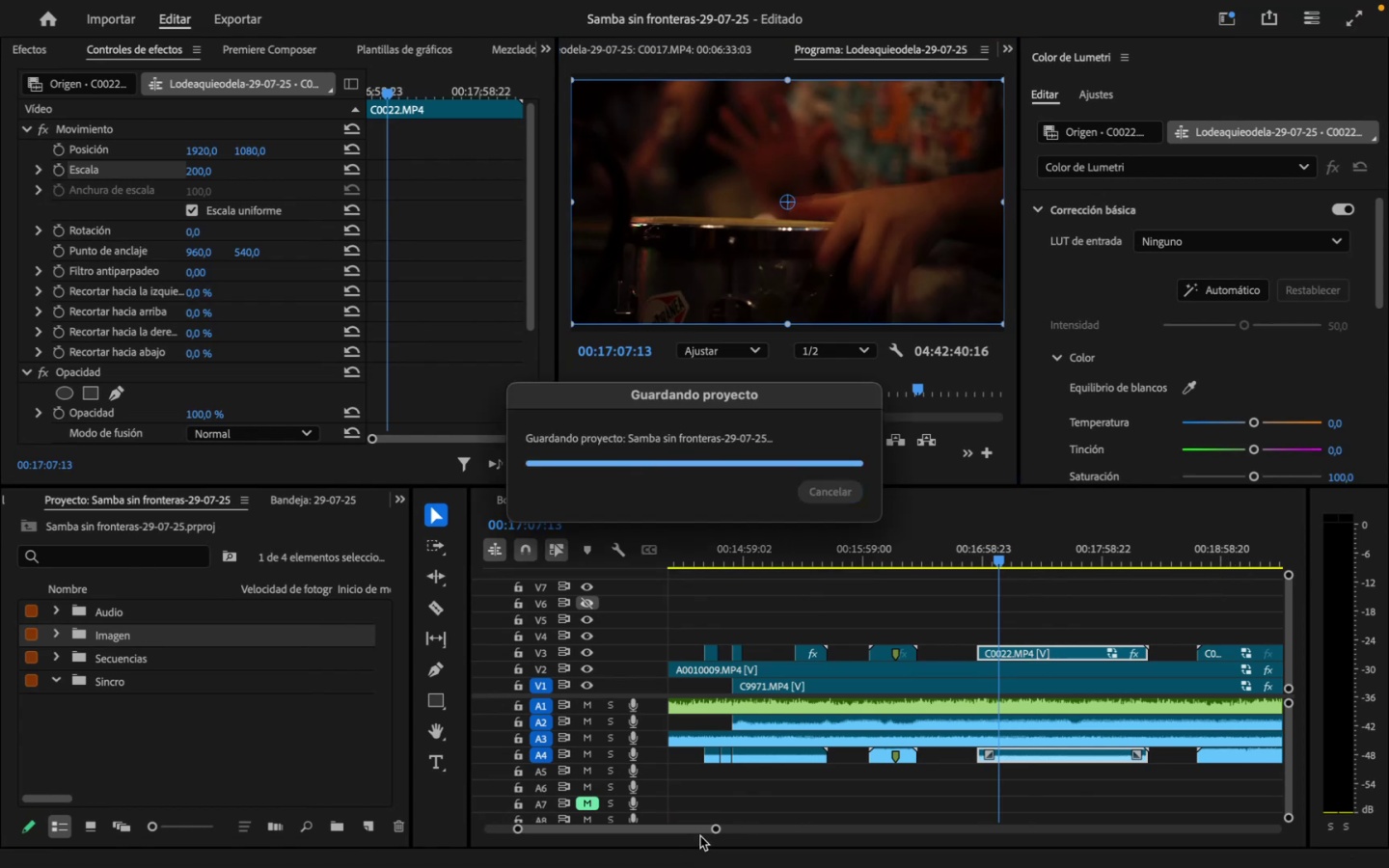 
left_click_drag(start_coordinate=[711, 834], to_coordinate=[698, 838])
 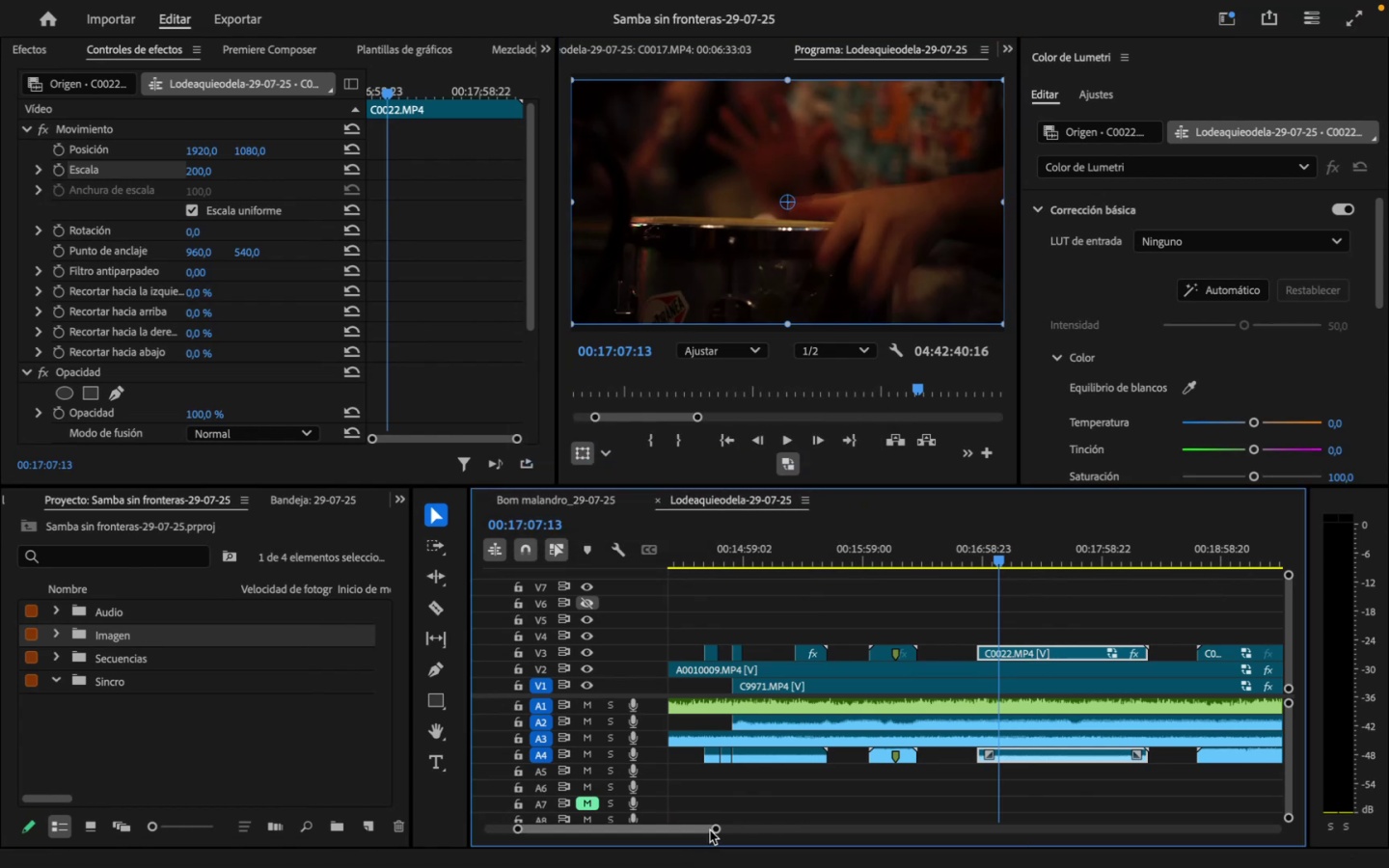 
left_click_drag(start_coordinate=[710, 830], to_coordinate=[705, 839])
 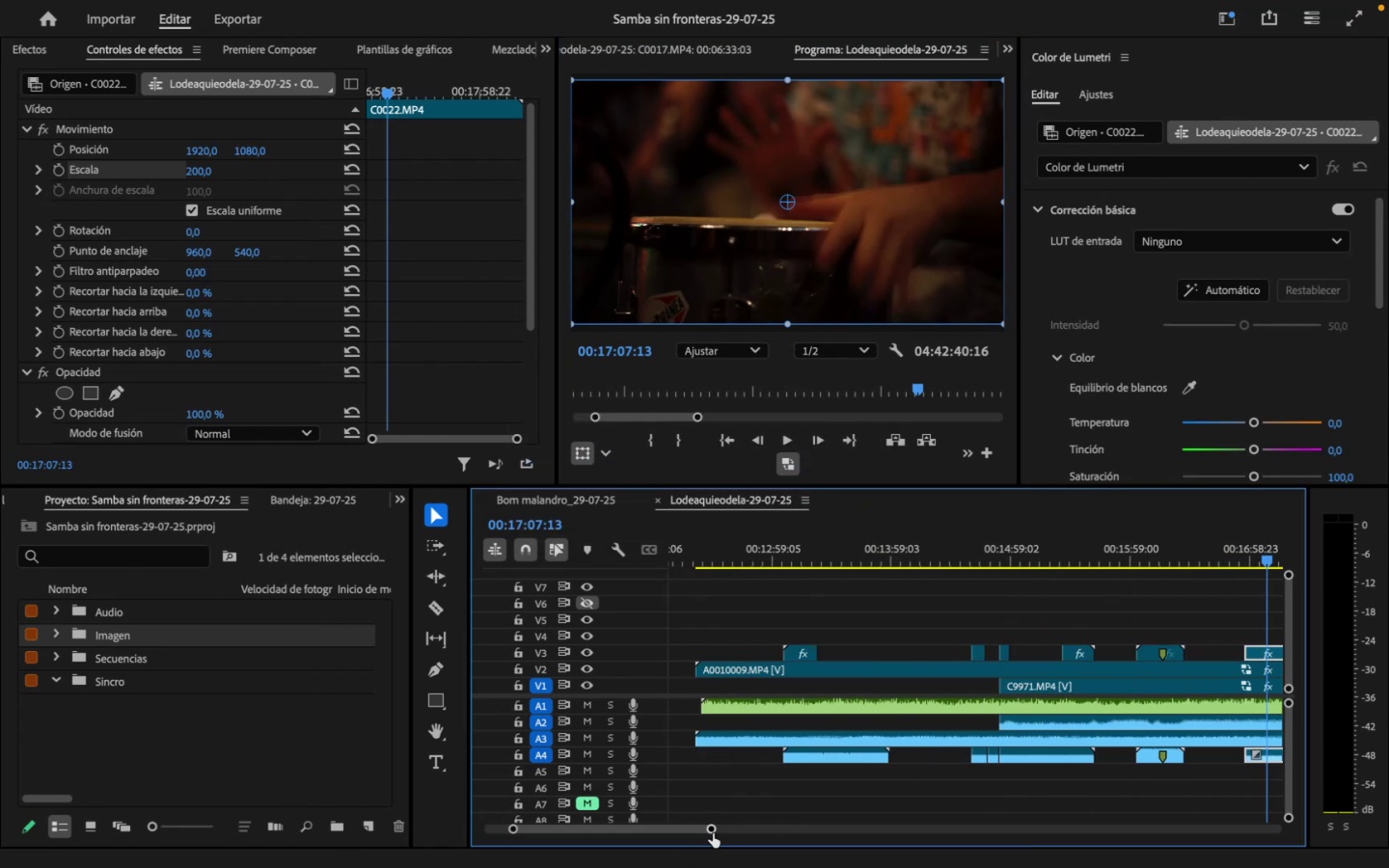 
left_click_drag(start_coordinate=[714, 832], to_coordinate=[747, 832])
 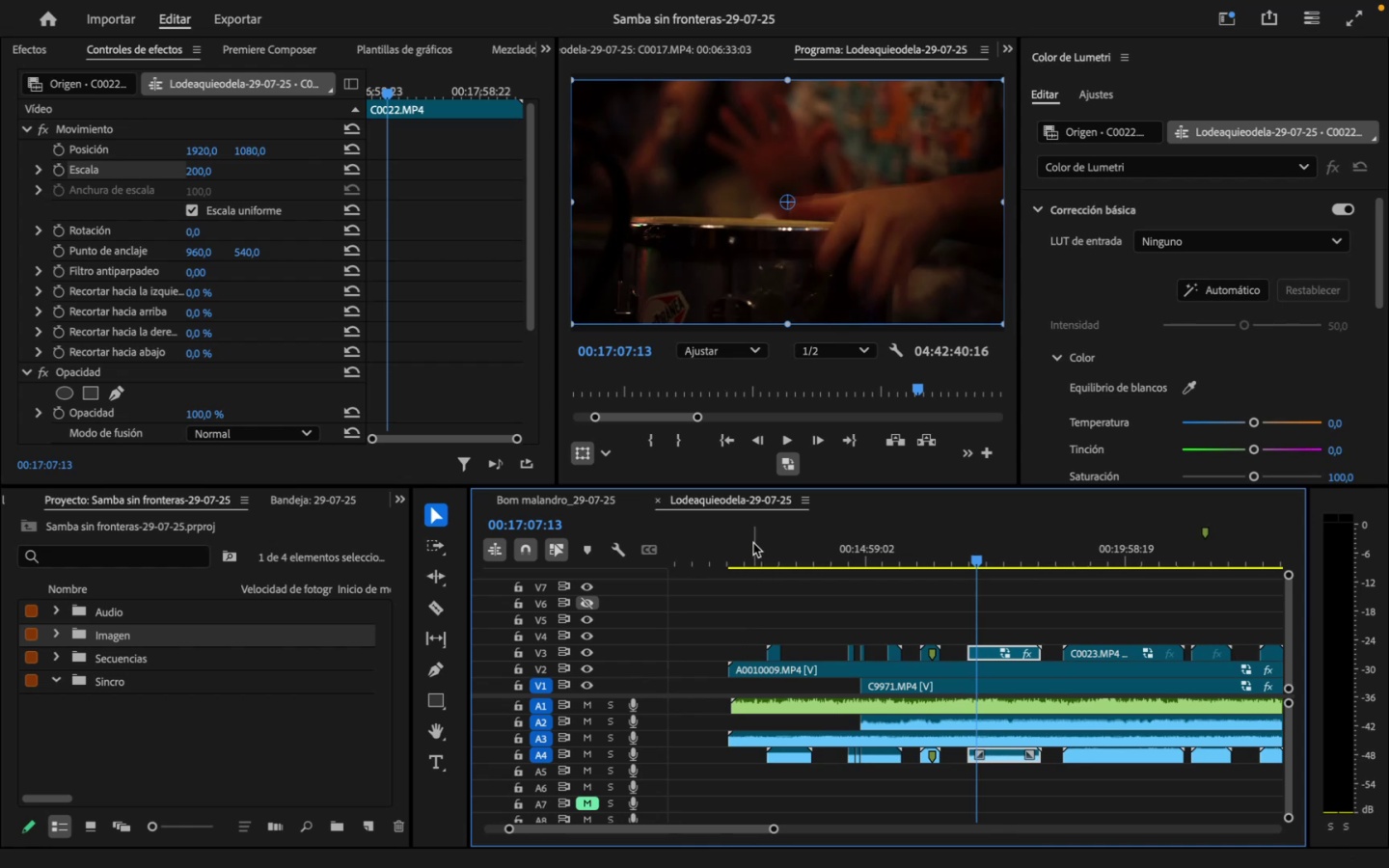 
left_click([753, 541])
 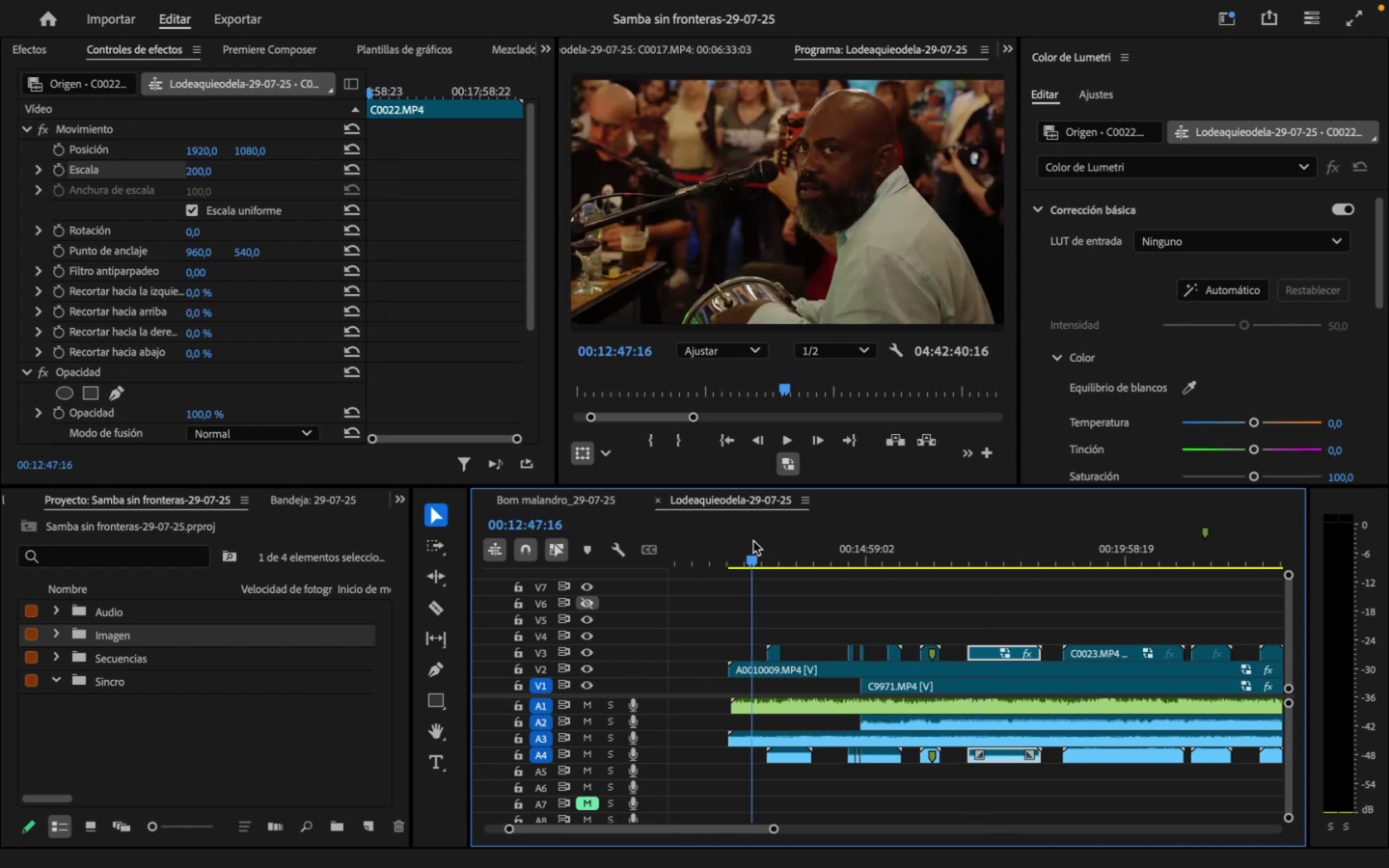 
key(Space)
 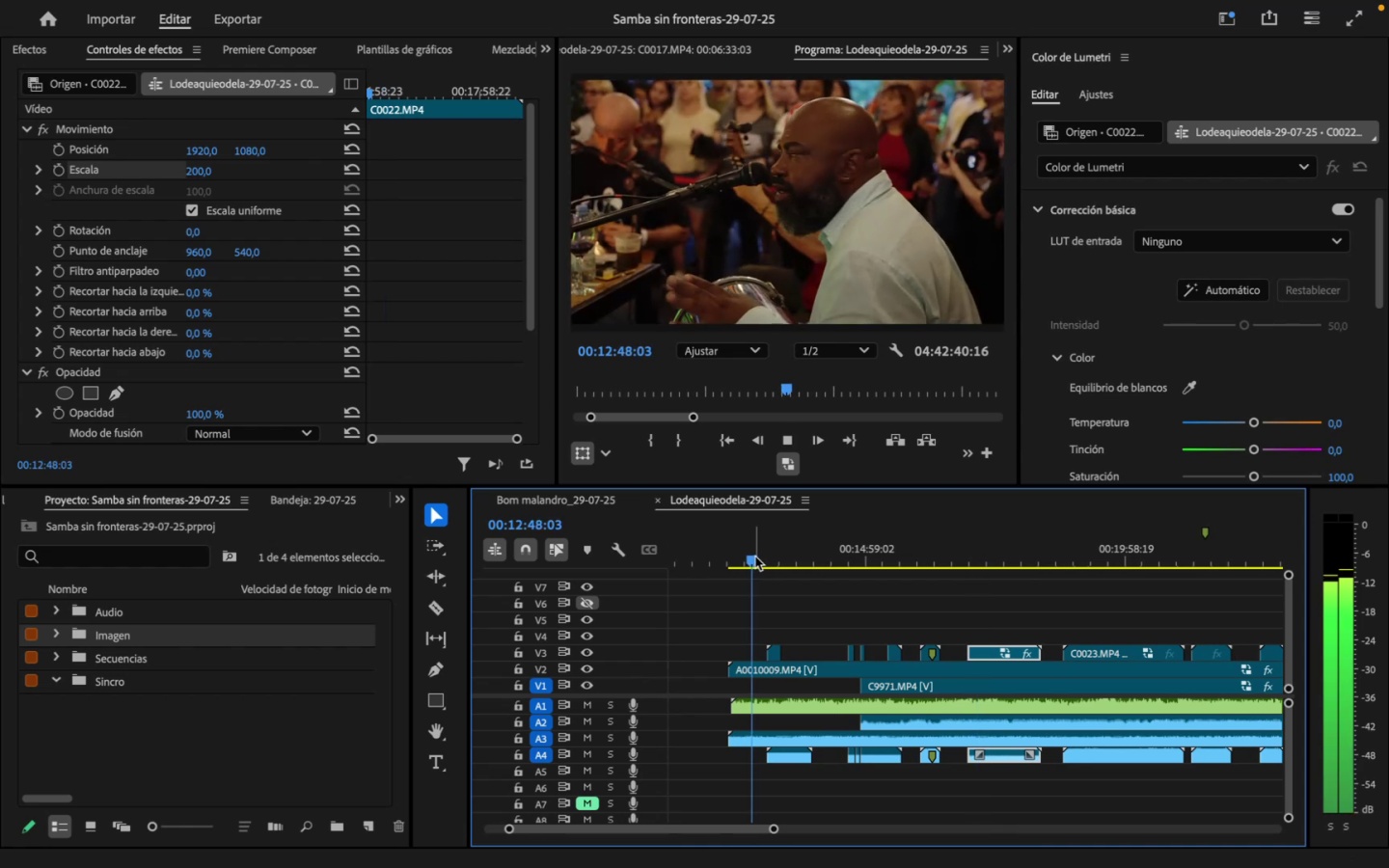 
left_click_drag(start_coordinate=[755, 556], to_coordinate=[919, 606])
 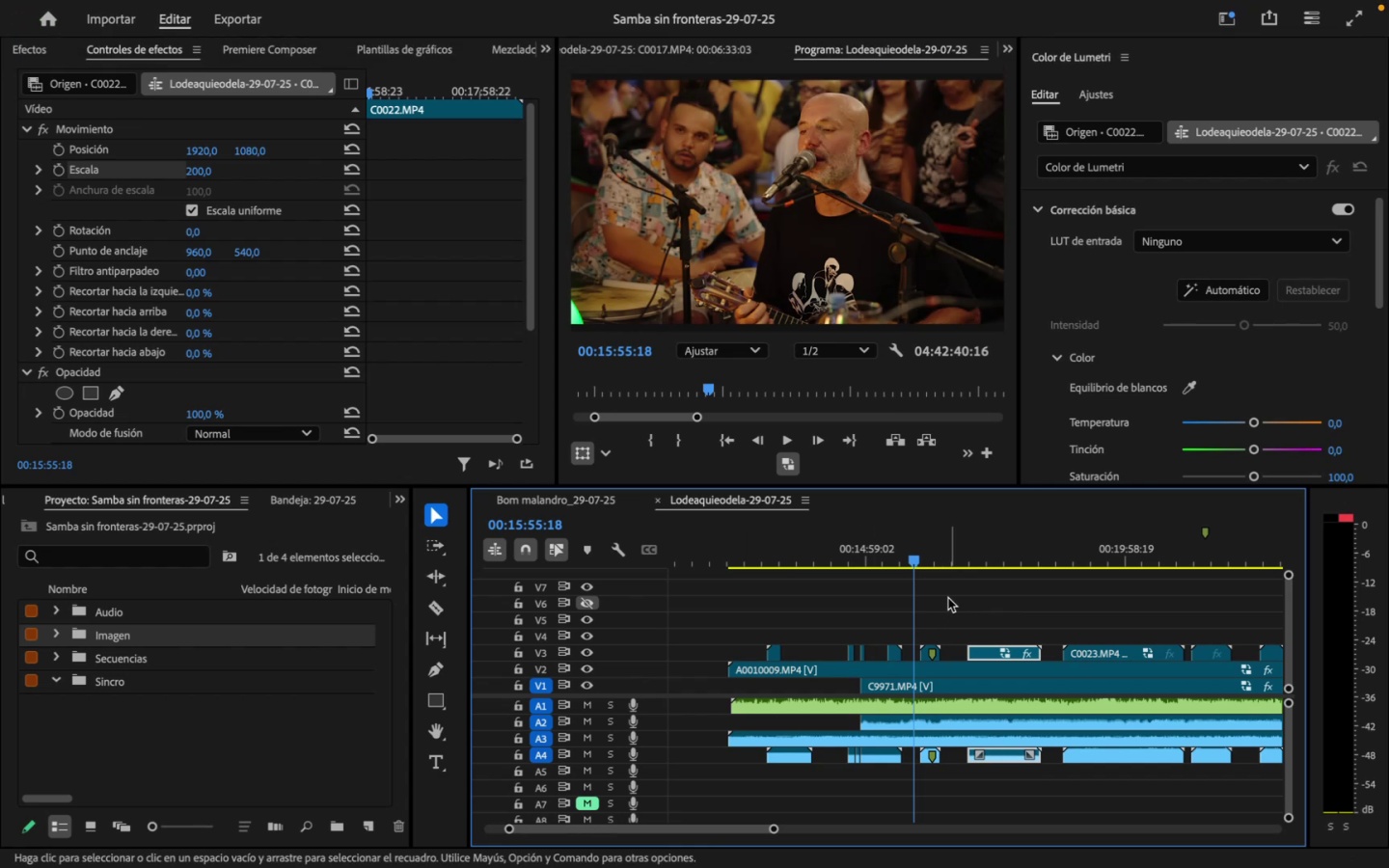 
wait(6.62)
 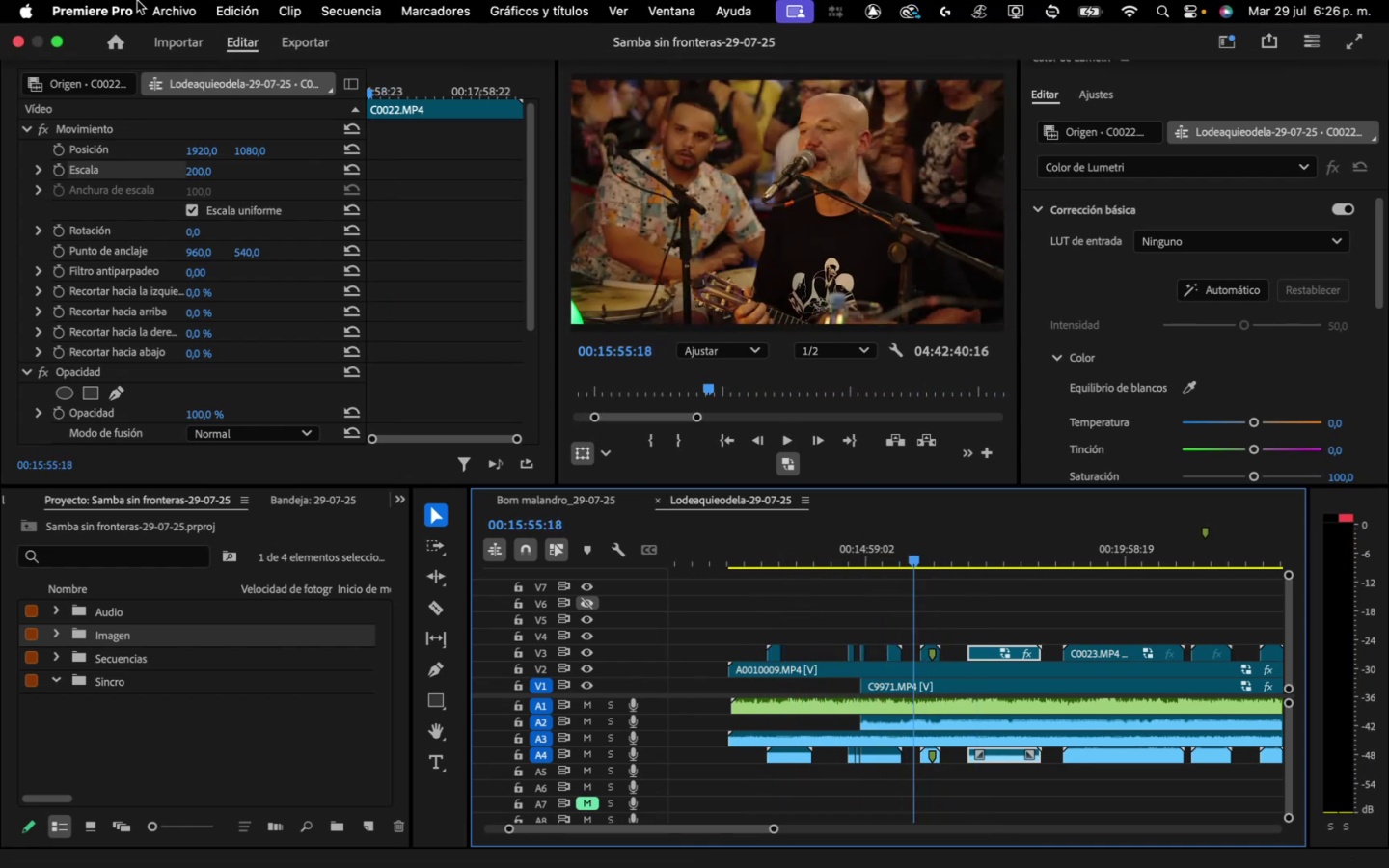 
left_click([966, 546])
 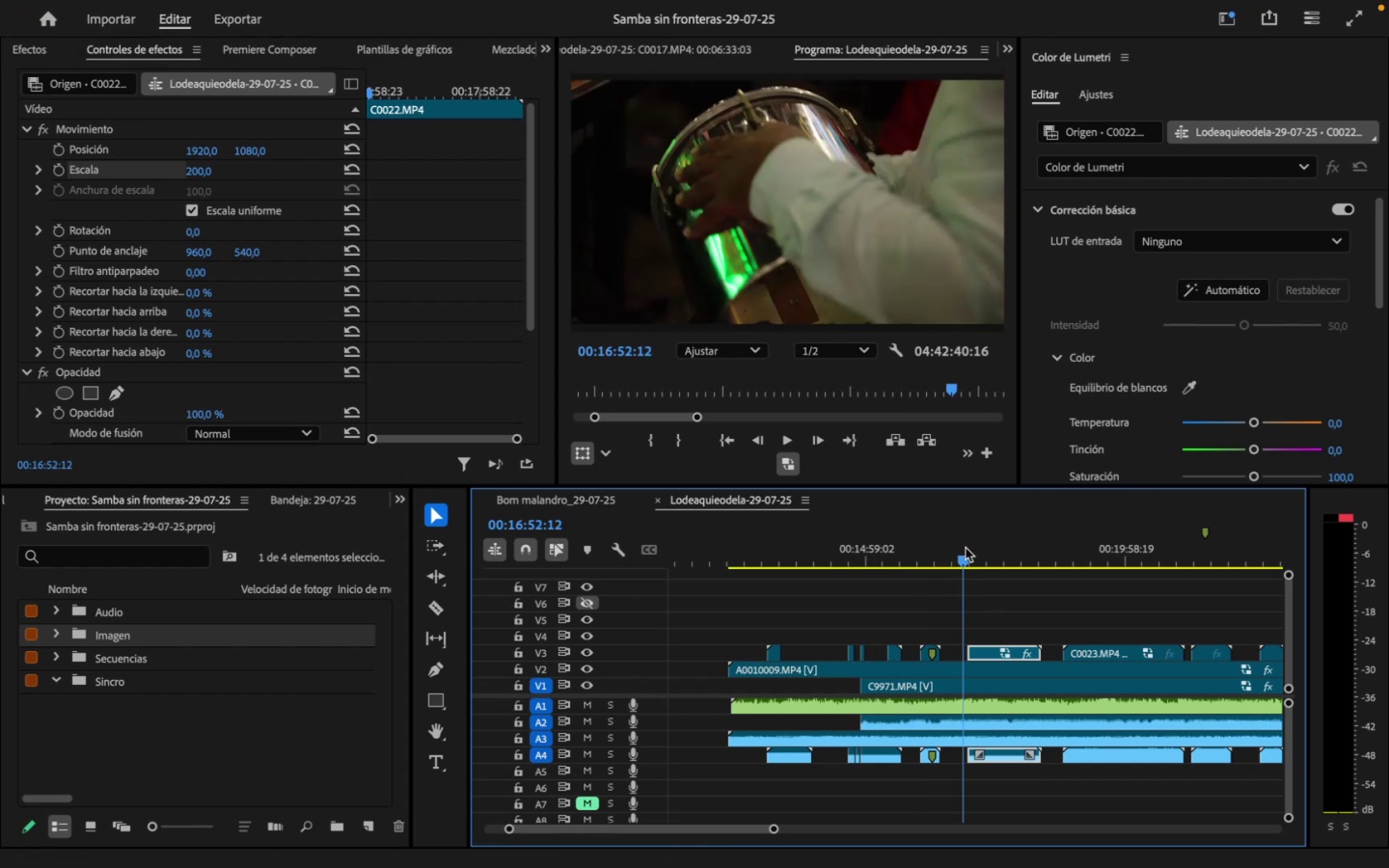 
key(Space)
 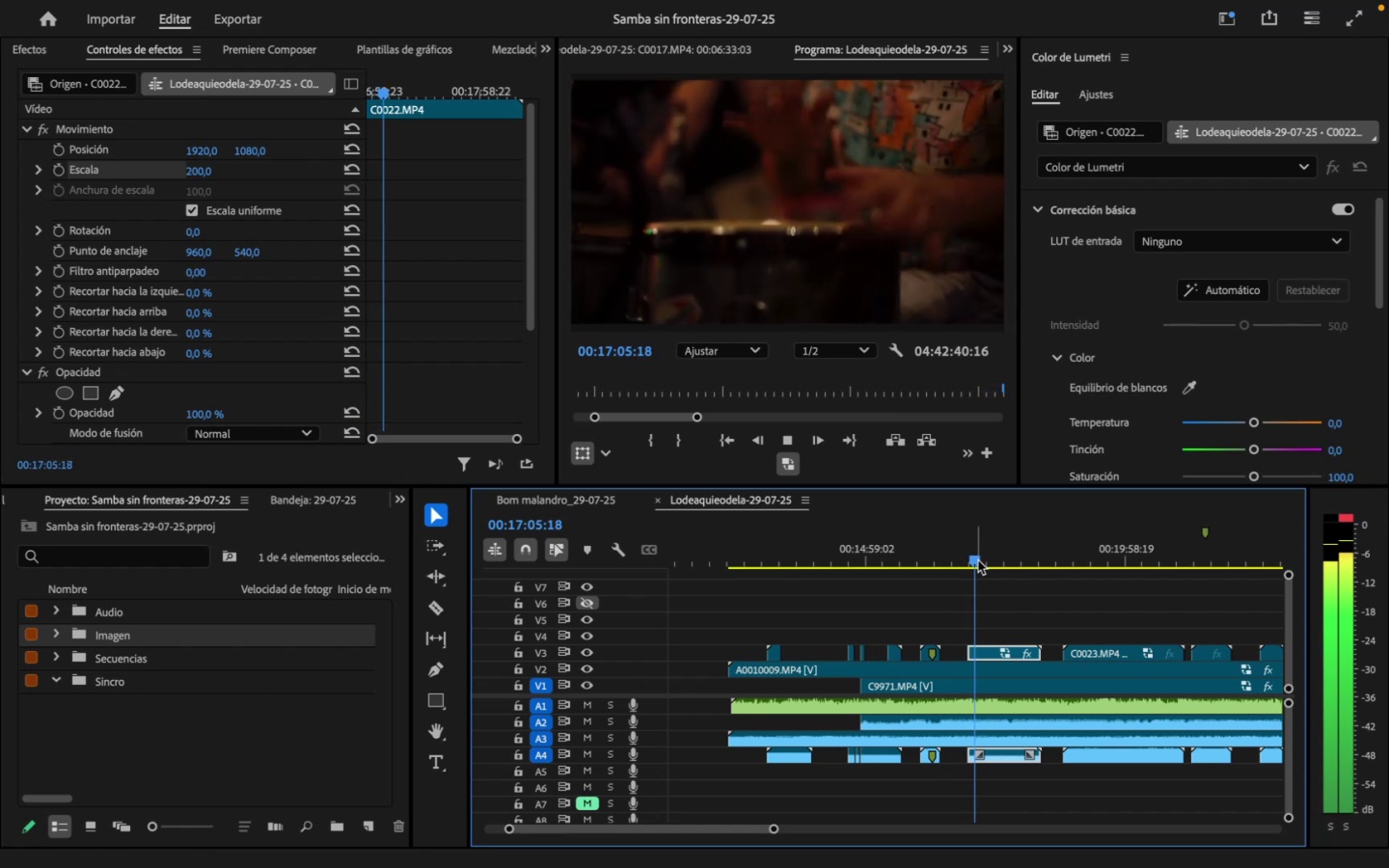 
wait(18.49)
 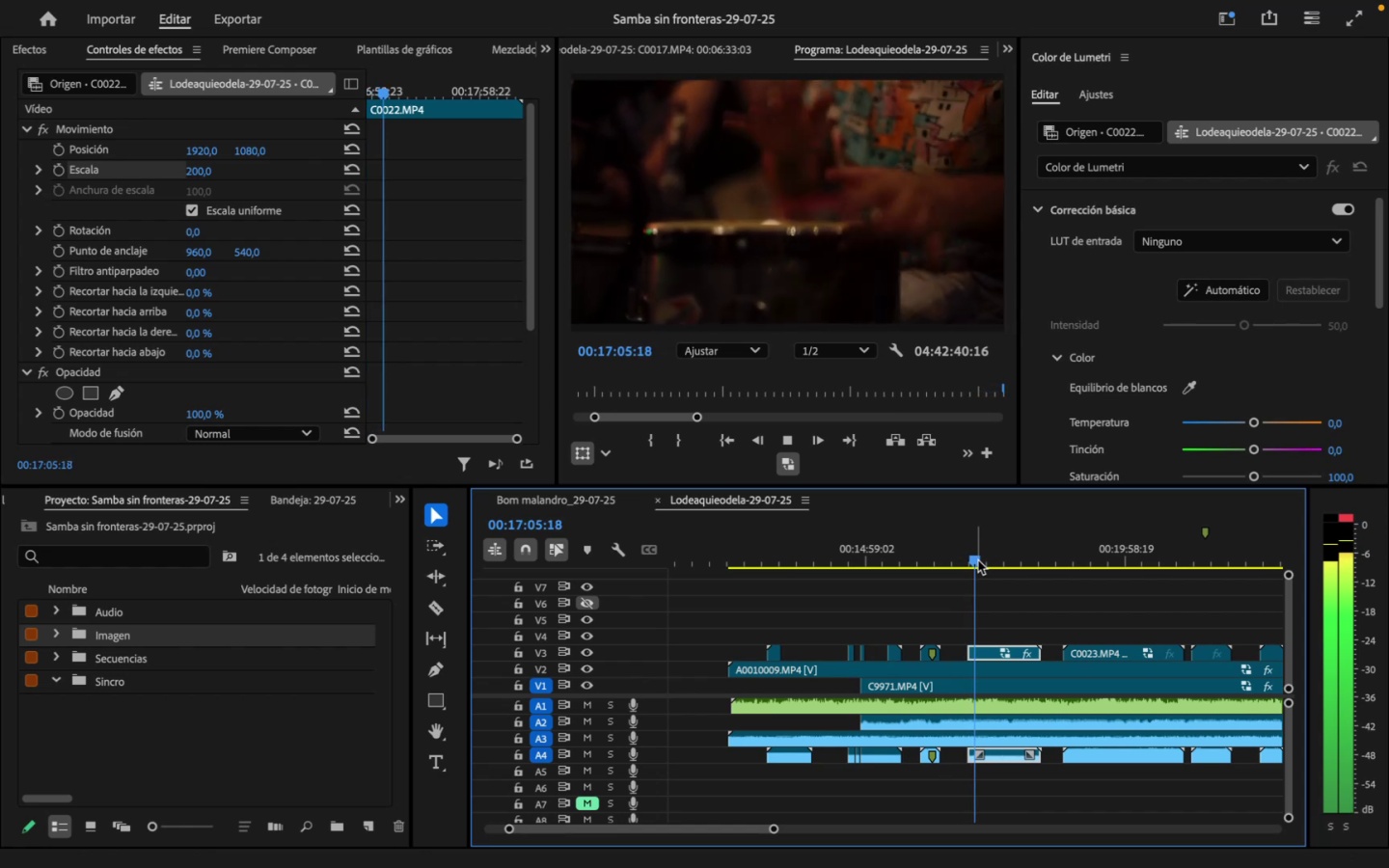 
key(Space)
 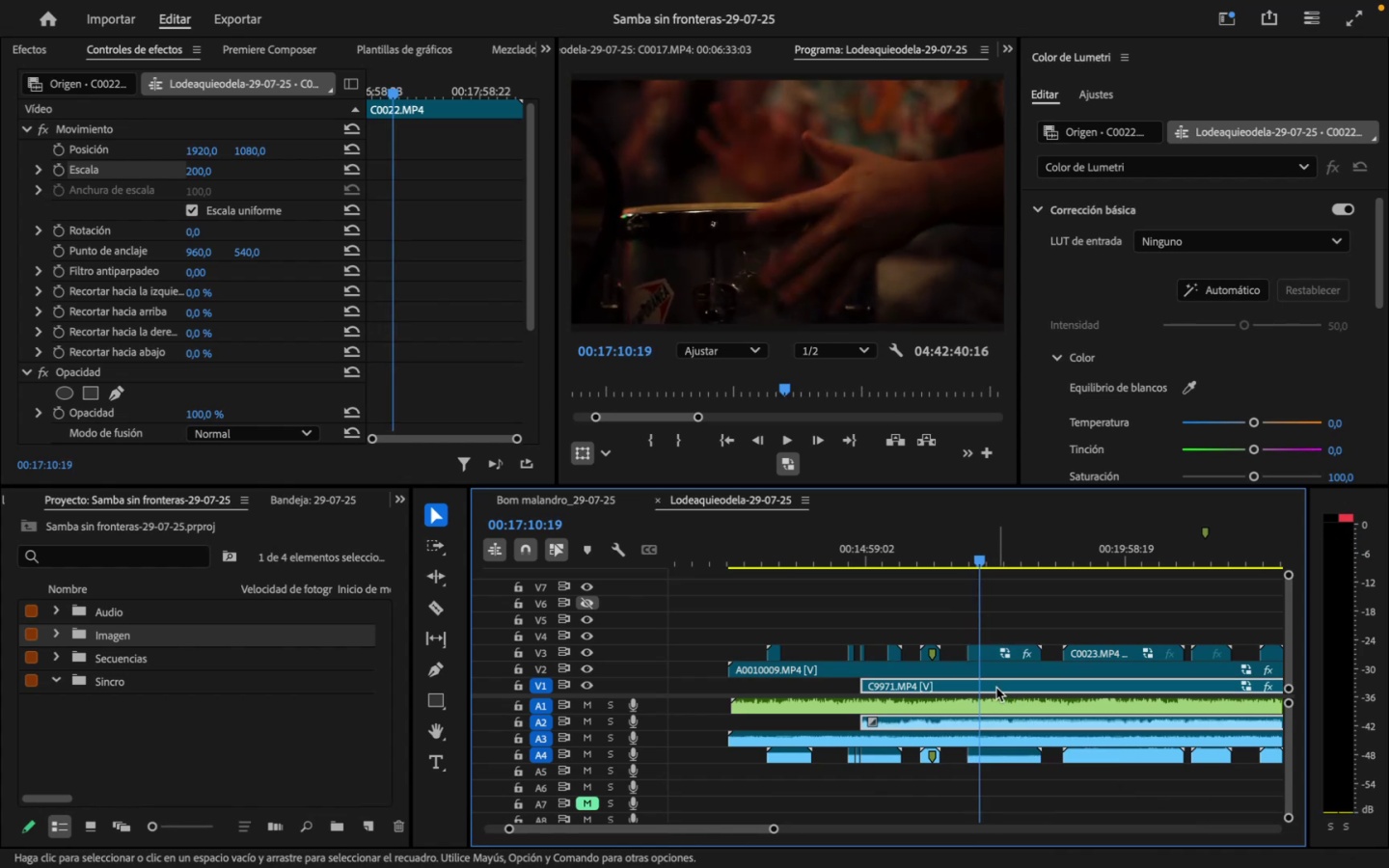 
left_click([996, 688])
 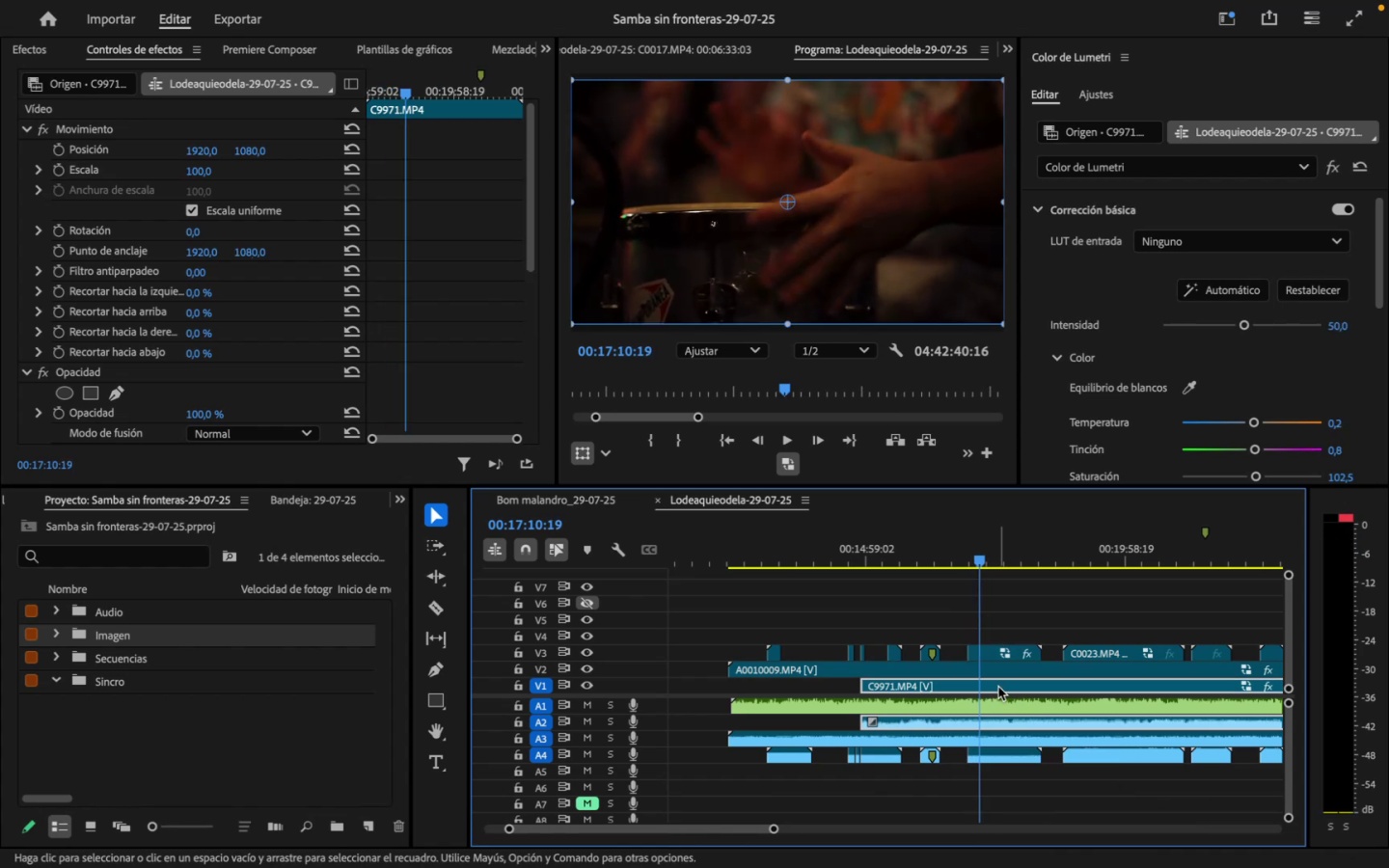 
right_click([998, 687])
 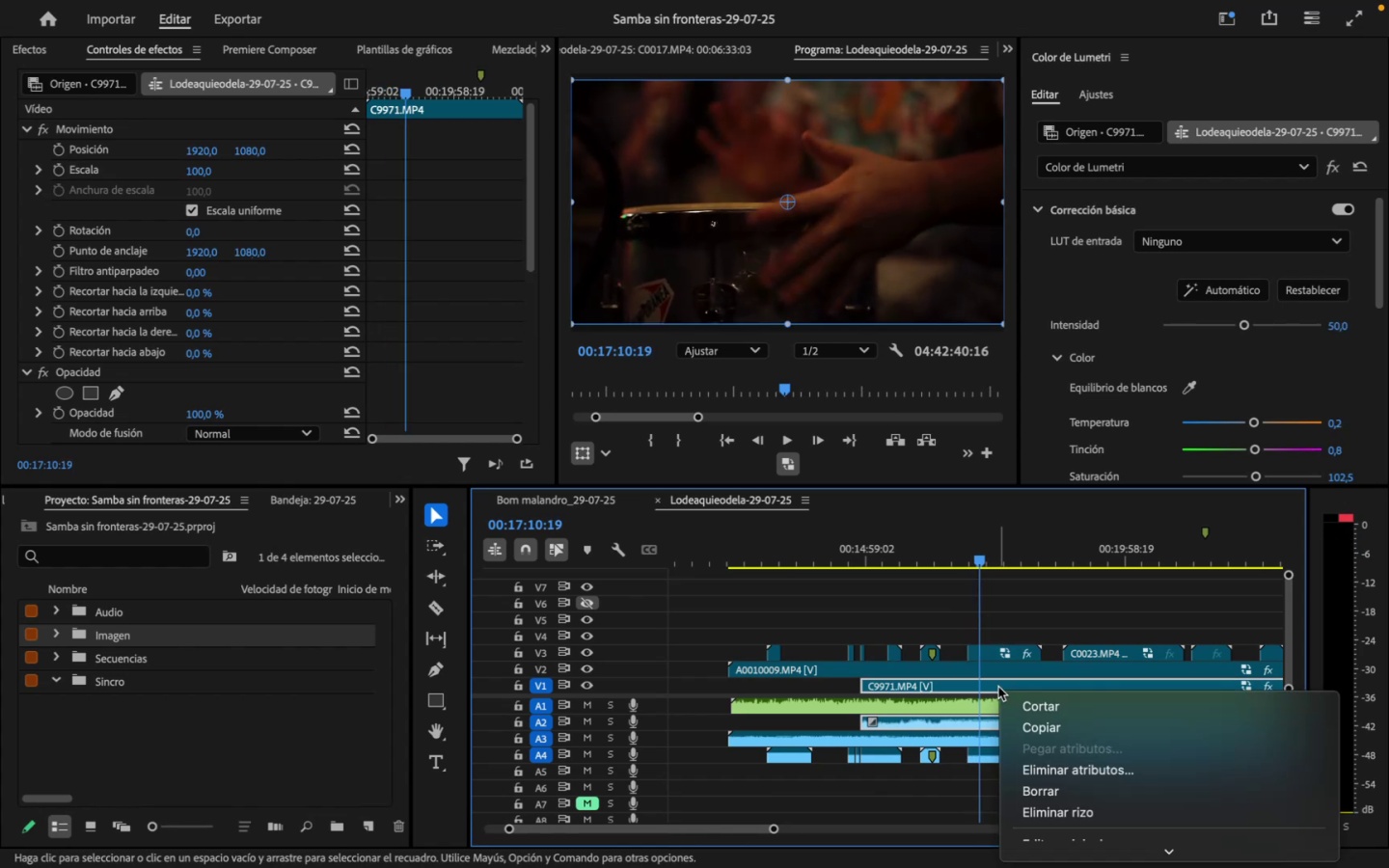 
mouse_move([1002, 701])
 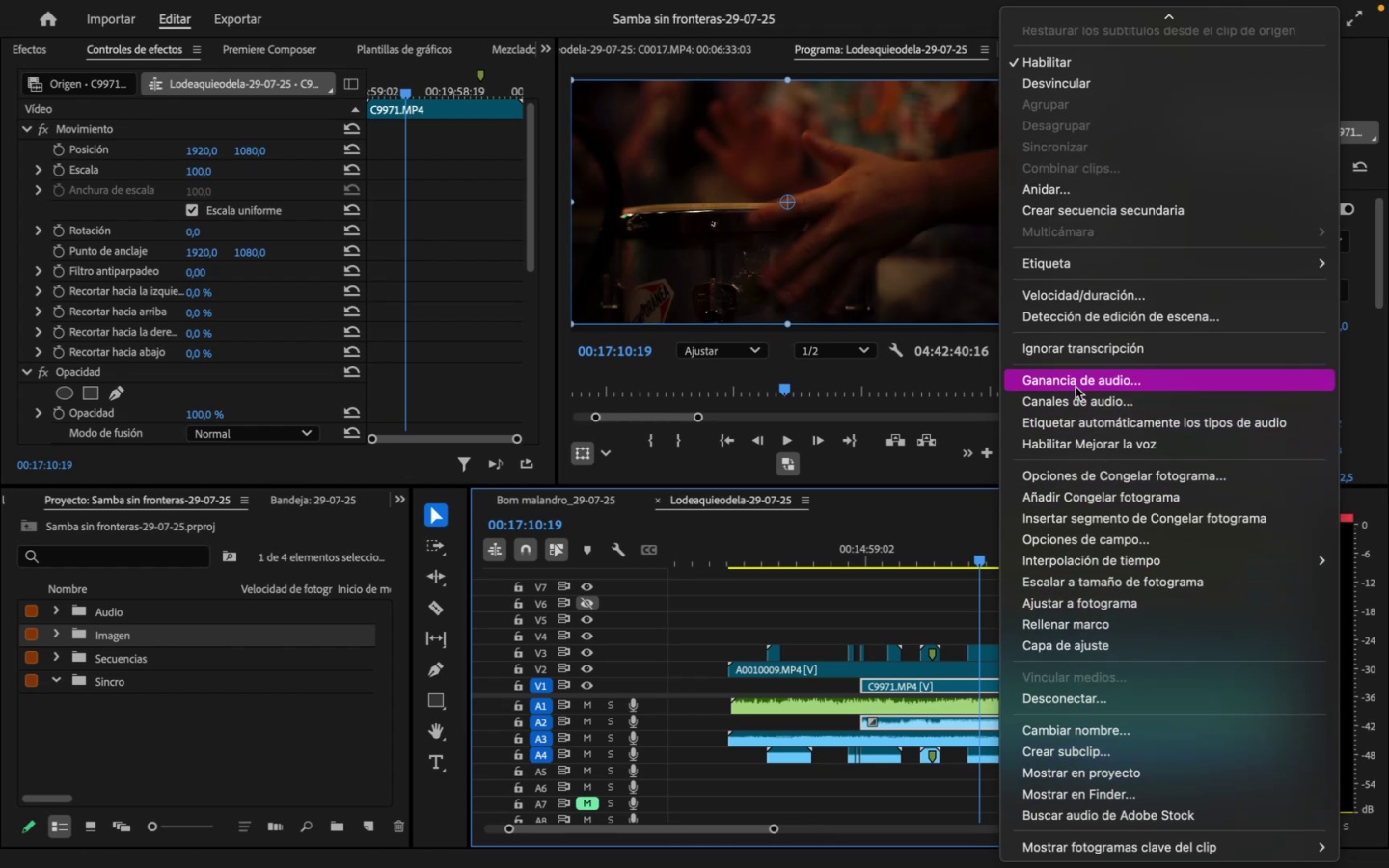 
wait(7.32)
 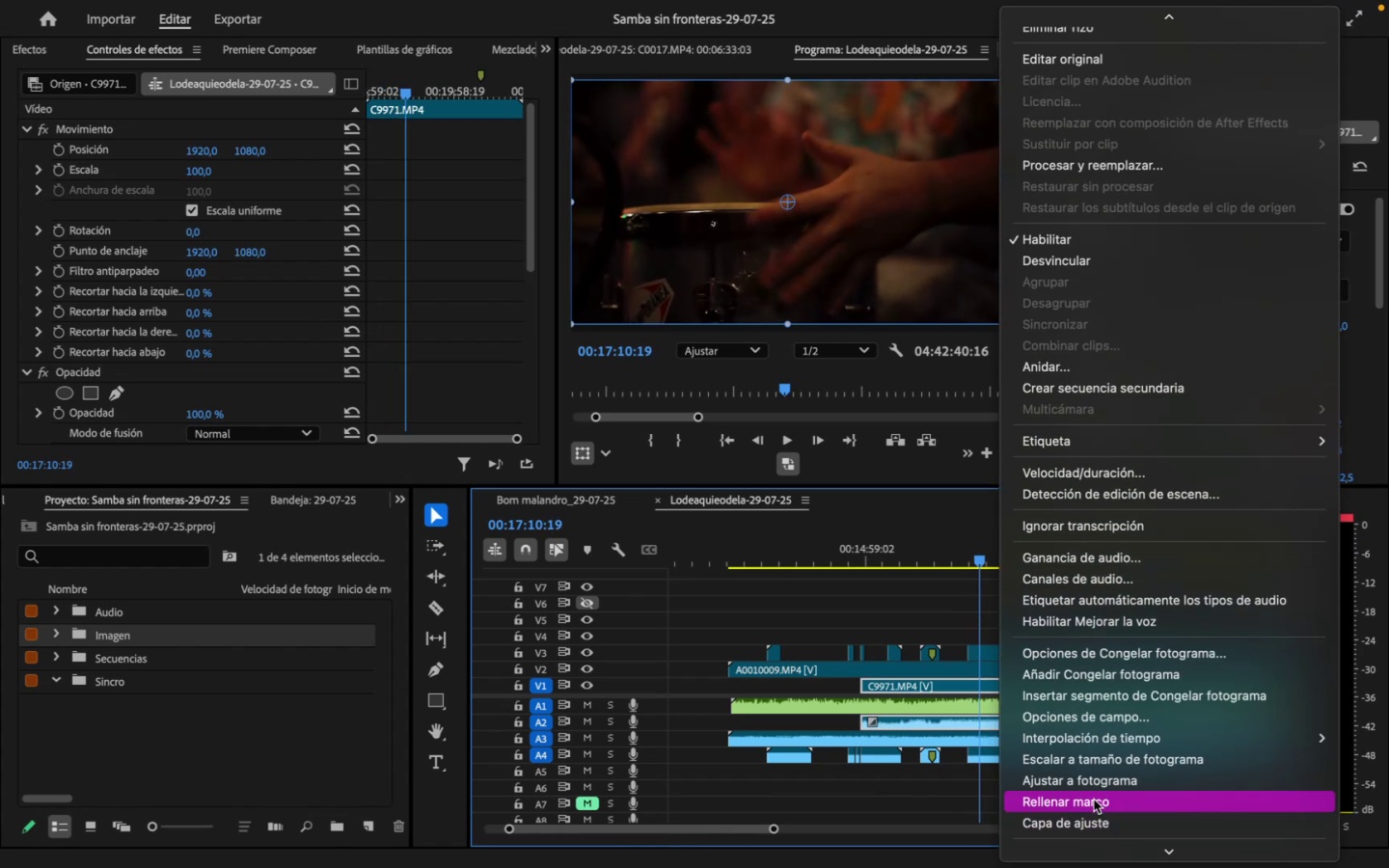 
left_click([727, 398])
 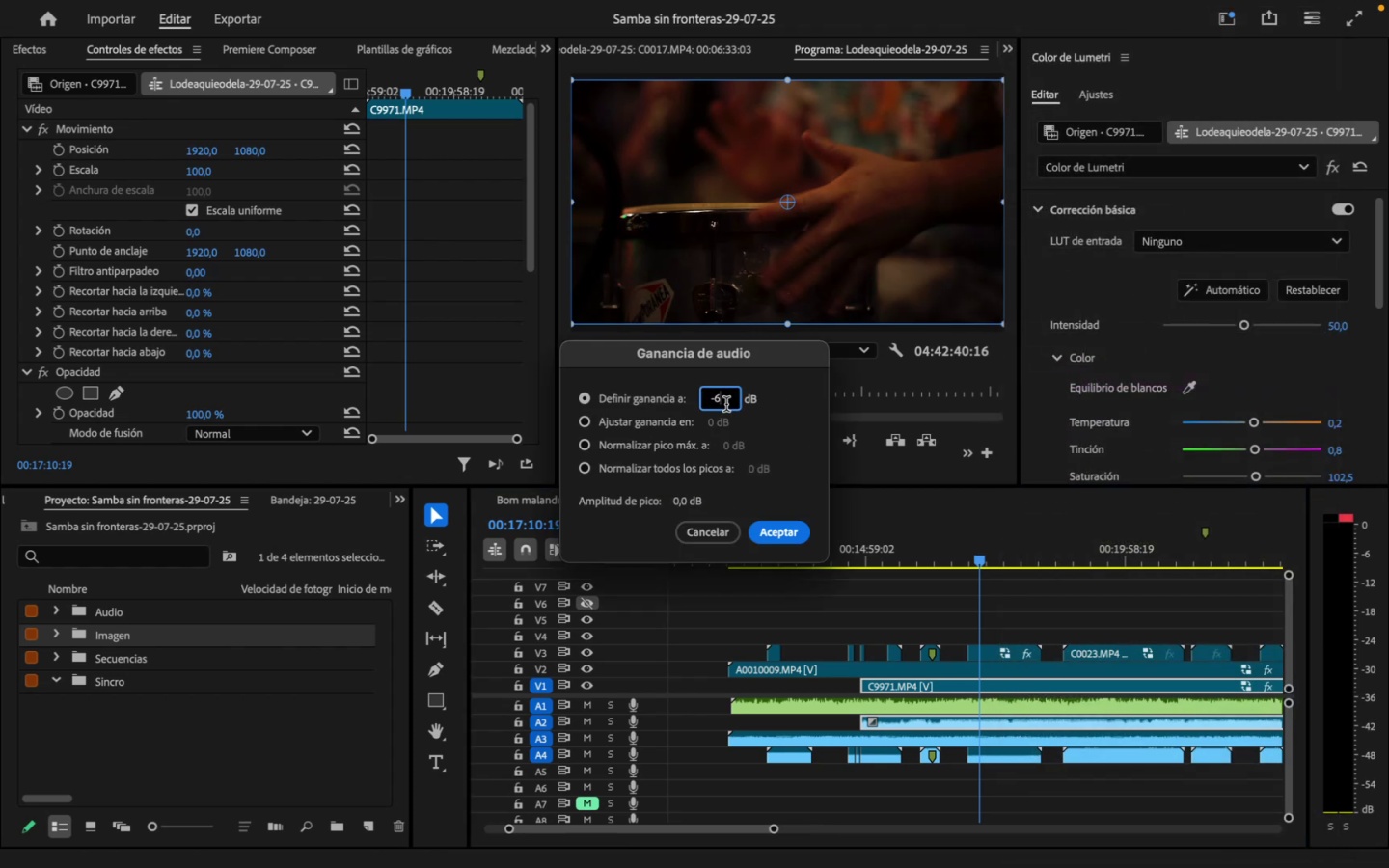 
key(Backspace)
 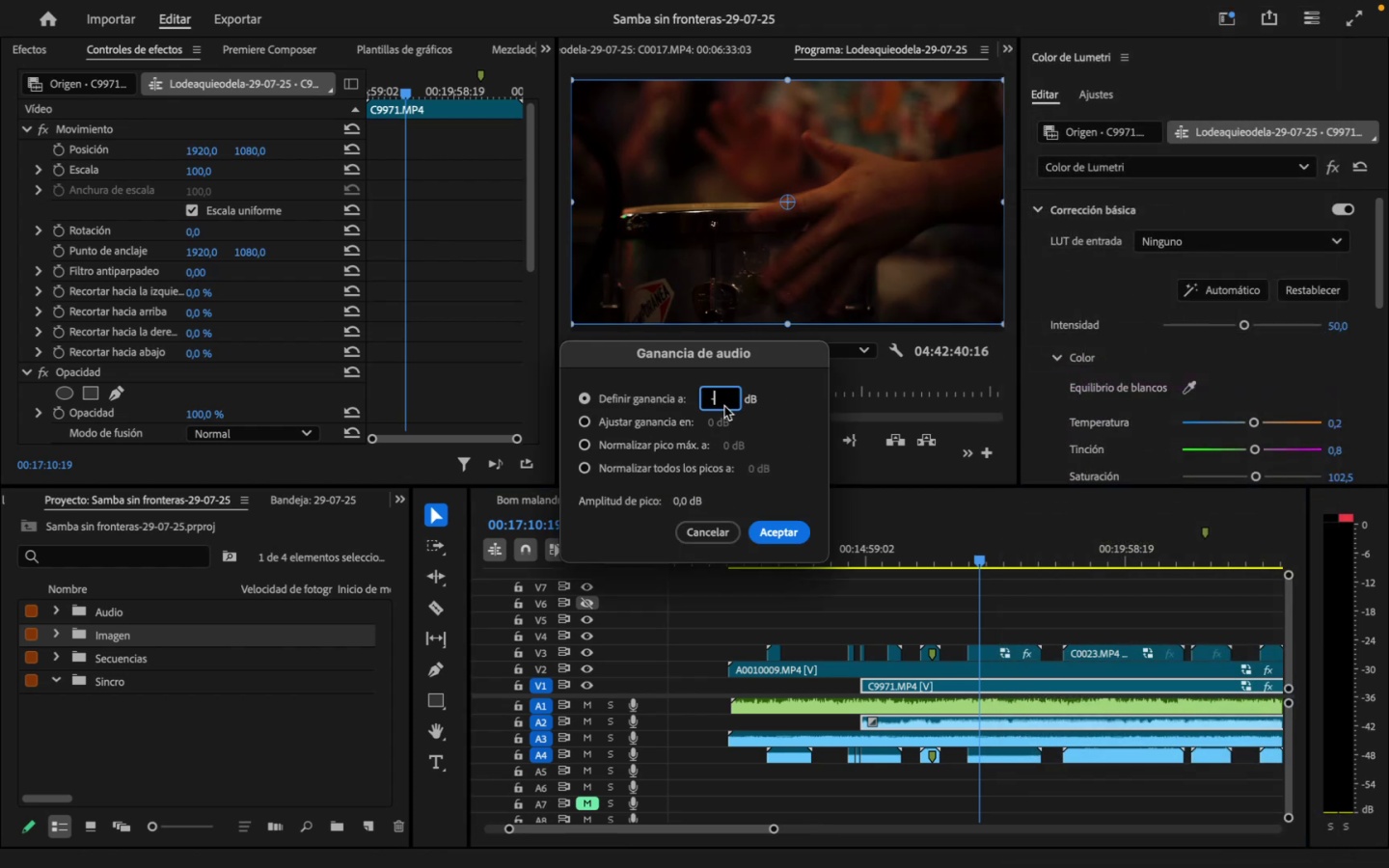 
key(8)
 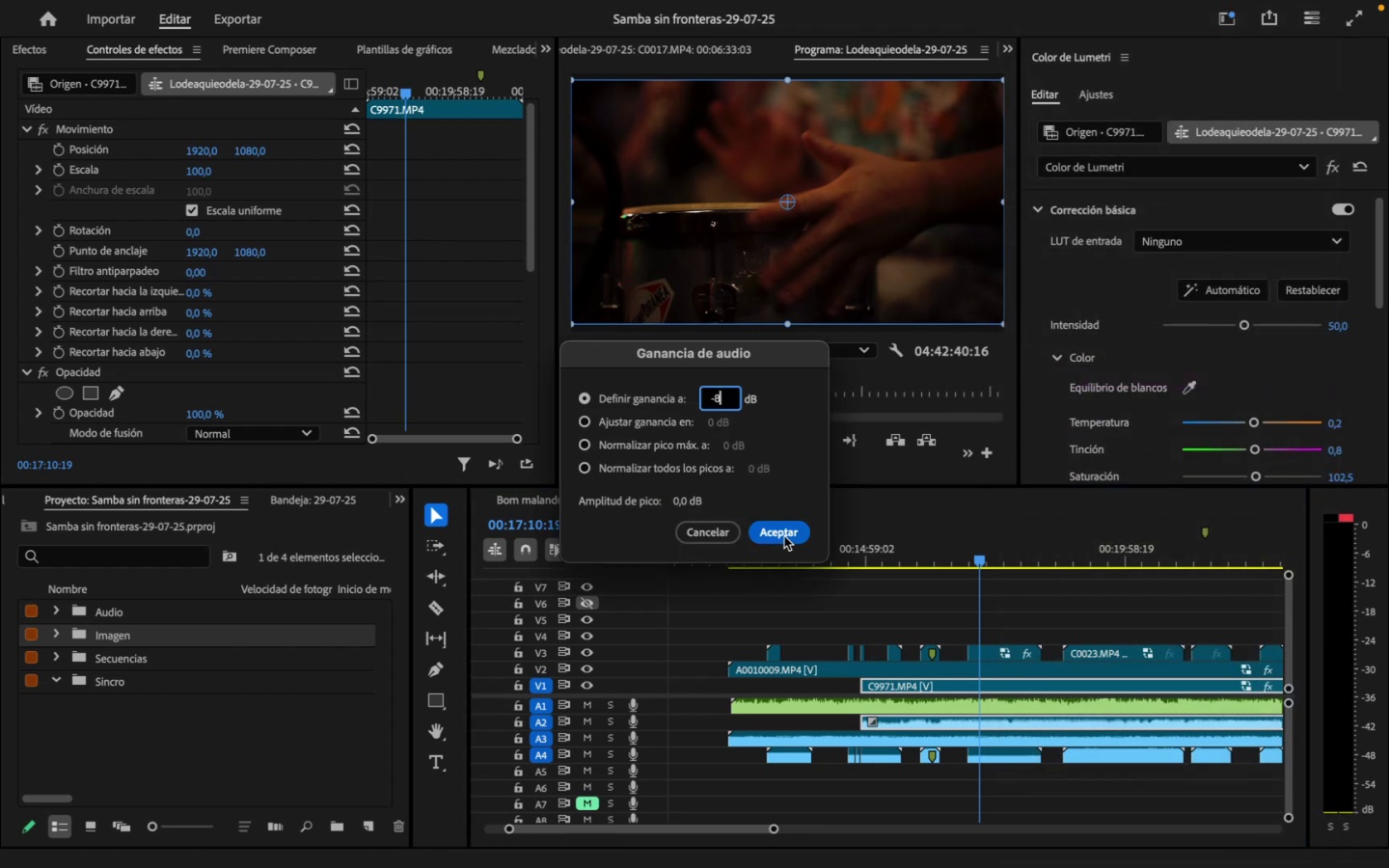 
left_click([784, 535])
 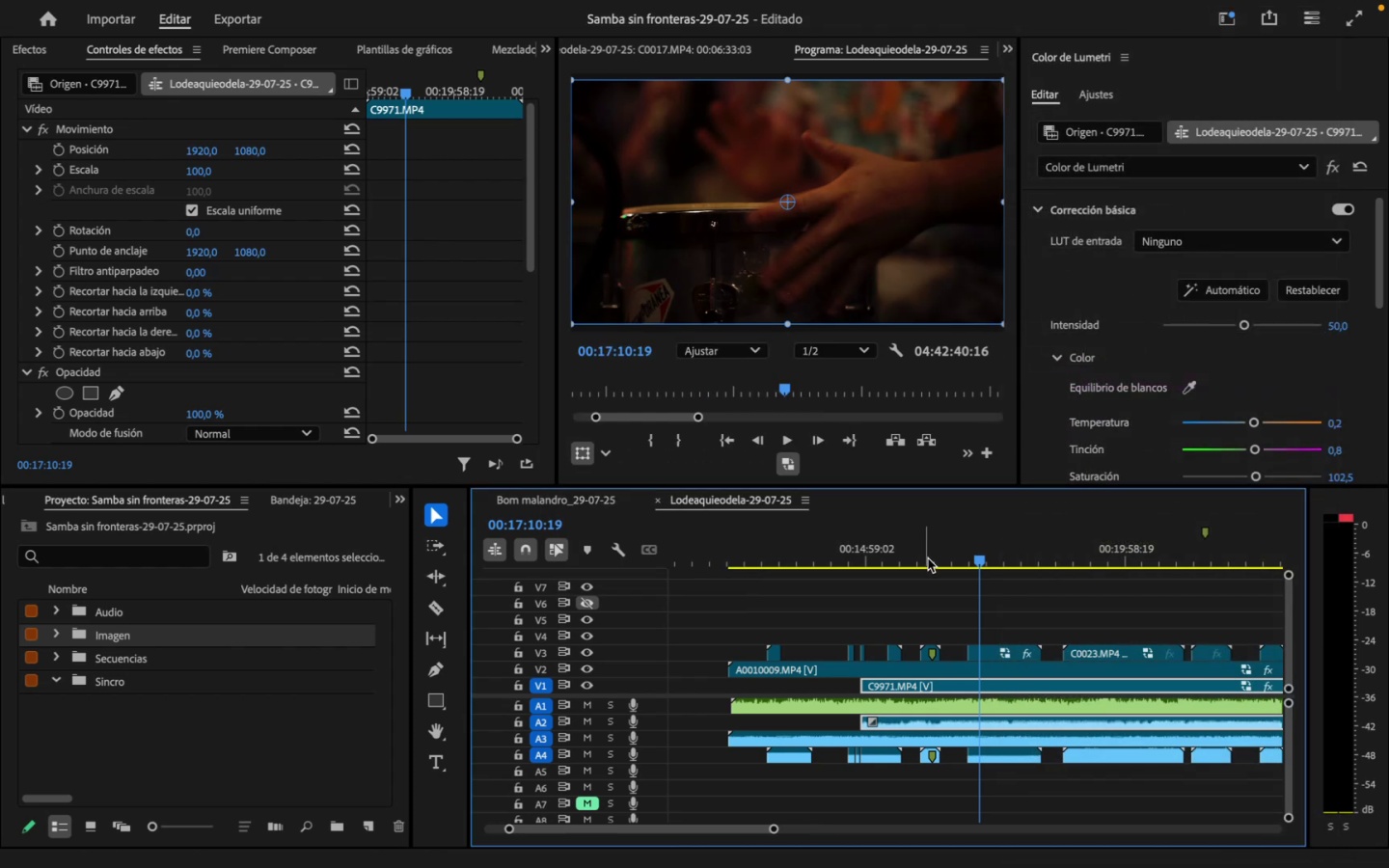 
key(Space)
 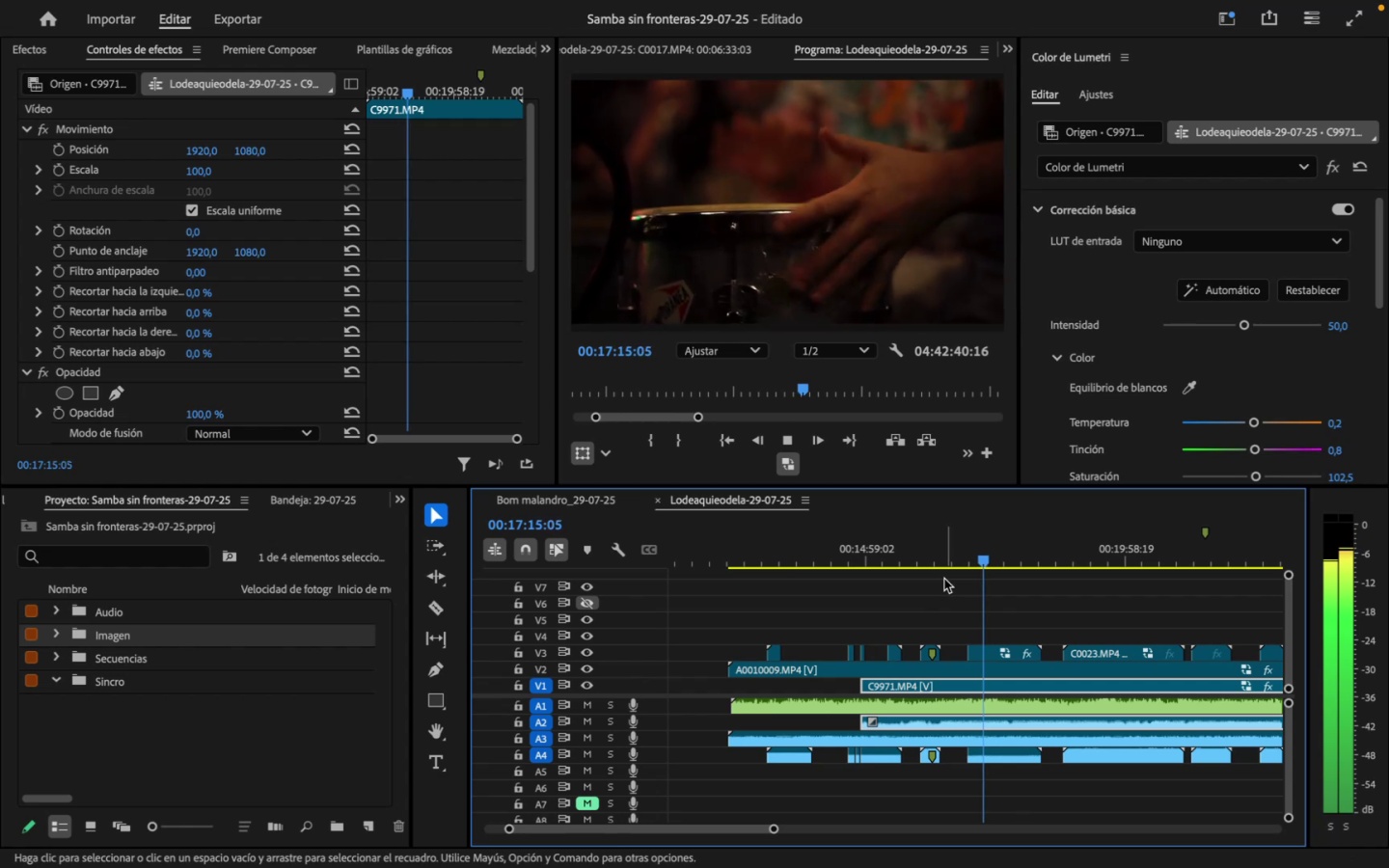 
wait(6.21)
 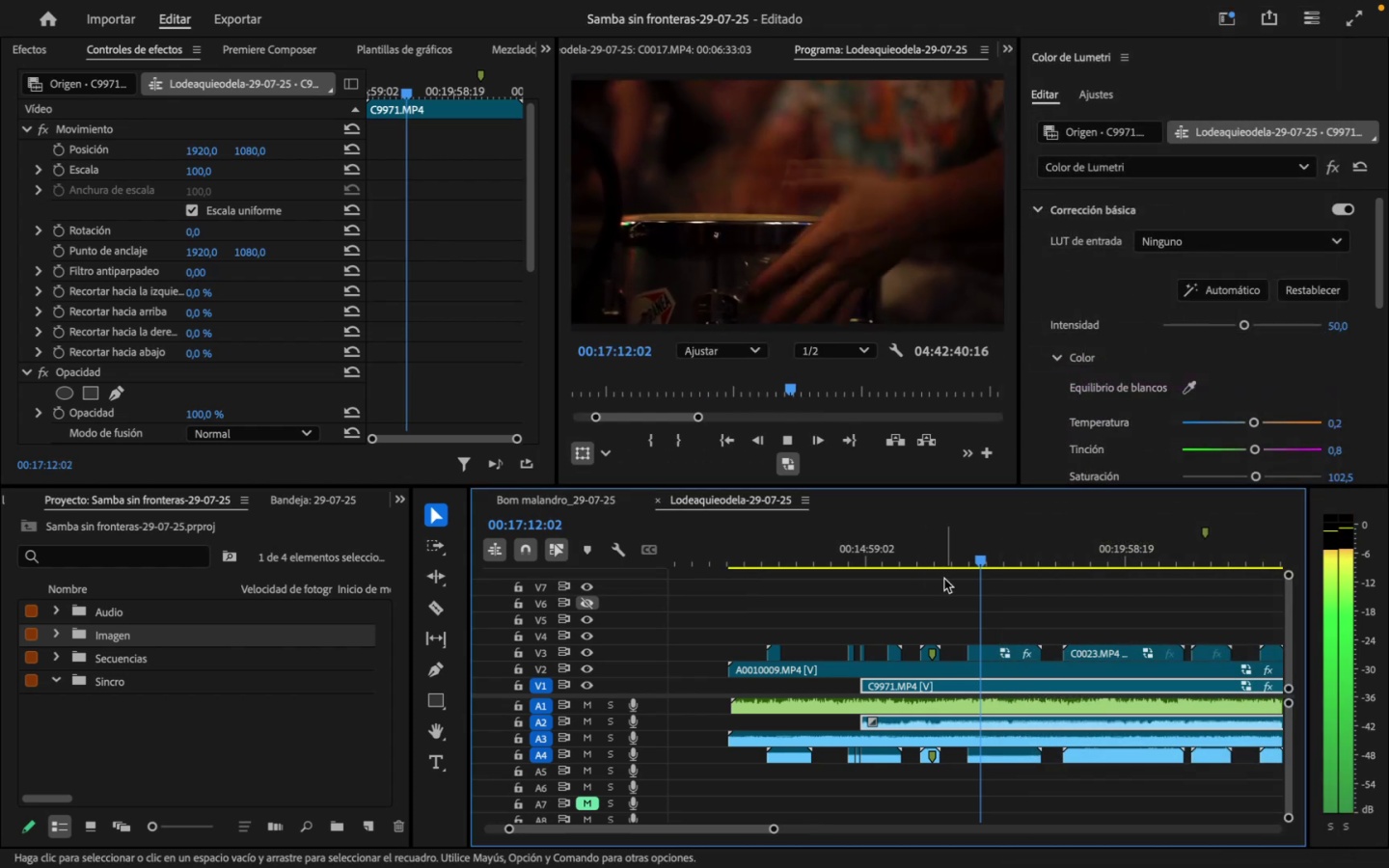 
left_click([1347, 22])
 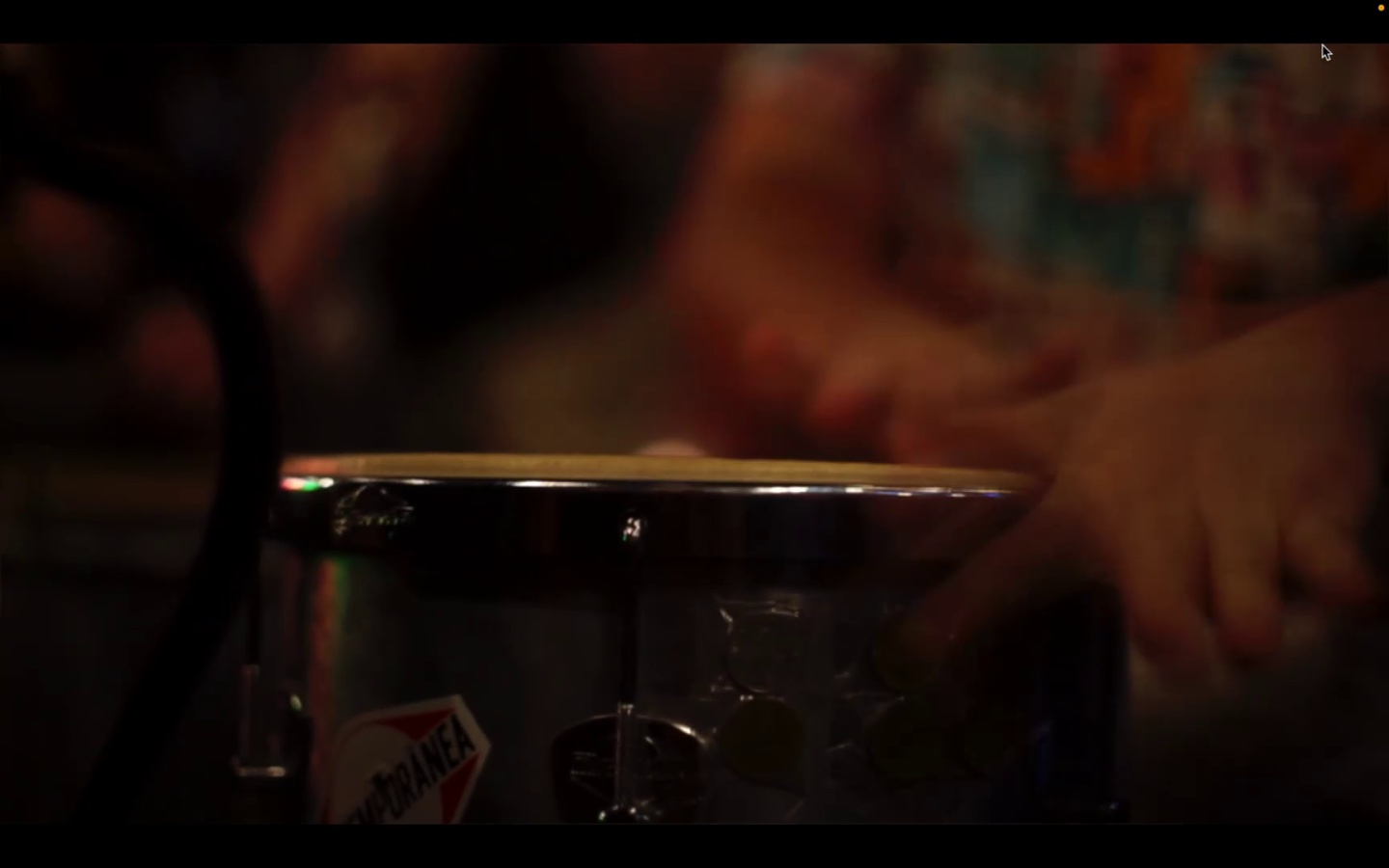 
key(Space)
 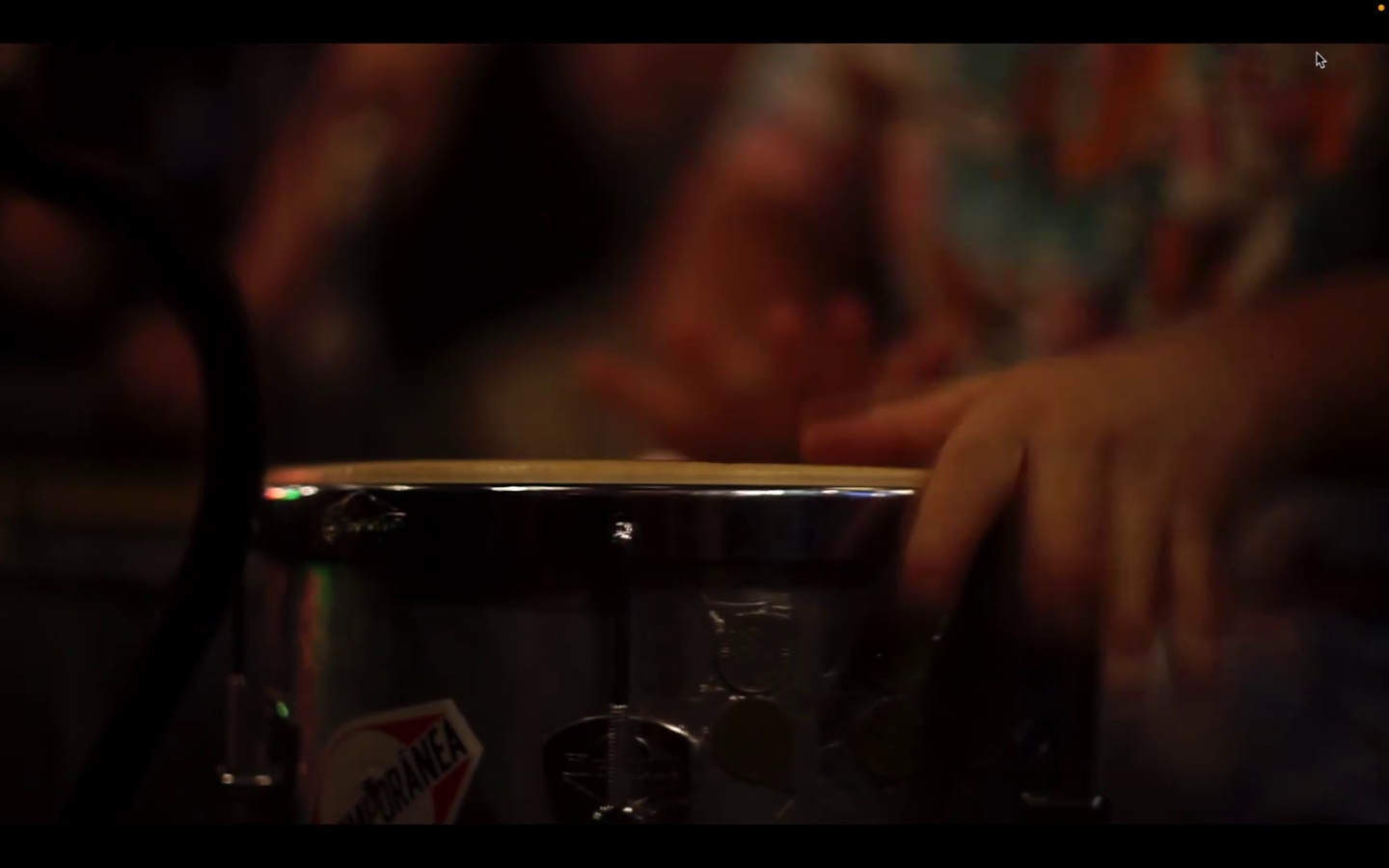 
key(Escape)
 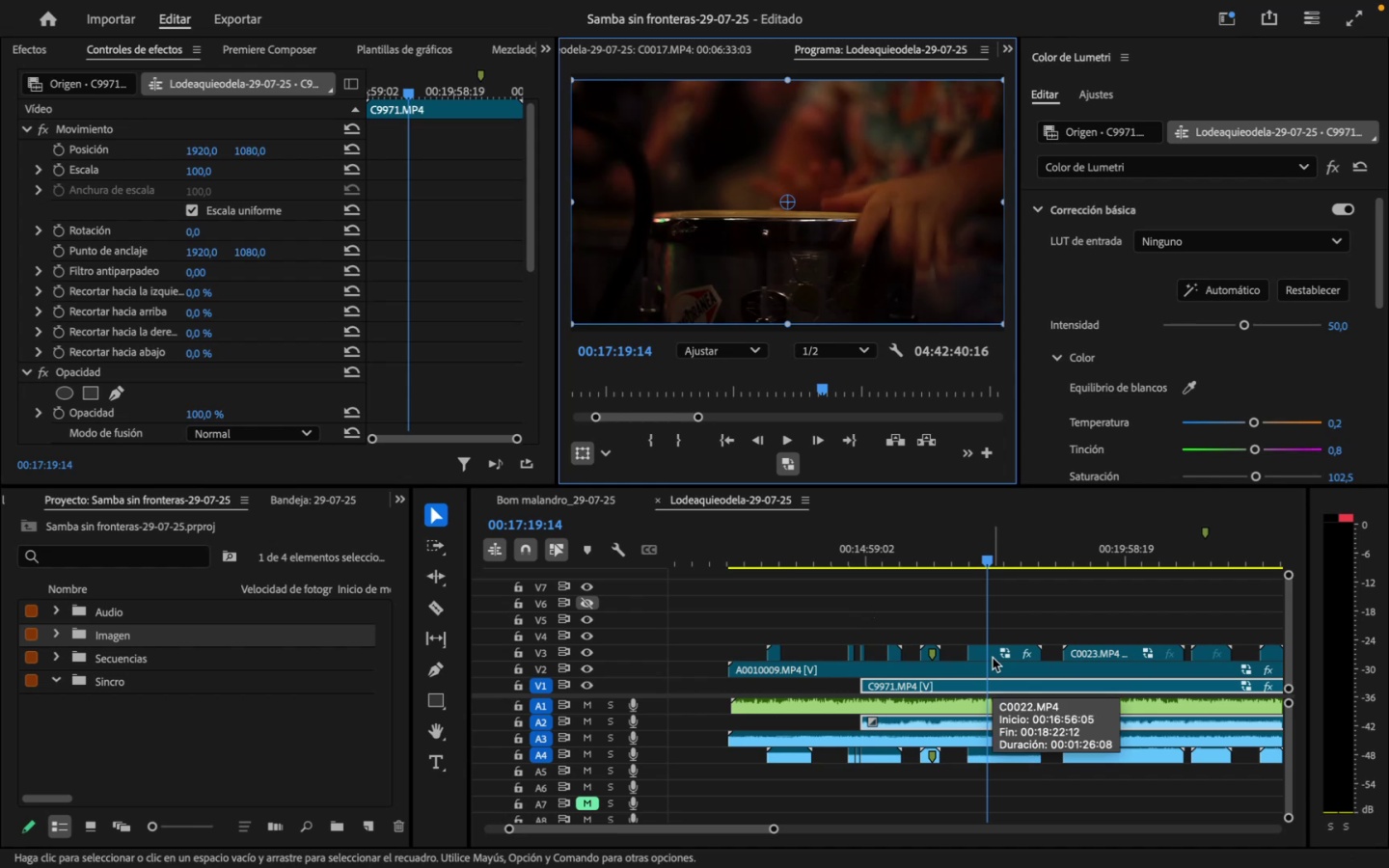 
wait(7.72)
 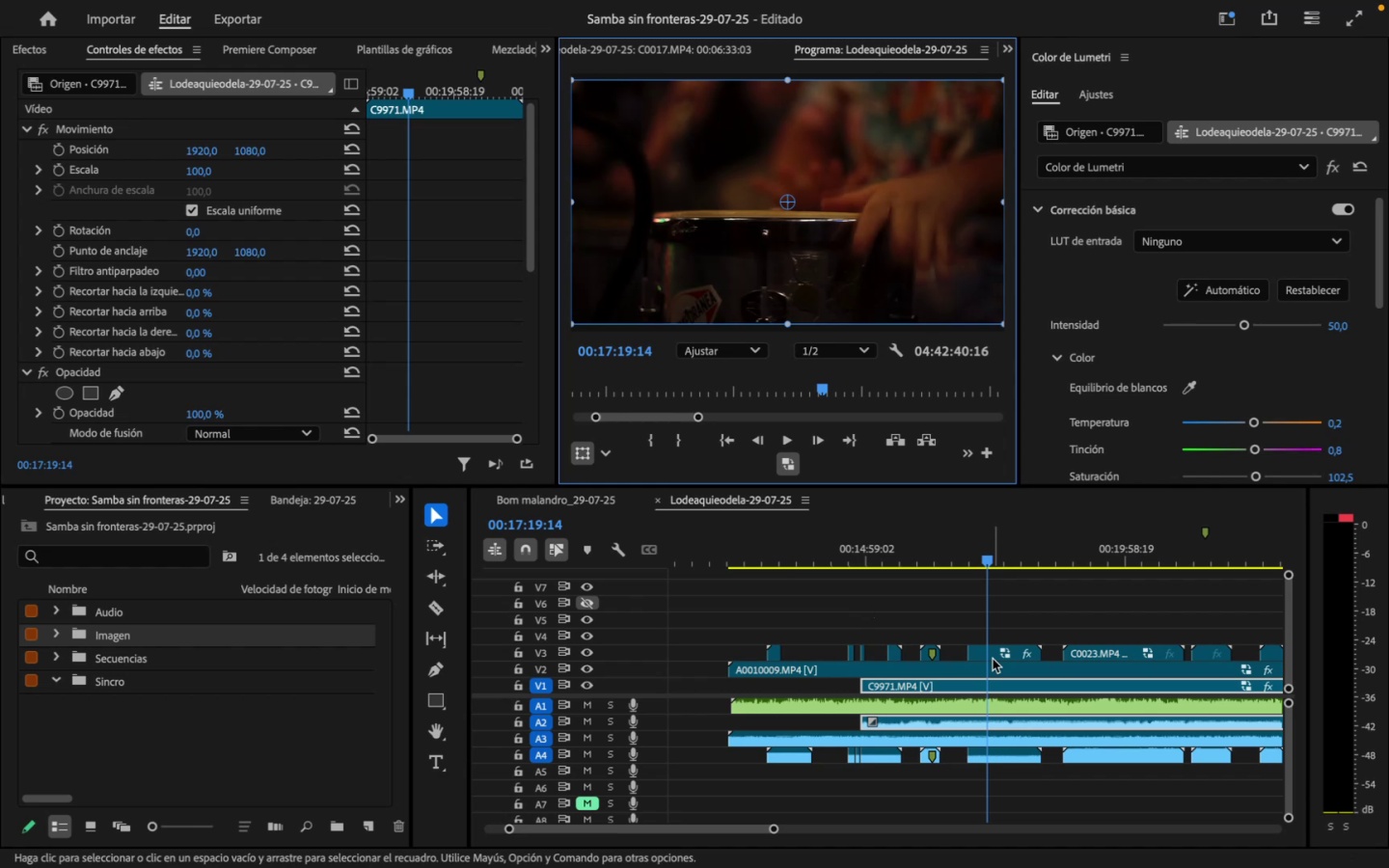 
key(C)
 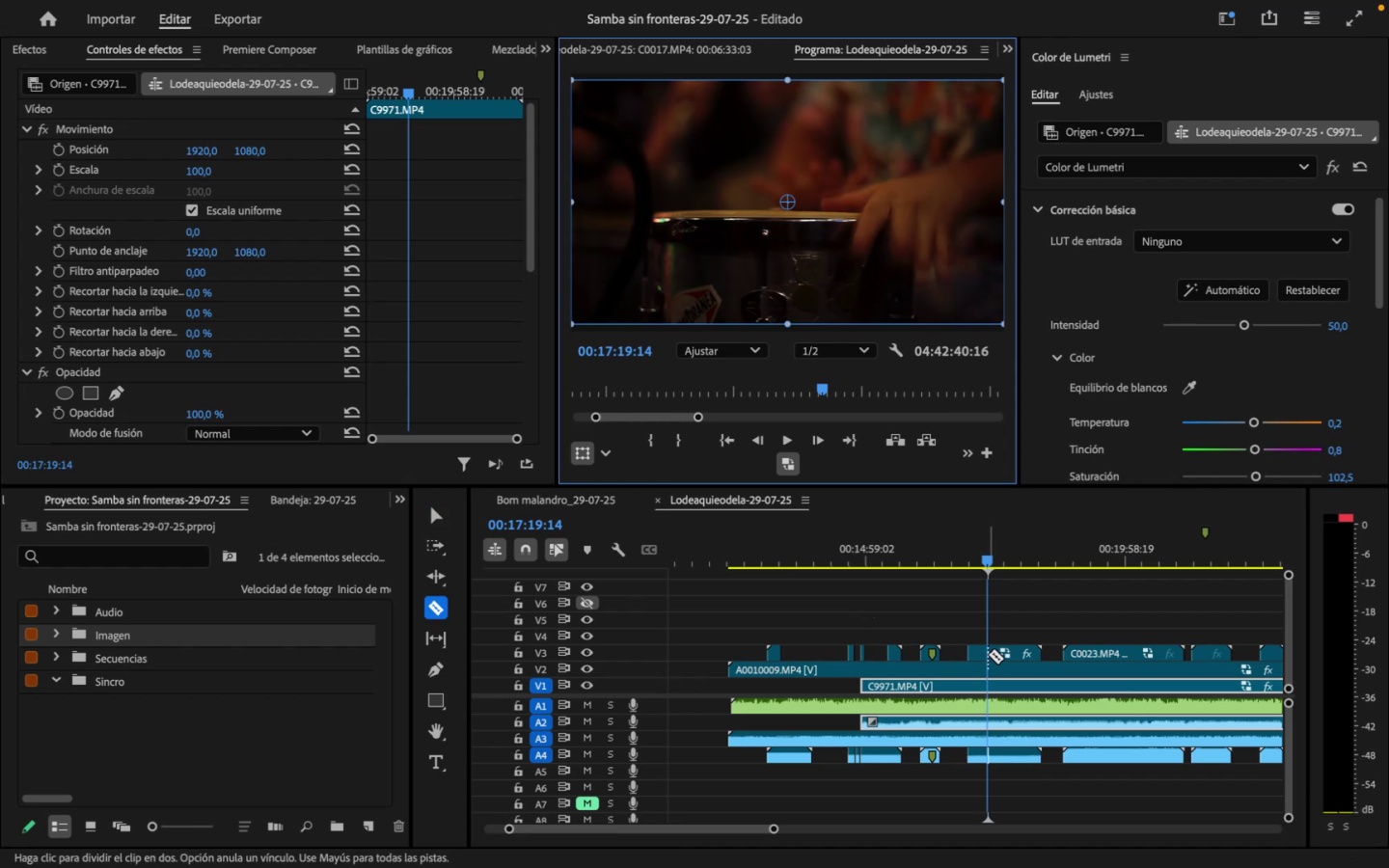 
left_click([988, 654])
 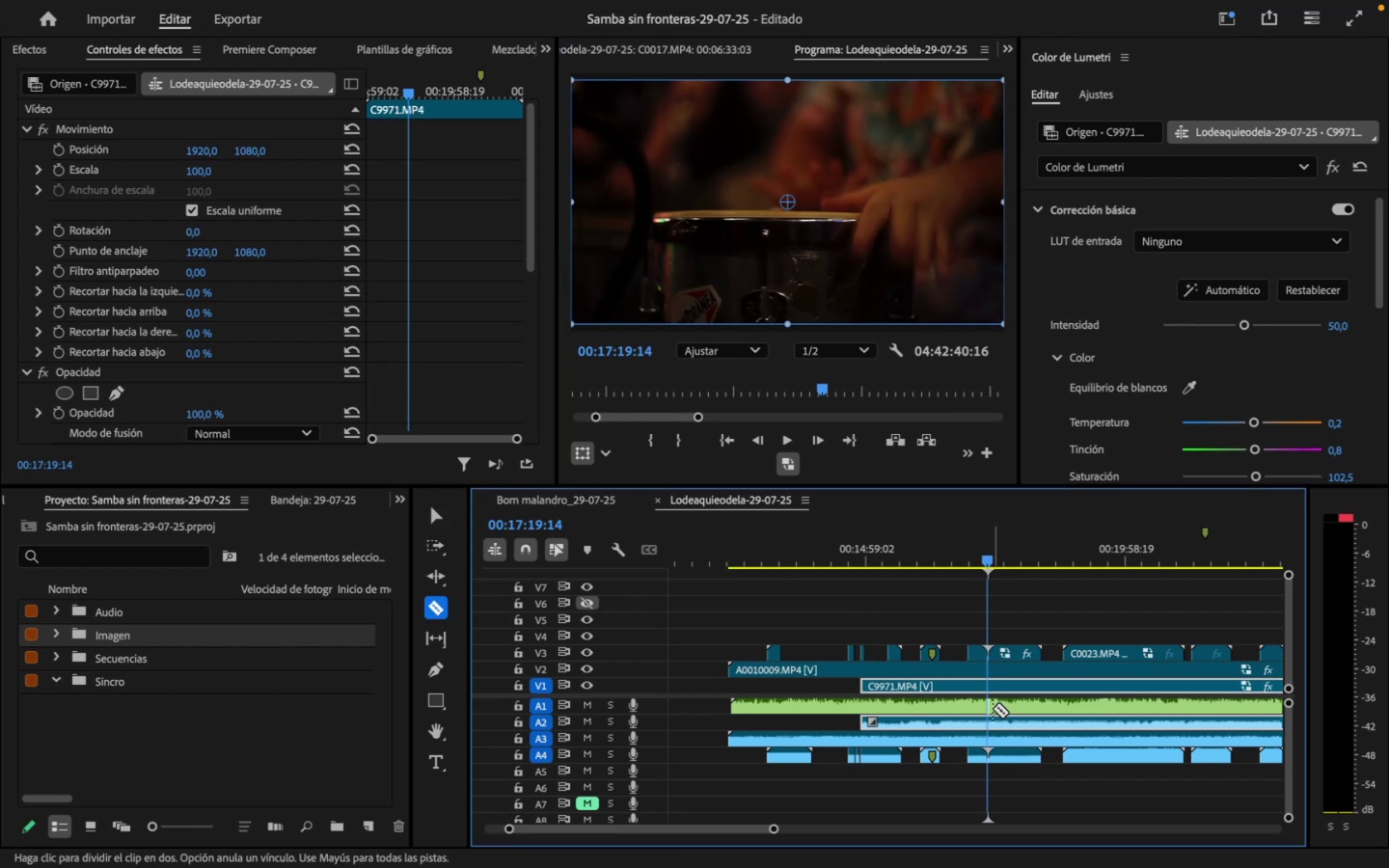 
key(V)
 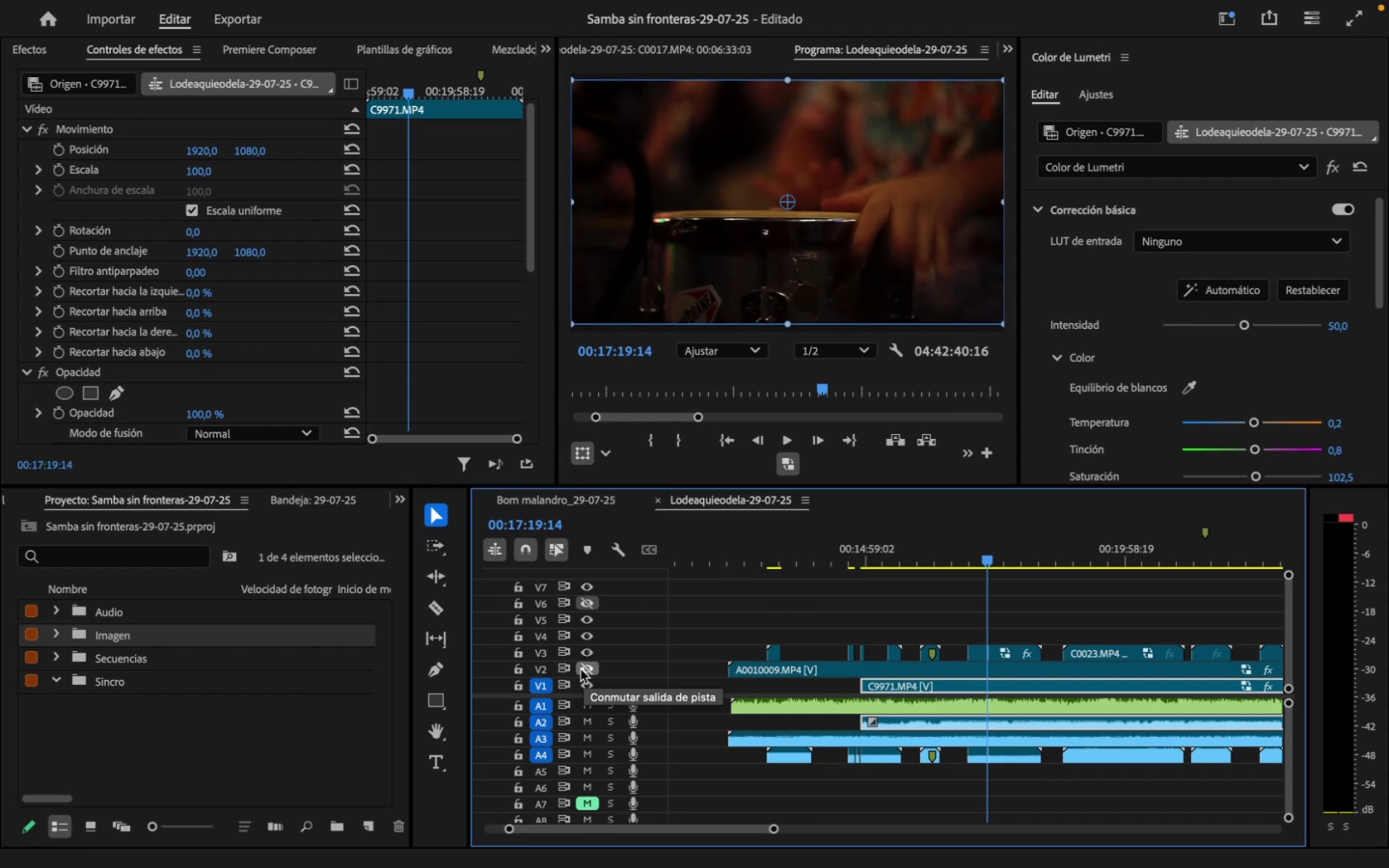 
left_click([581, 669])
 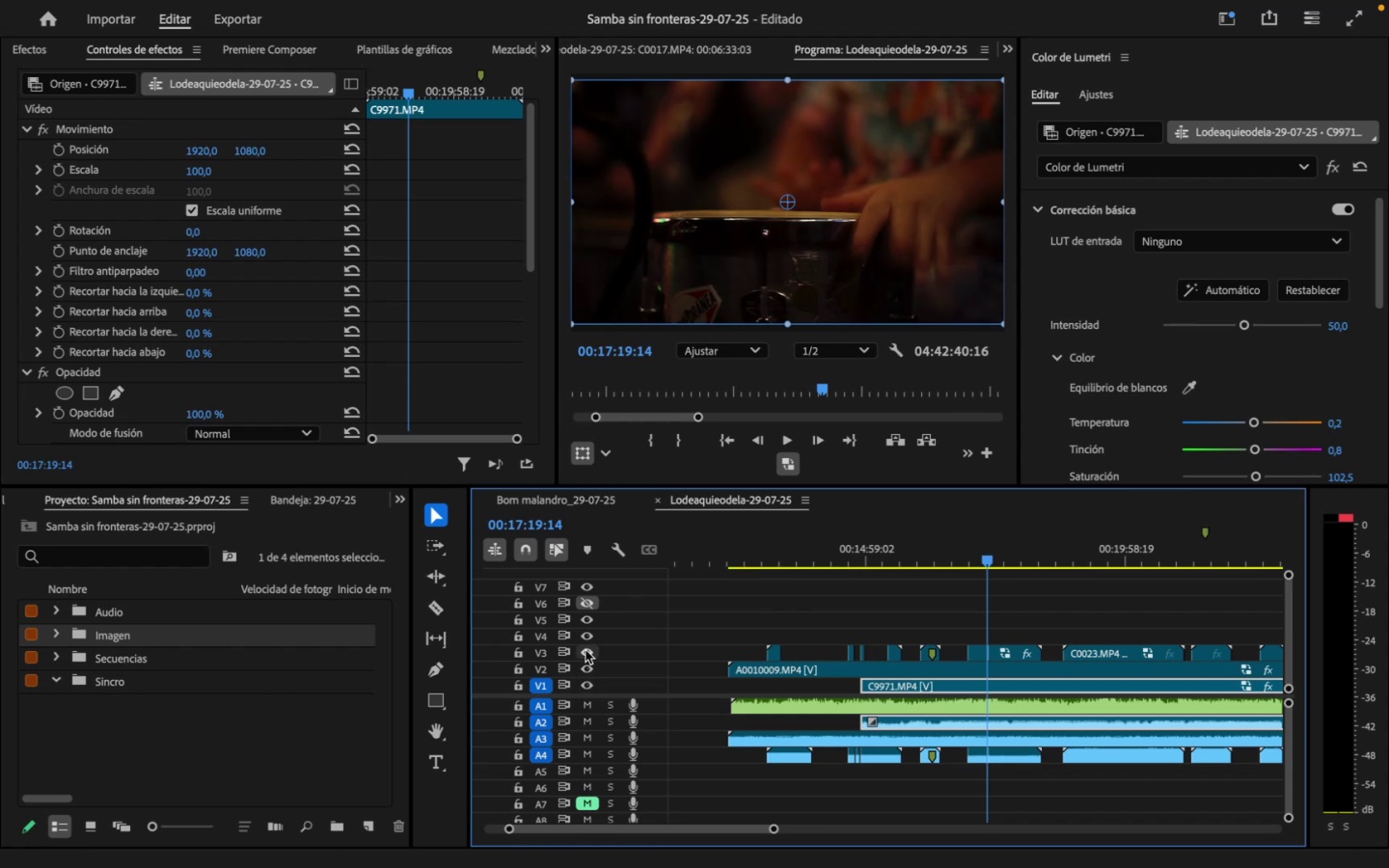 
left_click([586, 650])
 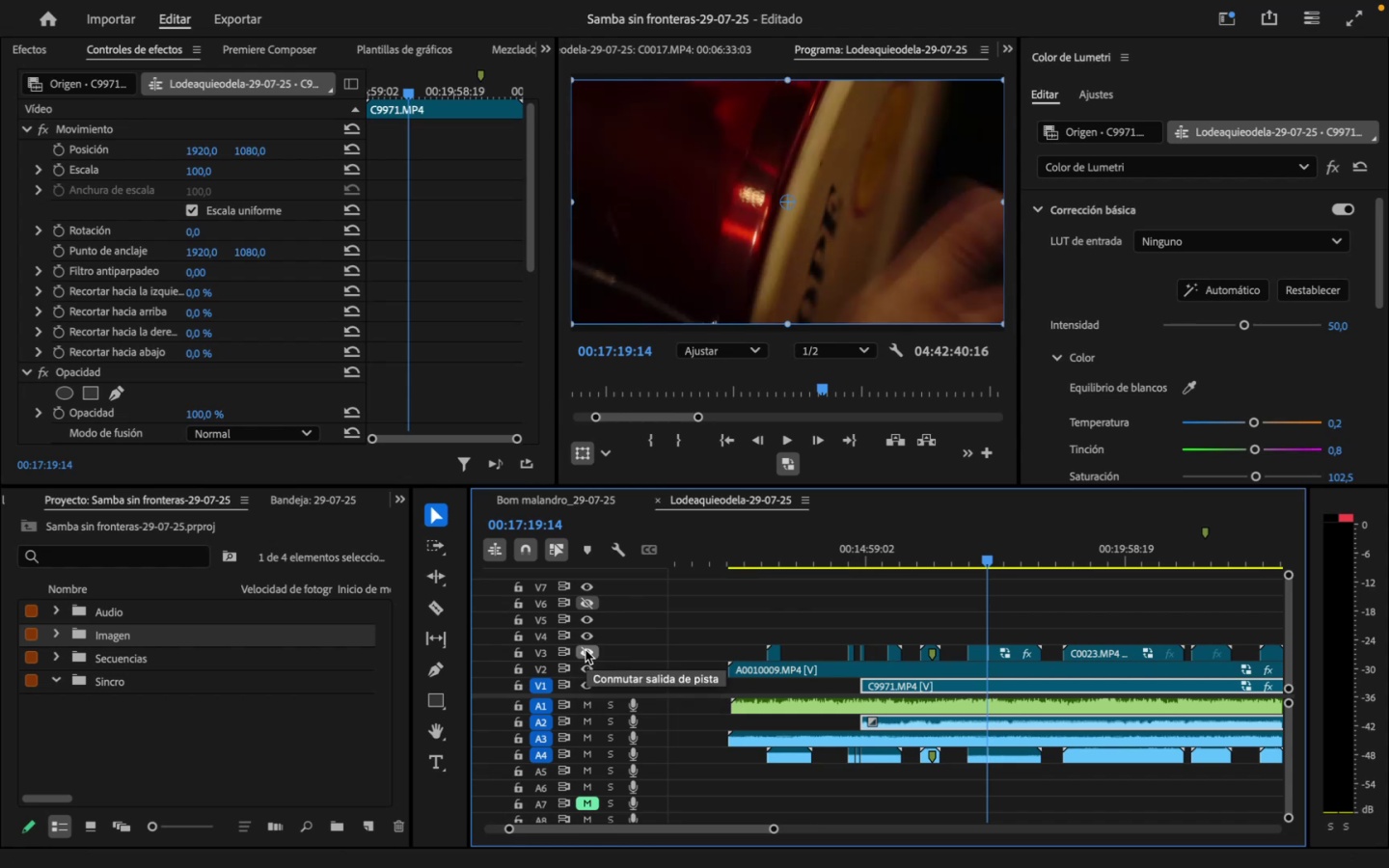 
key(Space)
 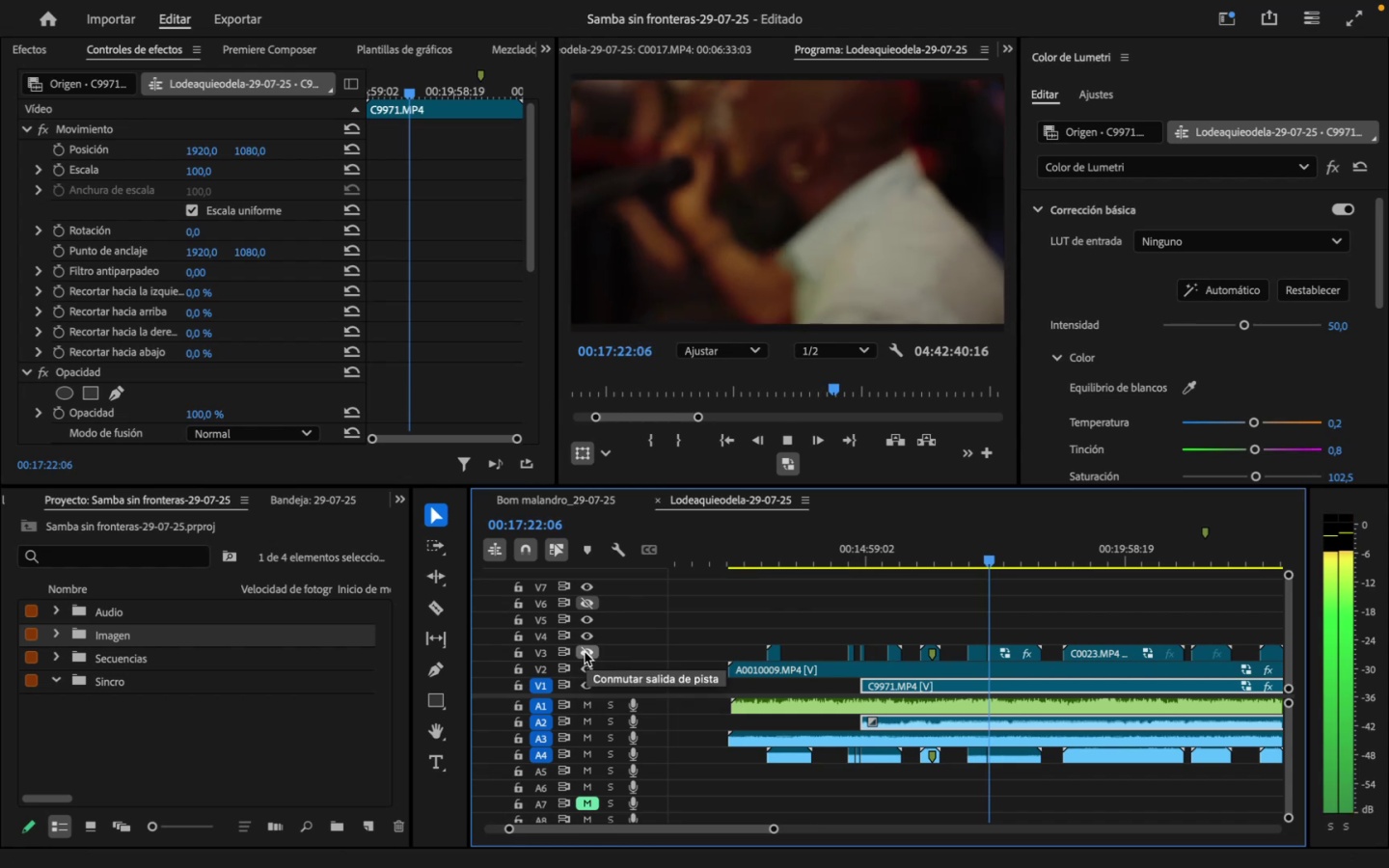 
key(Space)
 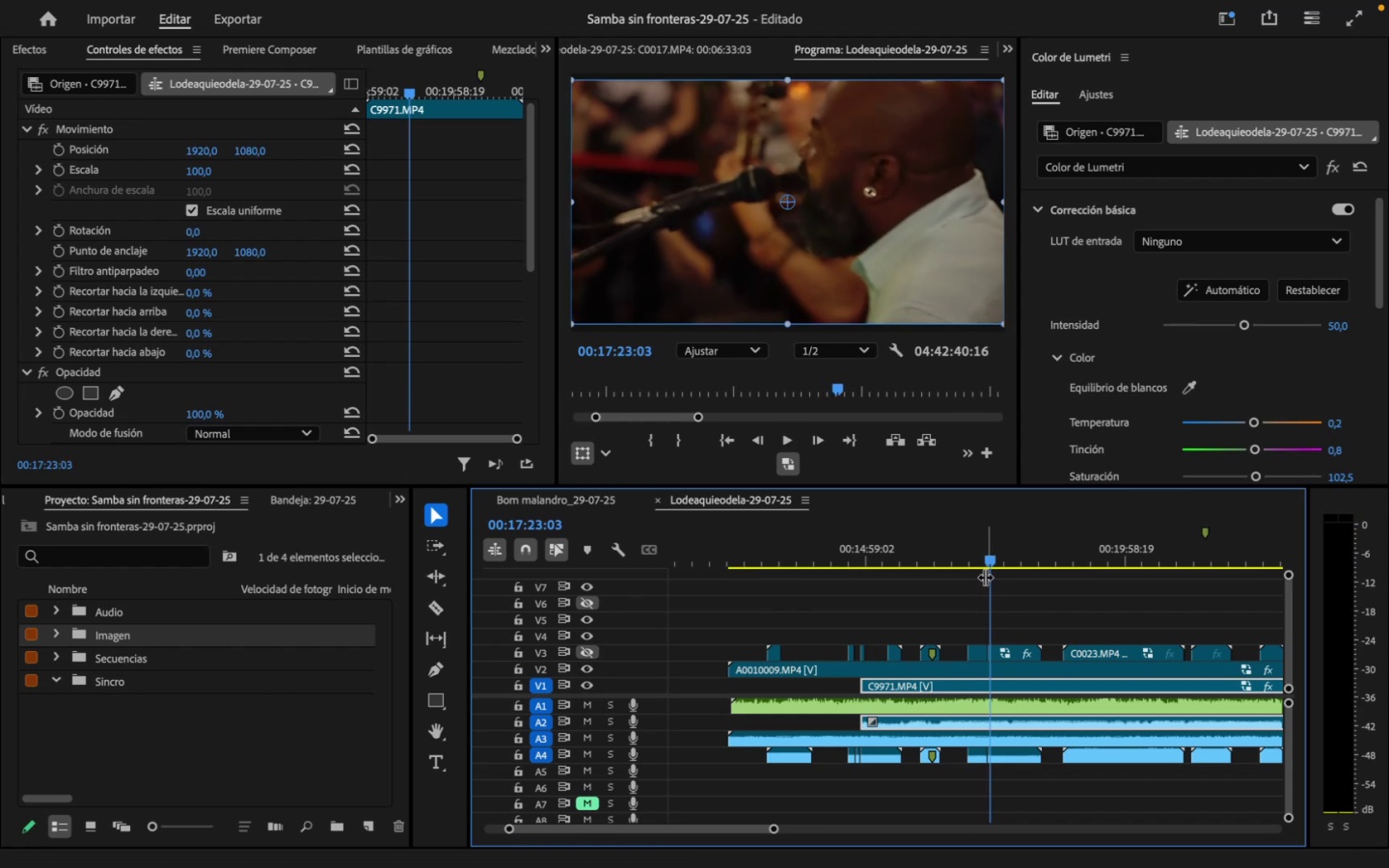 
left_click_drag(start_coordinate=[991, 563], to_coordinate=[970, 565])
 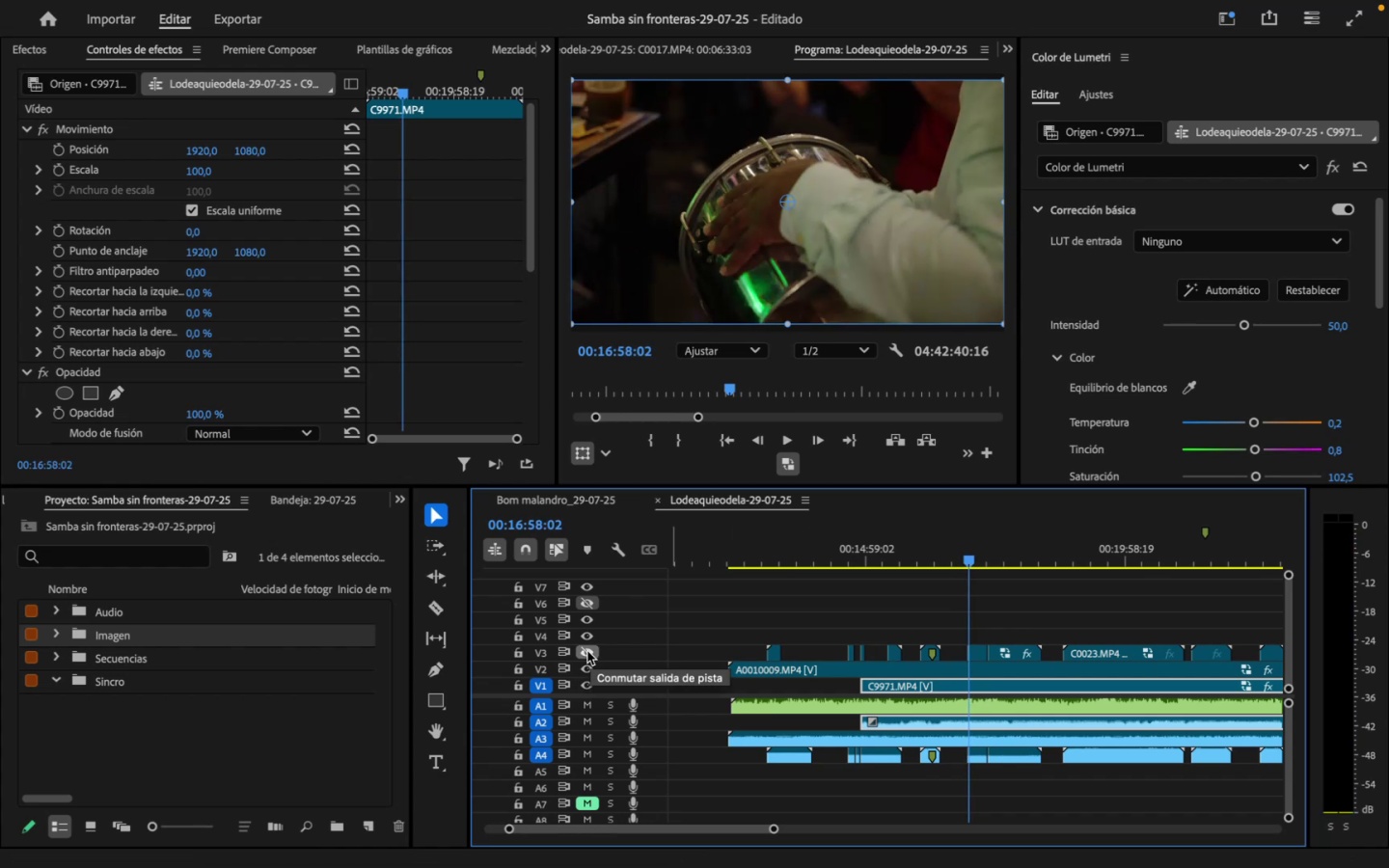 
left_click([587, 651])
 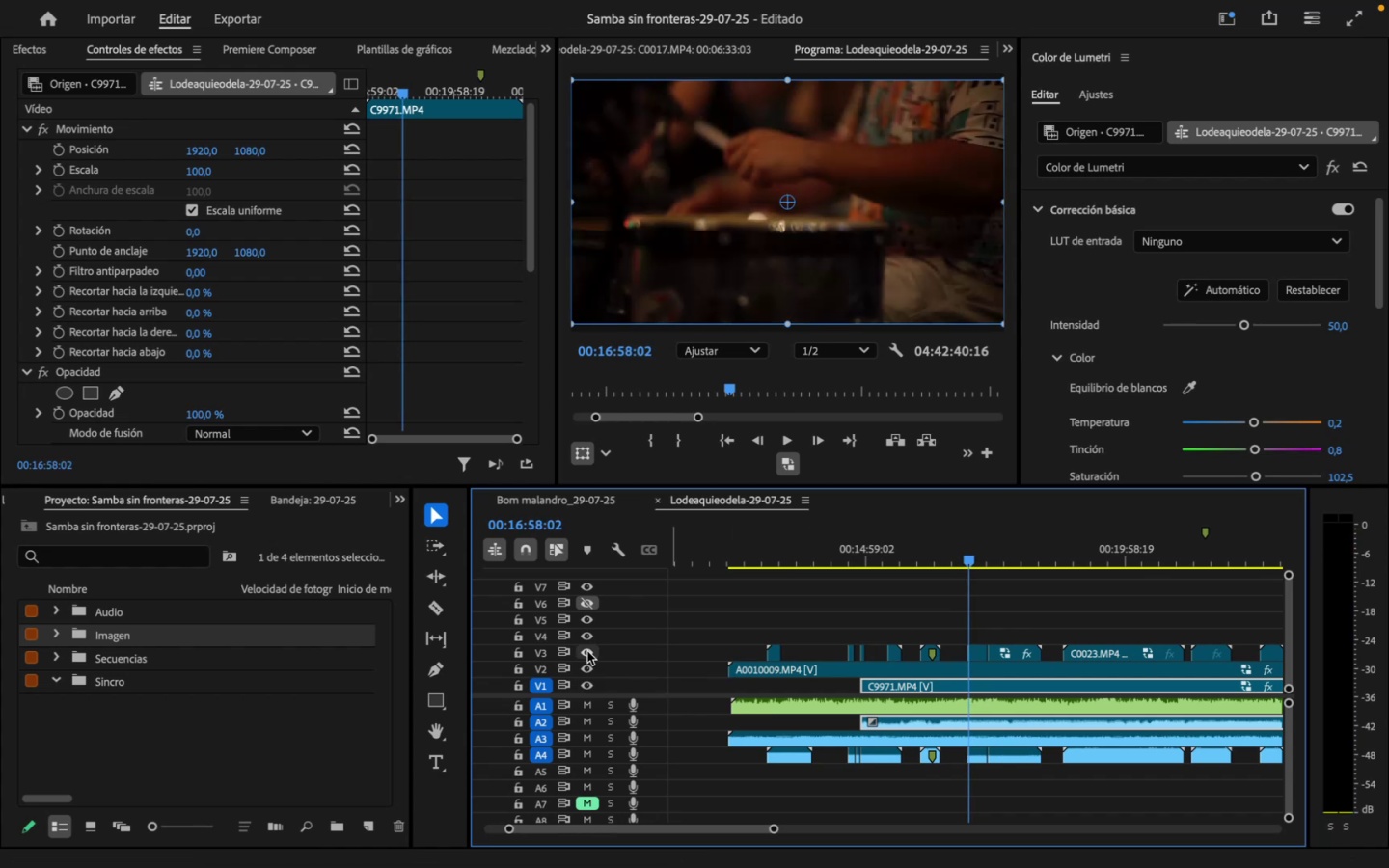 
left_click([587, 651])
 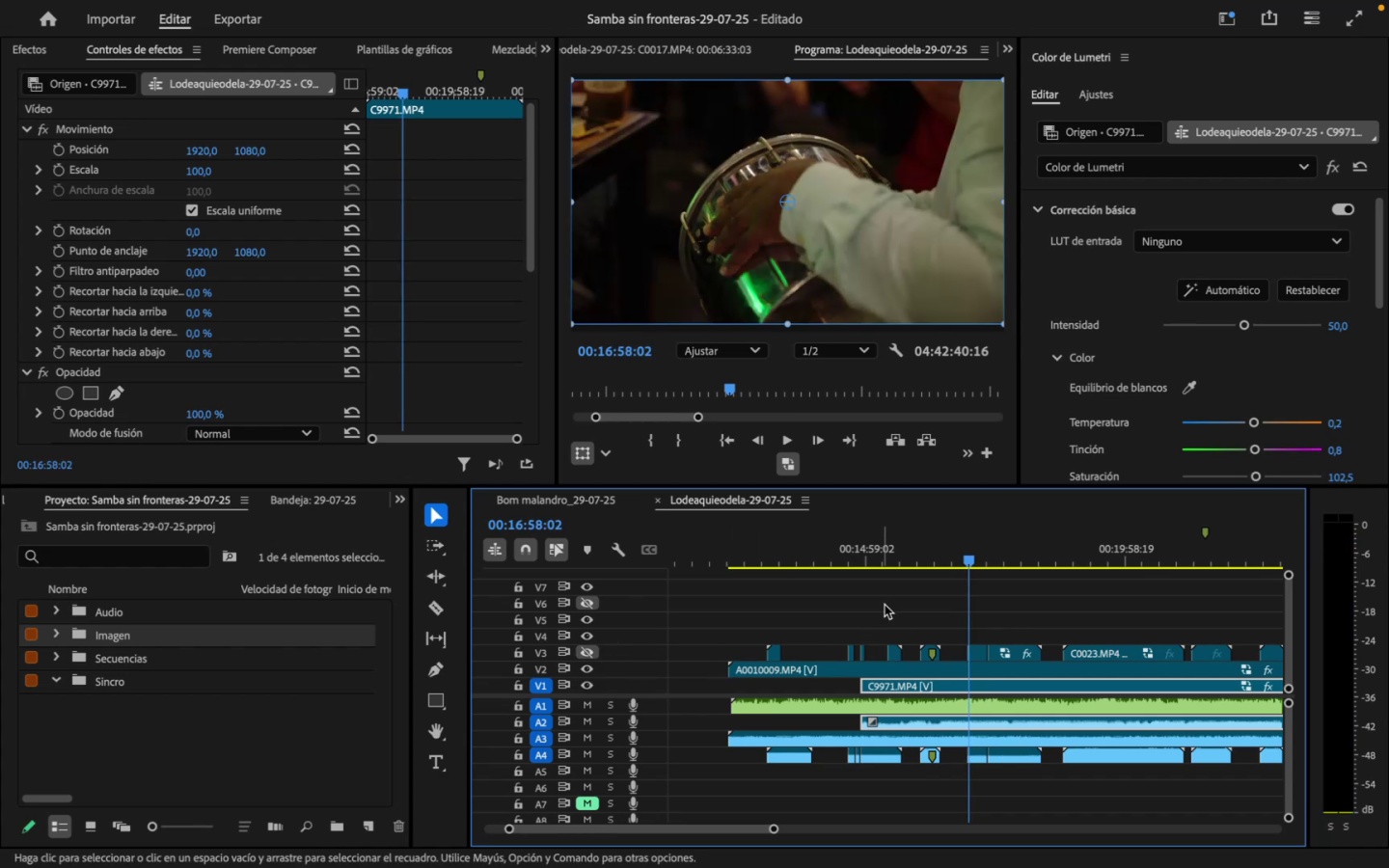 
left_click_drag(start_coordinate=[963, 559], to_coordinate=[949, 564])
 